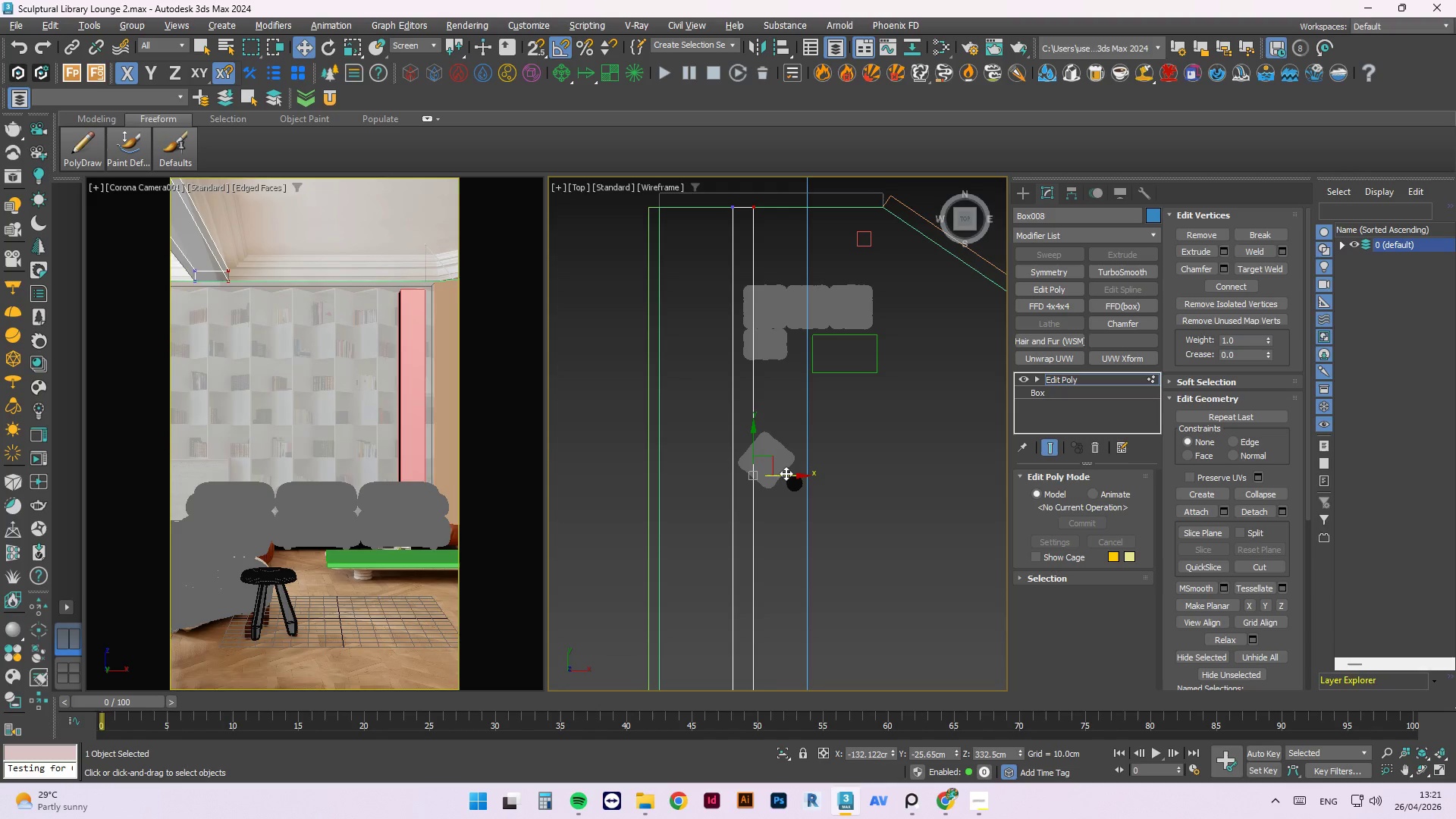 
left_click_drag(start_coordinate=[786, 473], to_coordinate=[780, 472])
 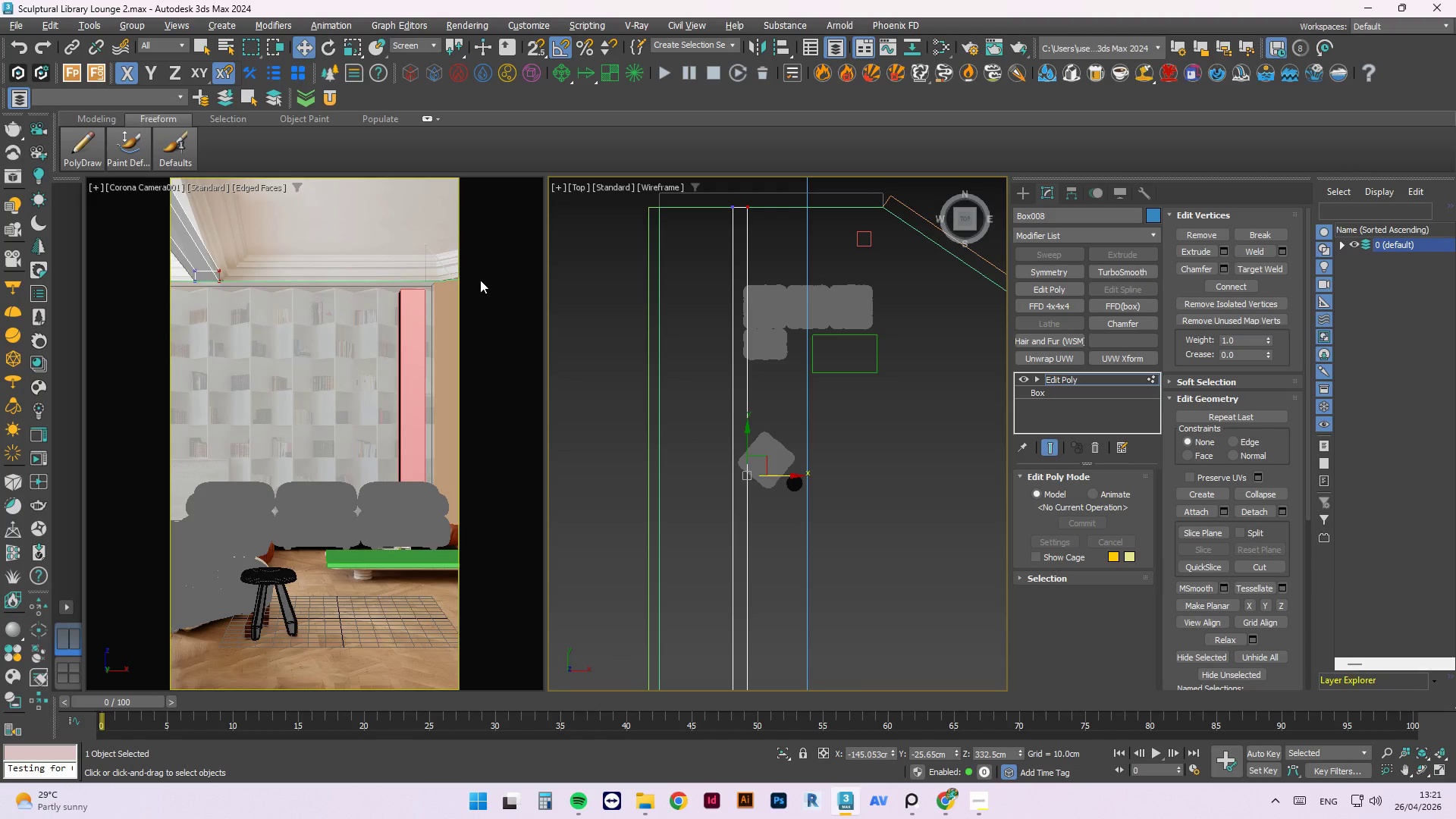 
scroll: coordinate [440, 270], scroll_direction: up, amount: 1.0
 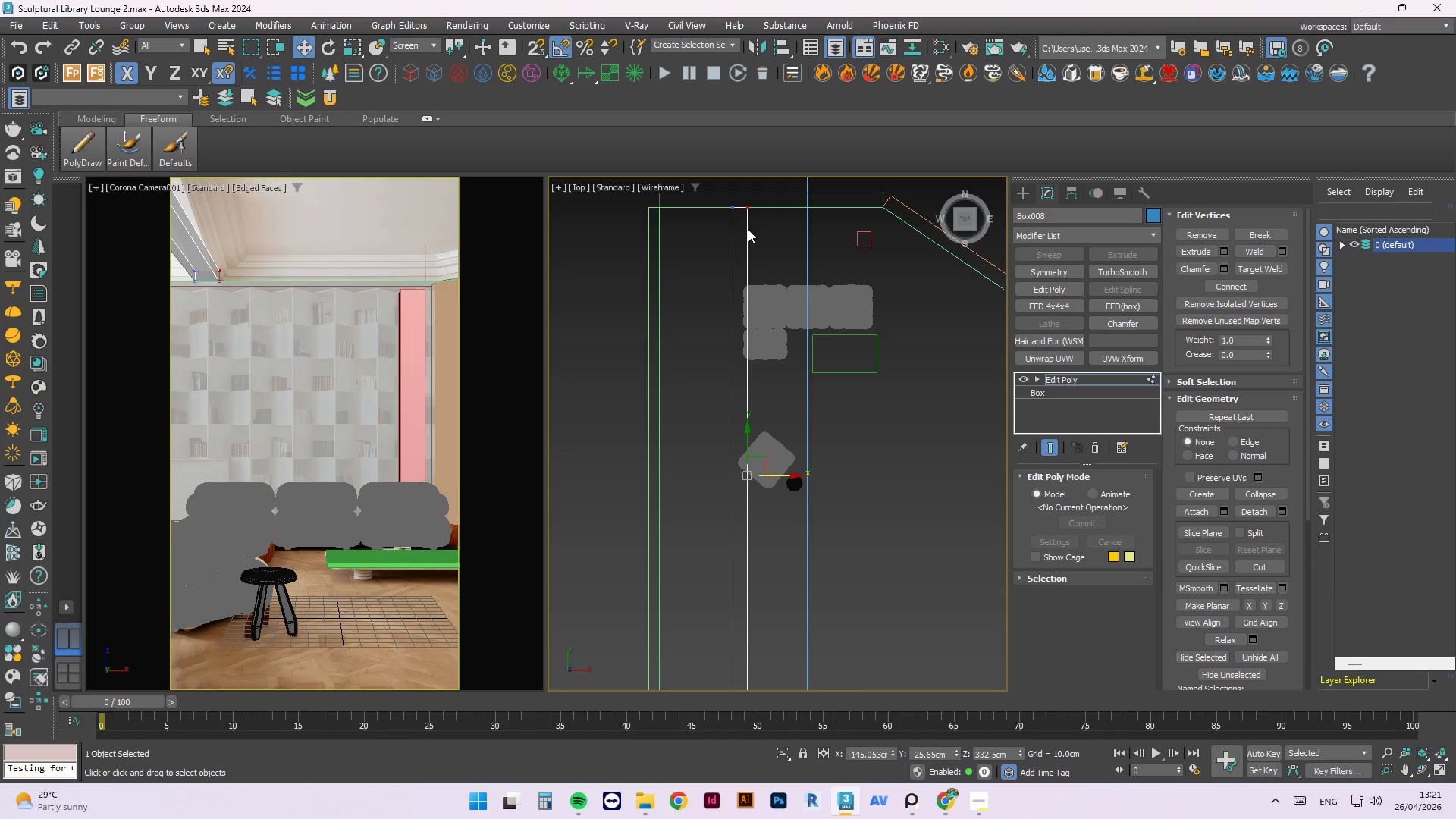 
right_click([689, 238])
 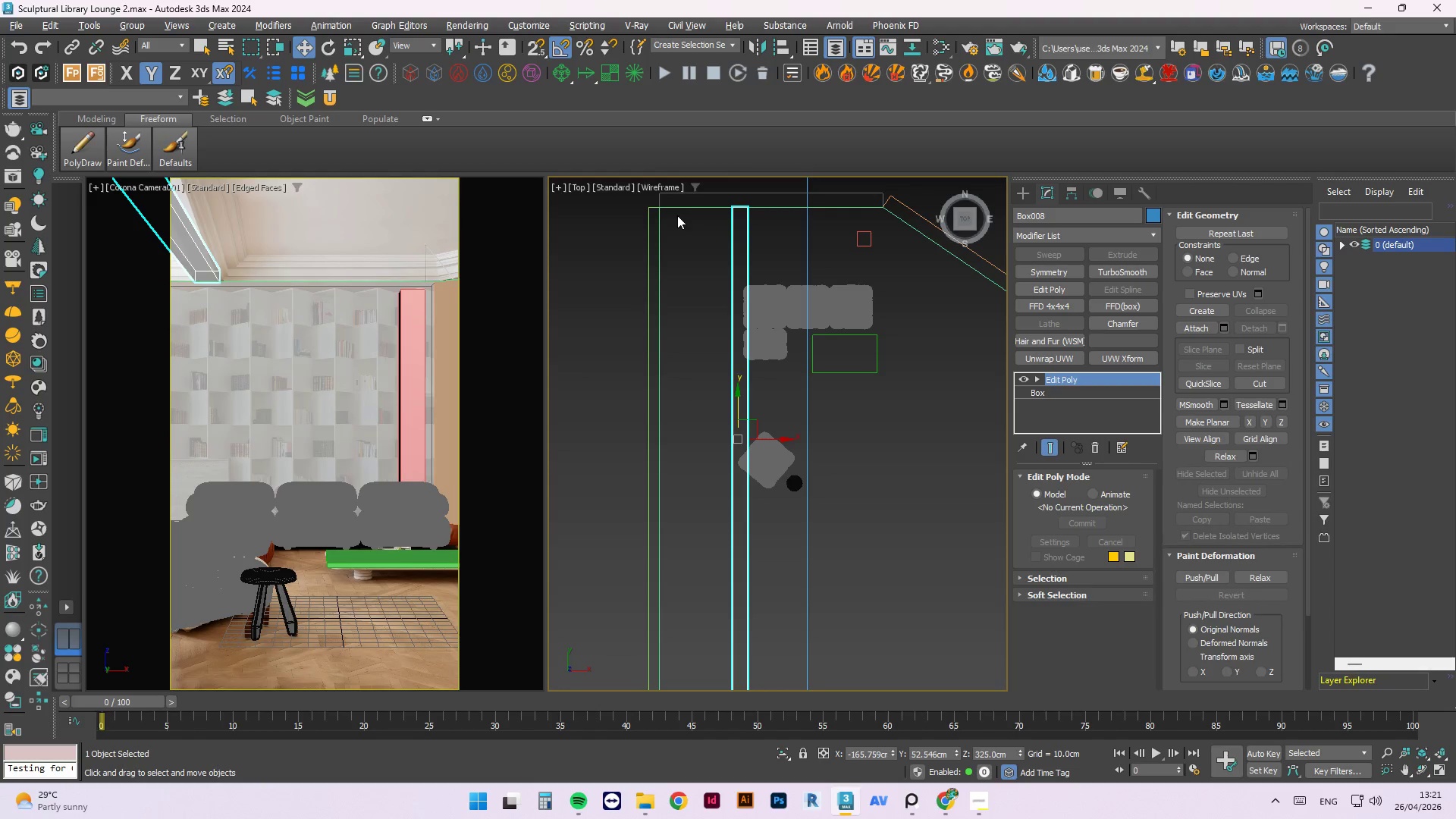 
double_click([697, 252])
 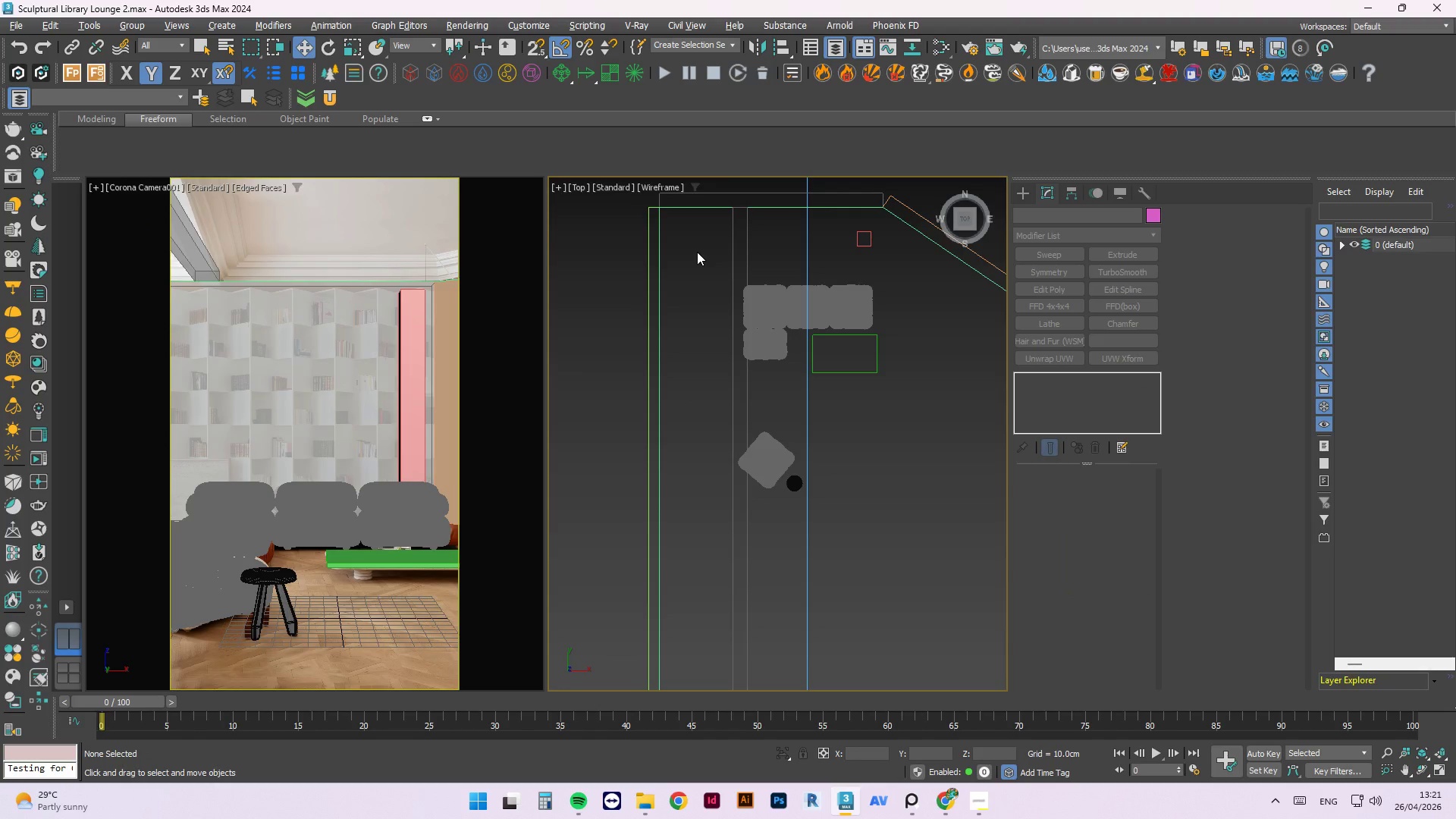 
scroll: coordinate [697, 252], scroll_direction: down, amount: 2.0
 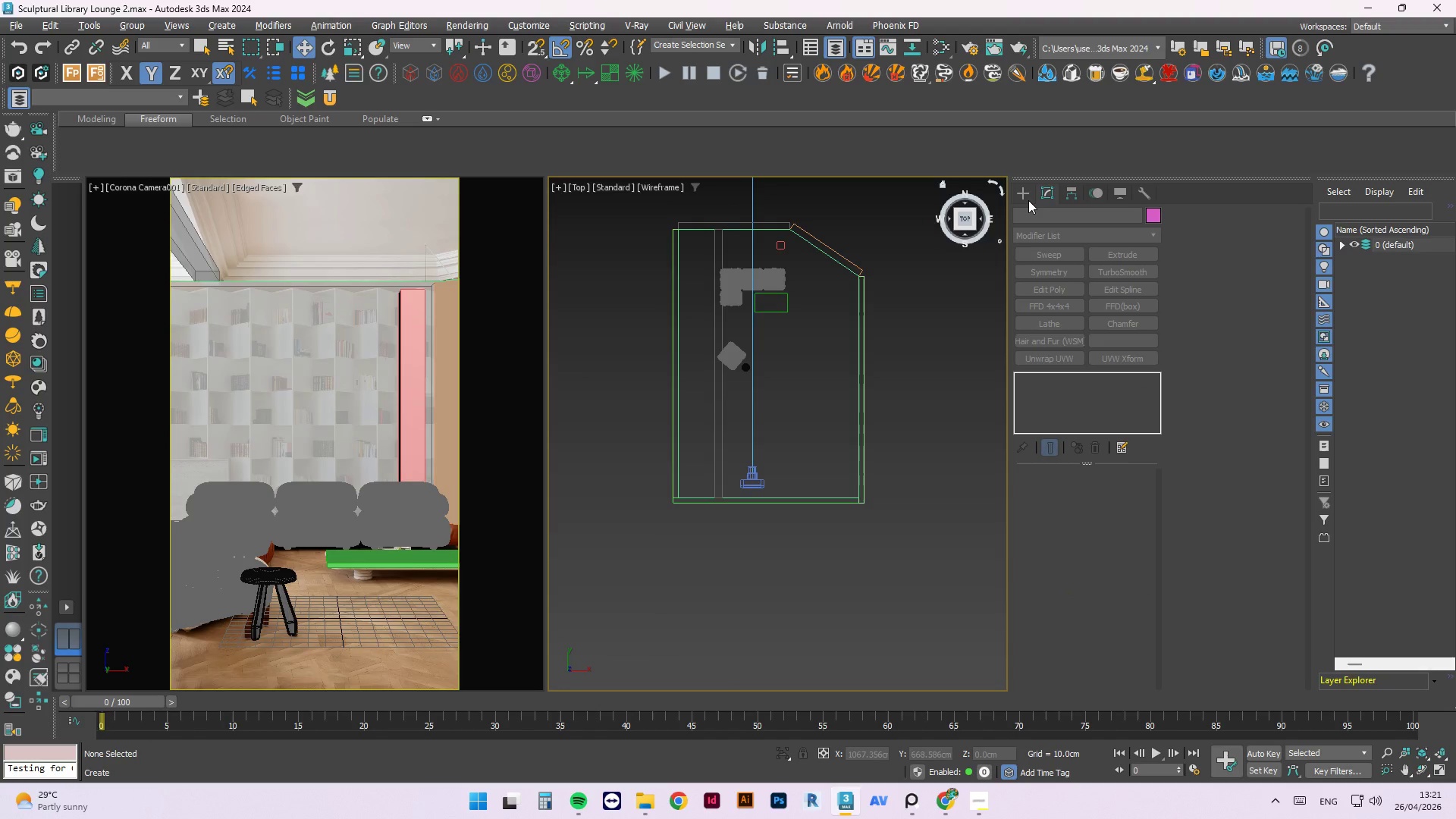 
left_click([1028, 197])
 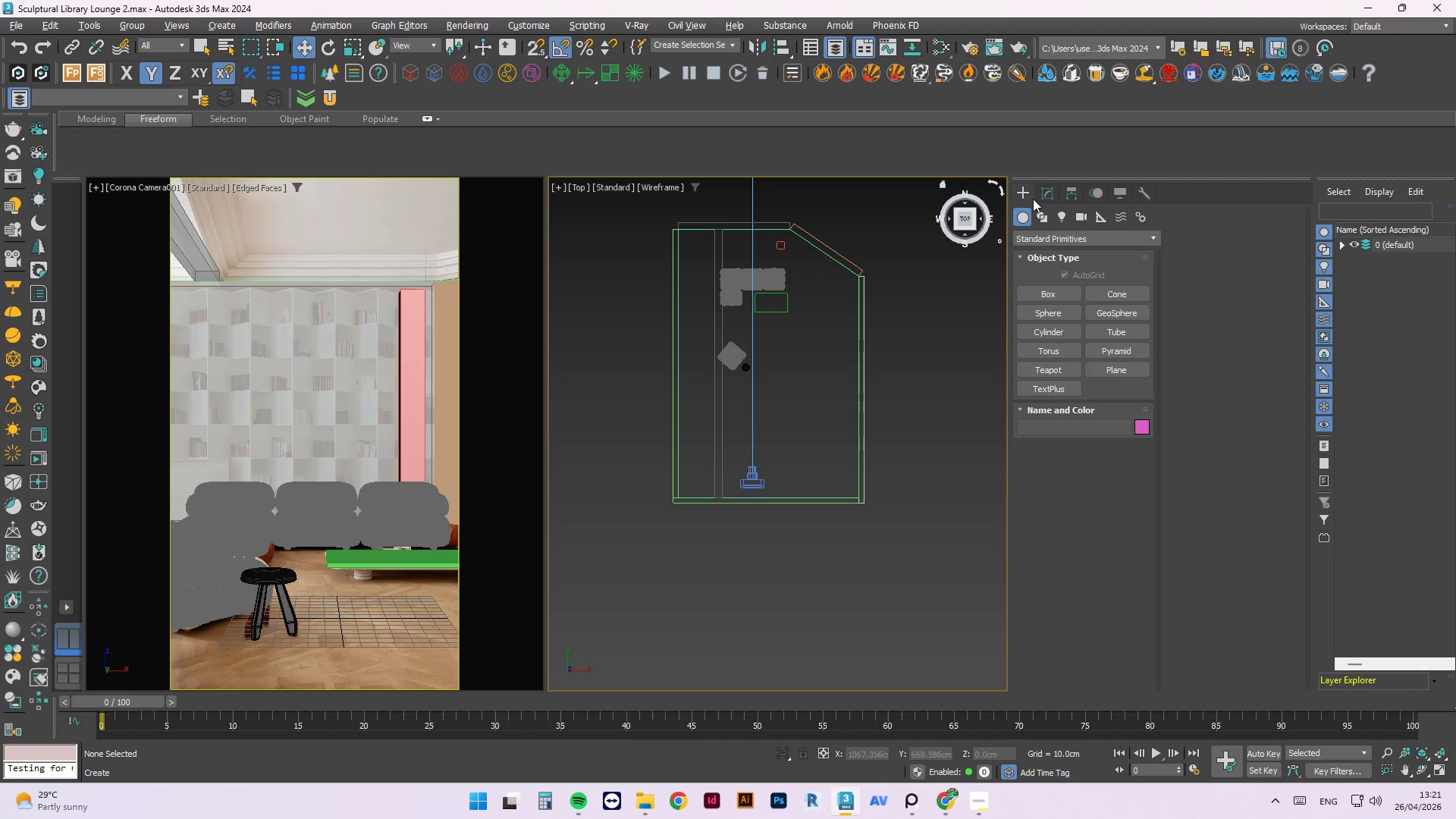 
left_click([1040, 213])
 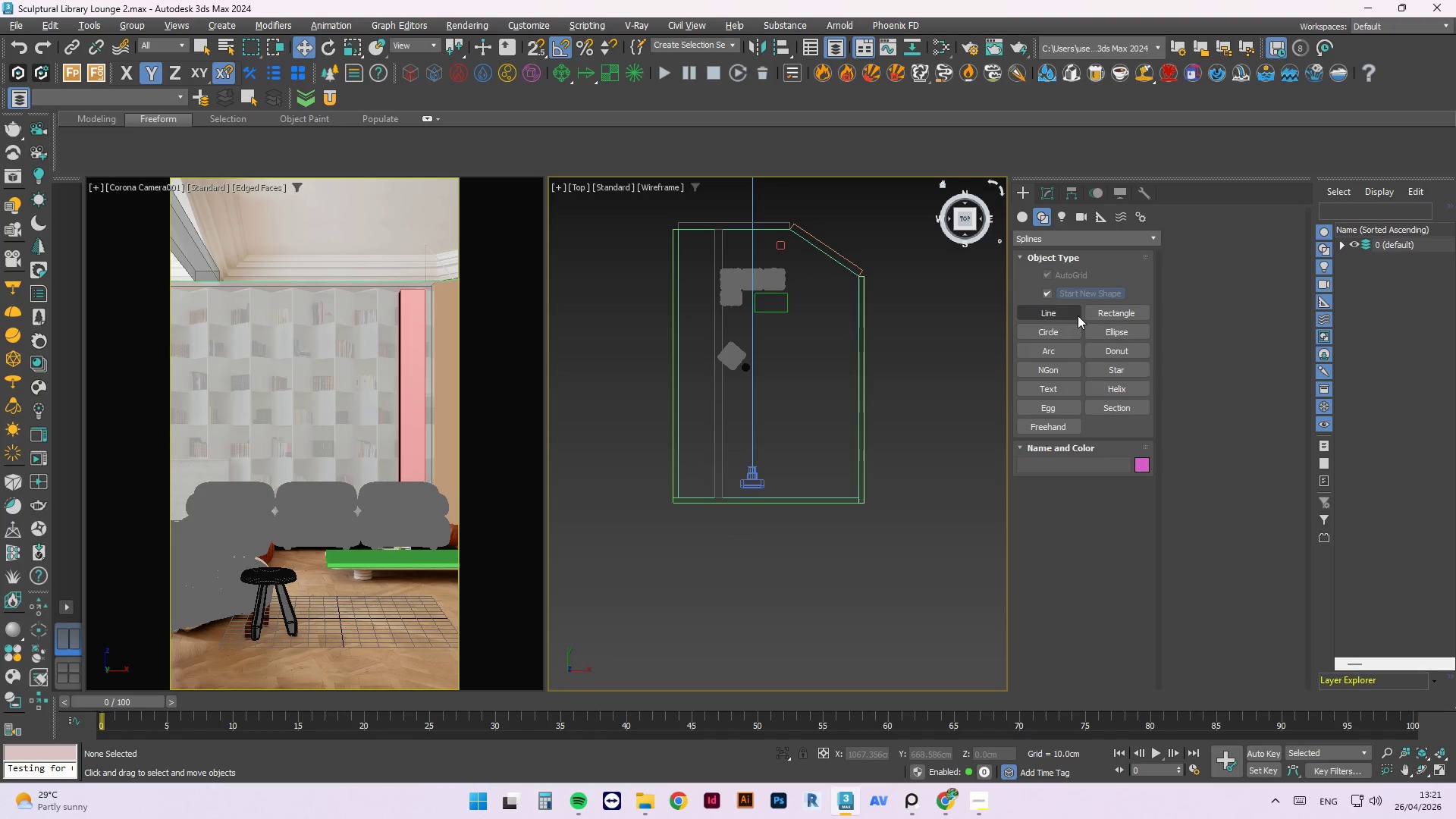 
left_click([1071, 310])
 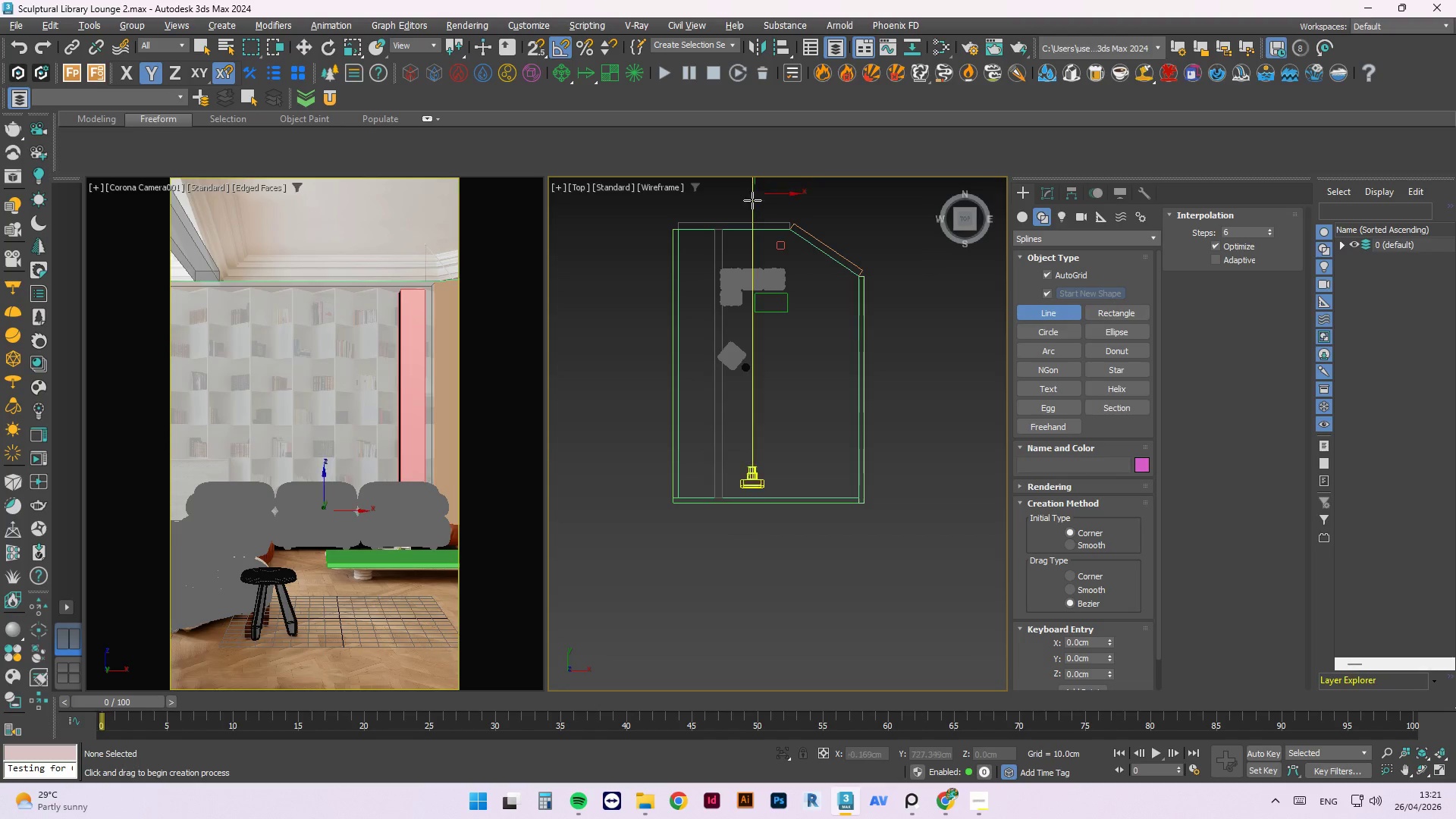 
scroll: coordinate [731, 229], scroll_direction: up, amount: 3.0
 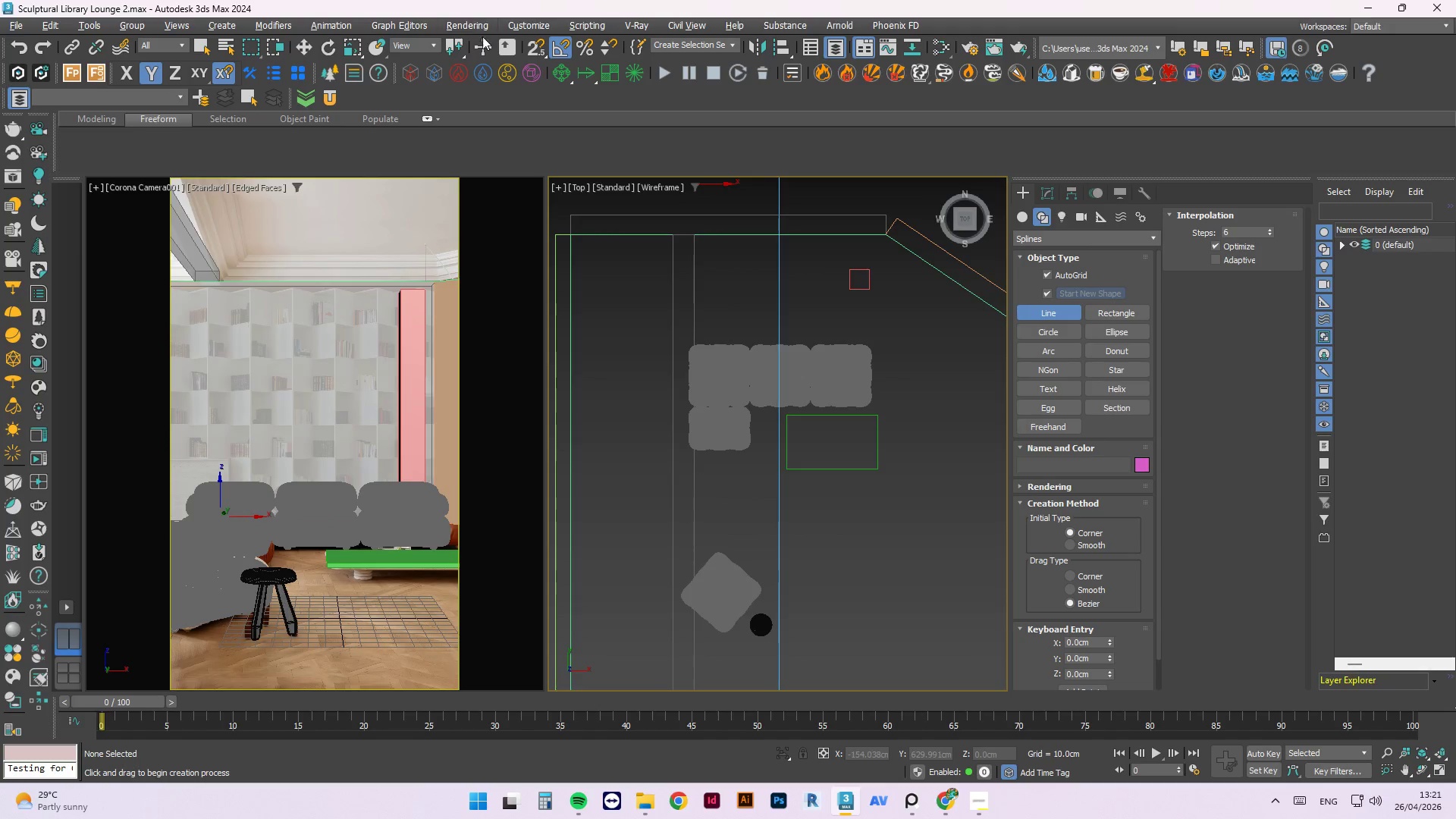 
left_click([538, 46])
 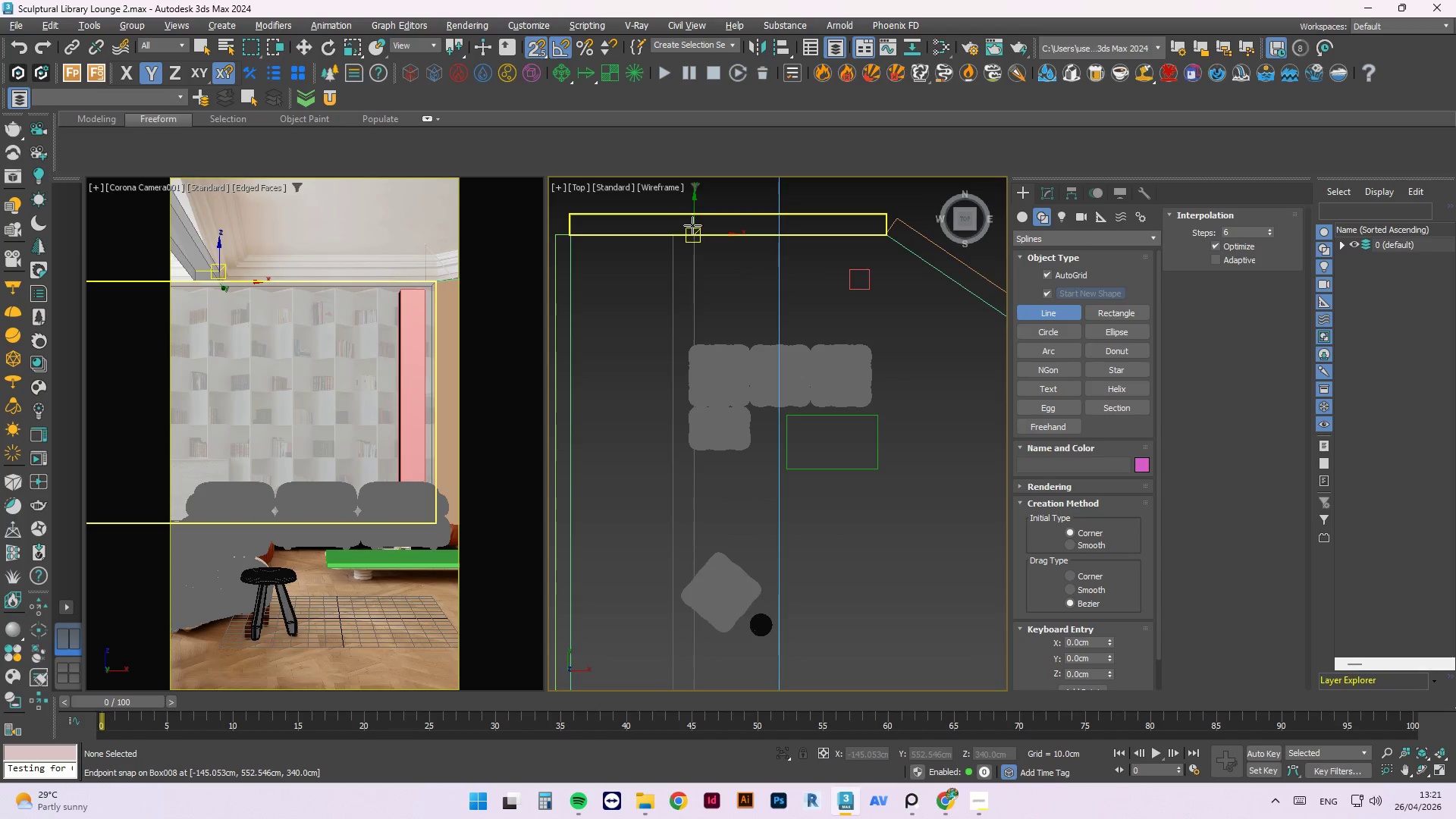 
left_click([691, 232])
 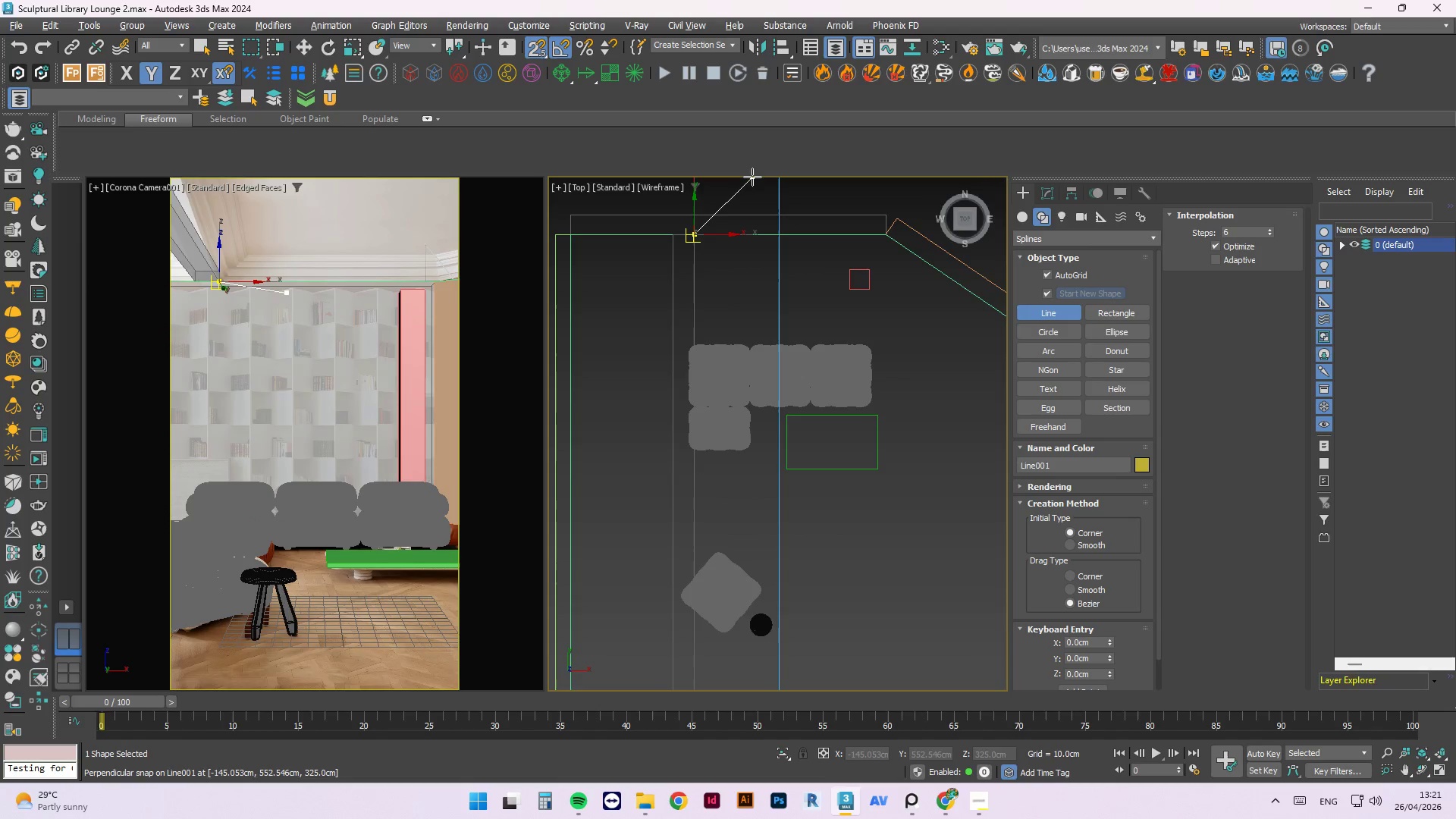 
scroll: coordinate [776, 195], scroll_direction: down, amount: 5.0
 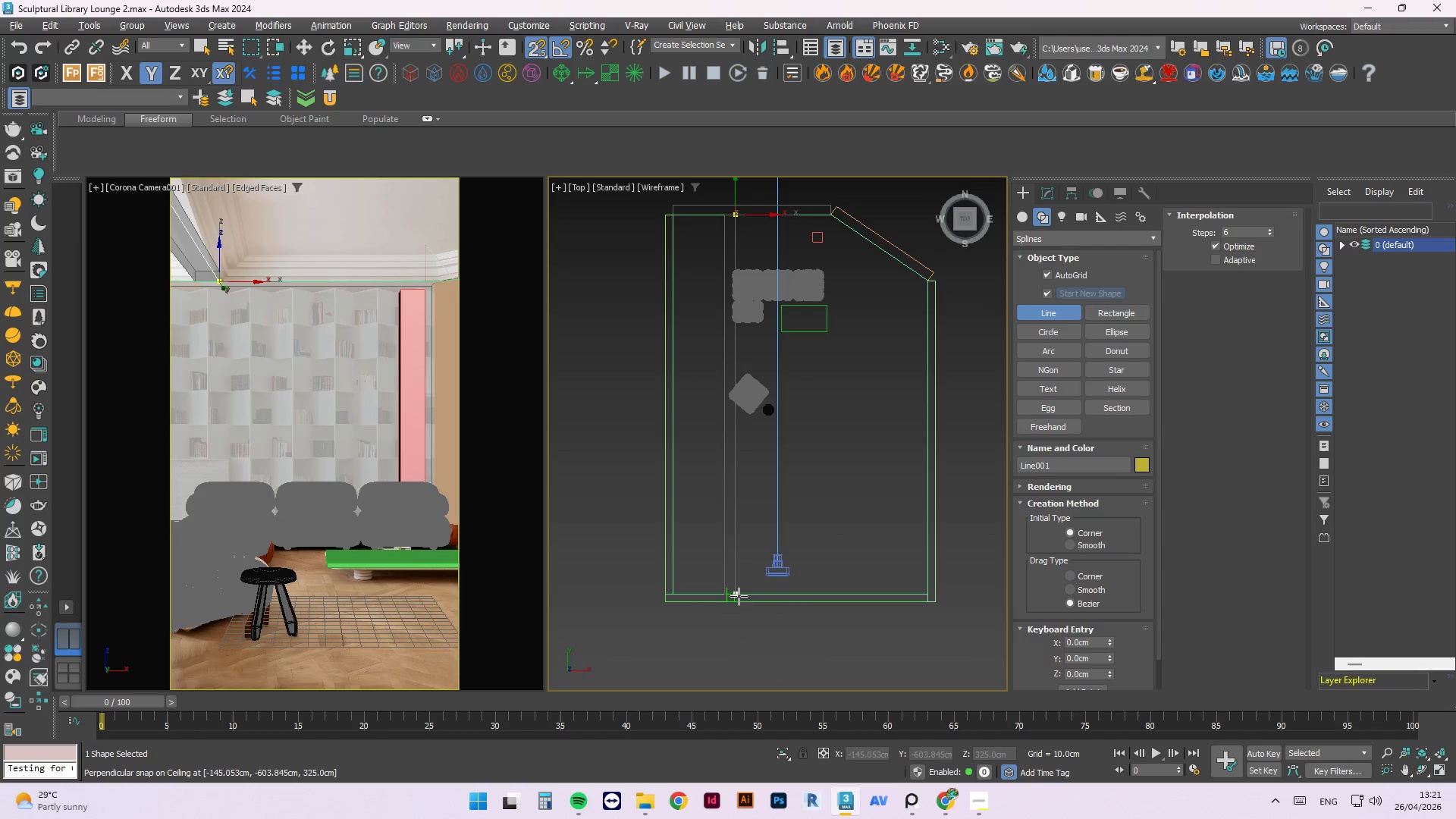 
left_click([738, 595])
 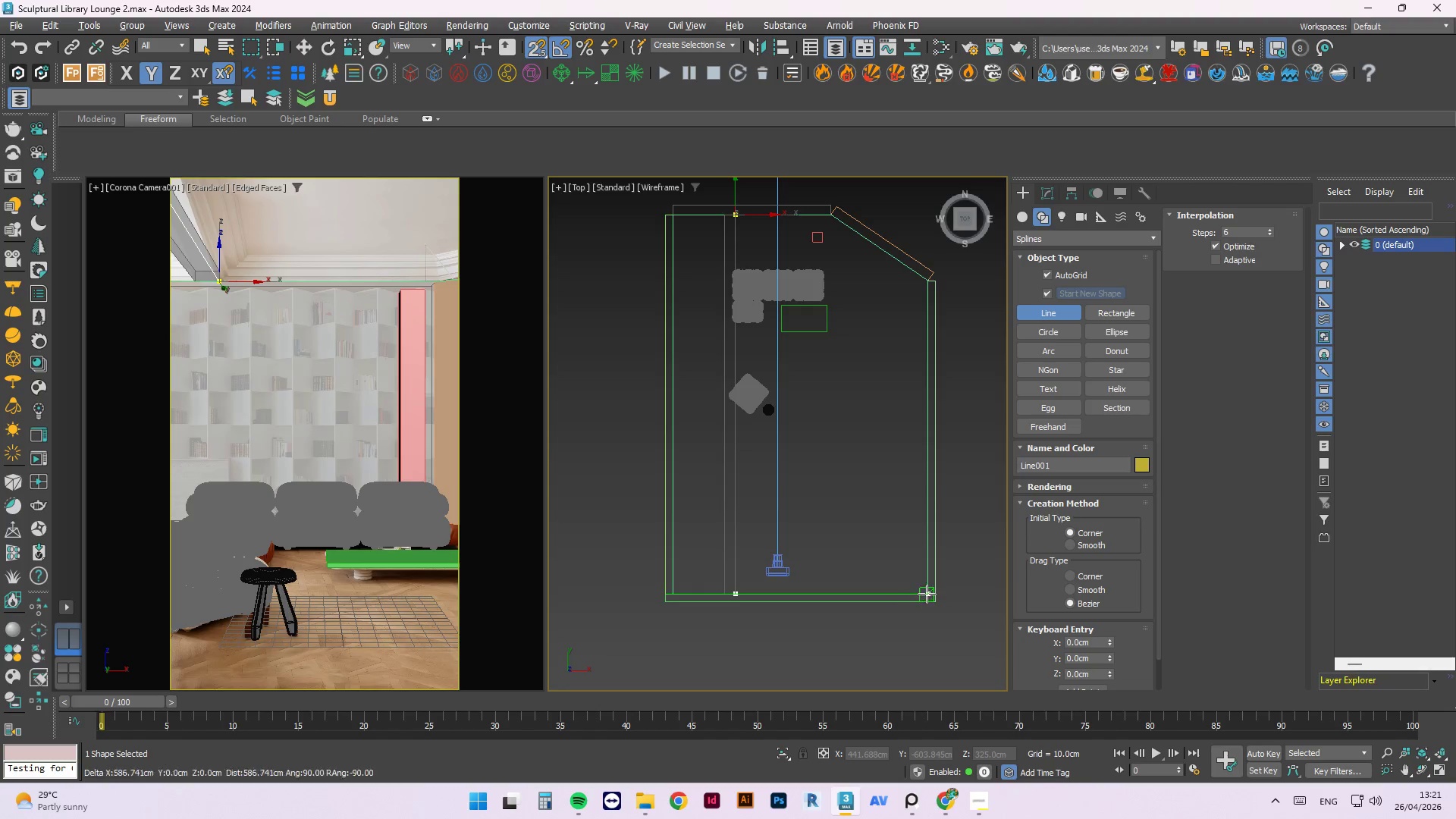 
left_click([929, 593])
 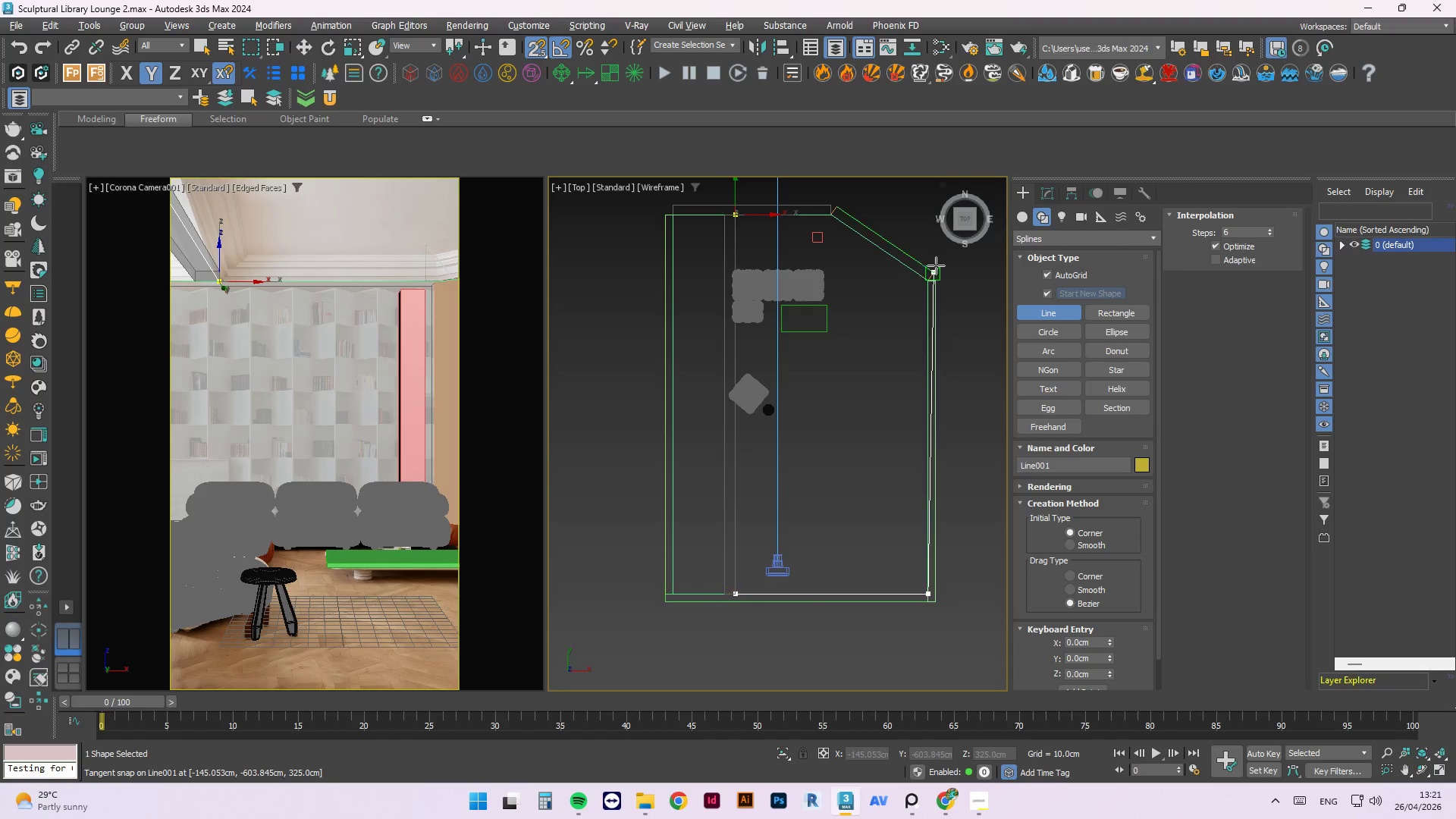 
scroll: coordinate [945, 284], scroll_direction: up, amount: 7.0
 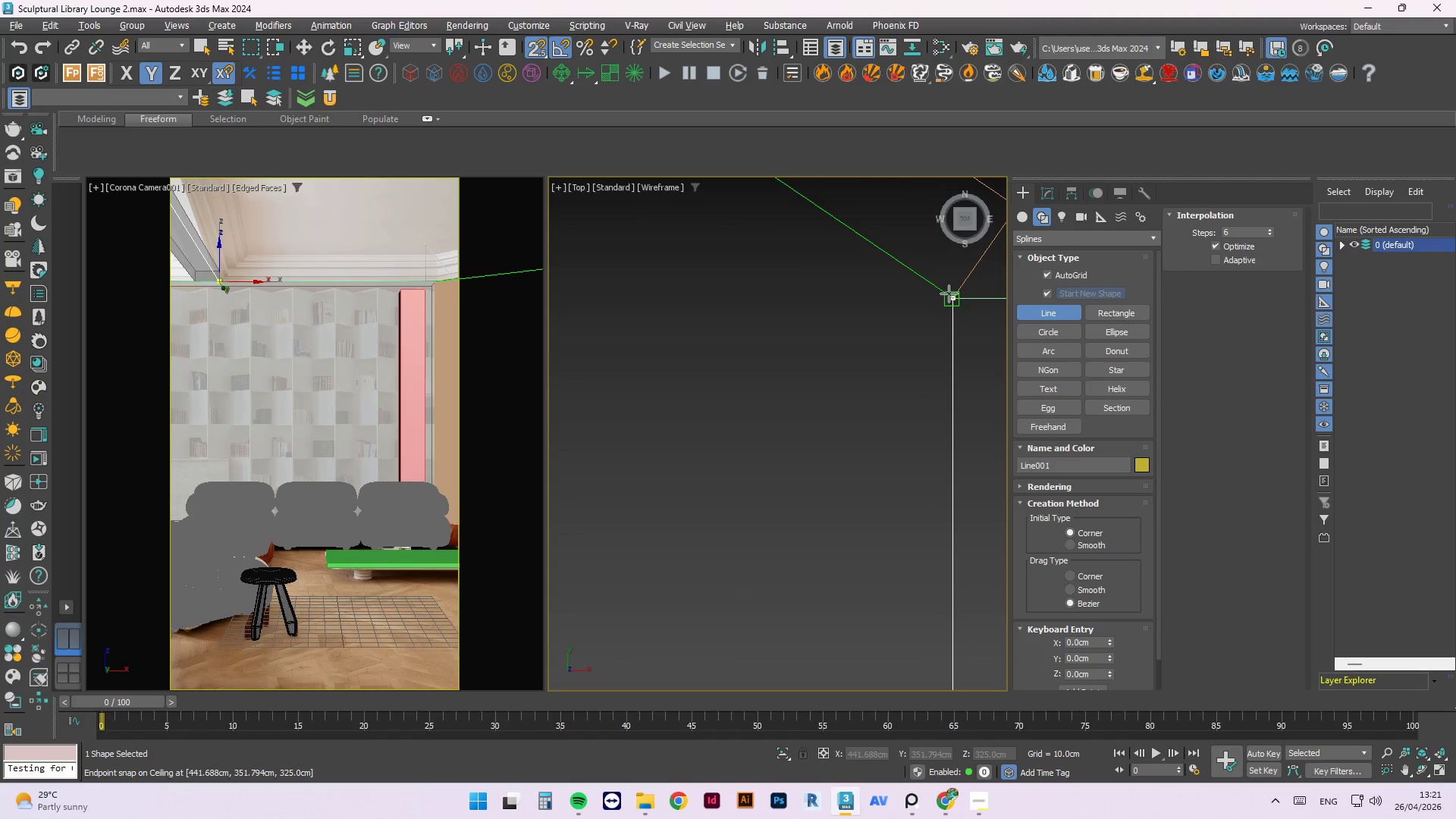 
left_click([949, 293])
 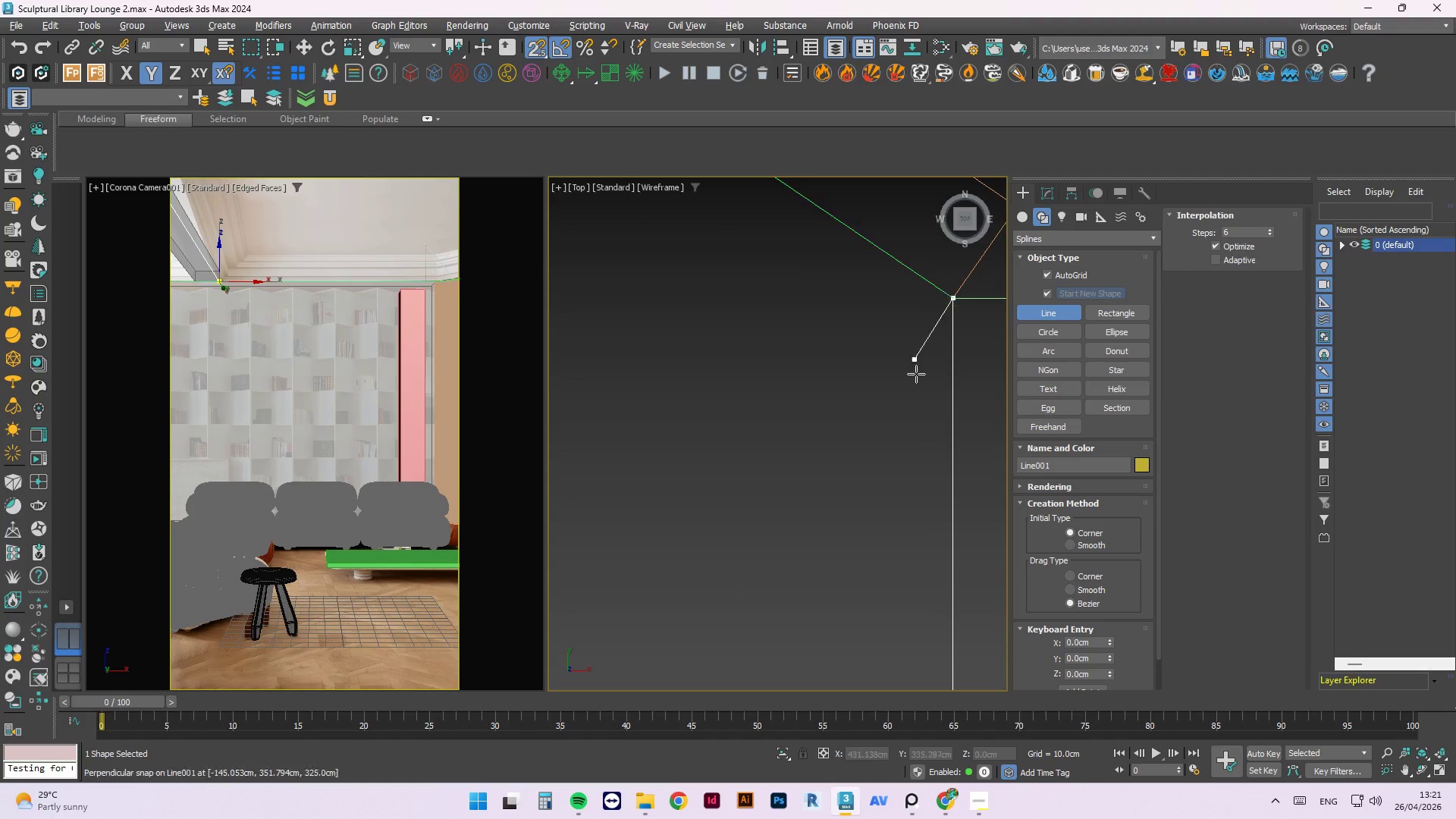 
scroll: coordinate [938, 405], scroll_direction: down, amount: 7.0
 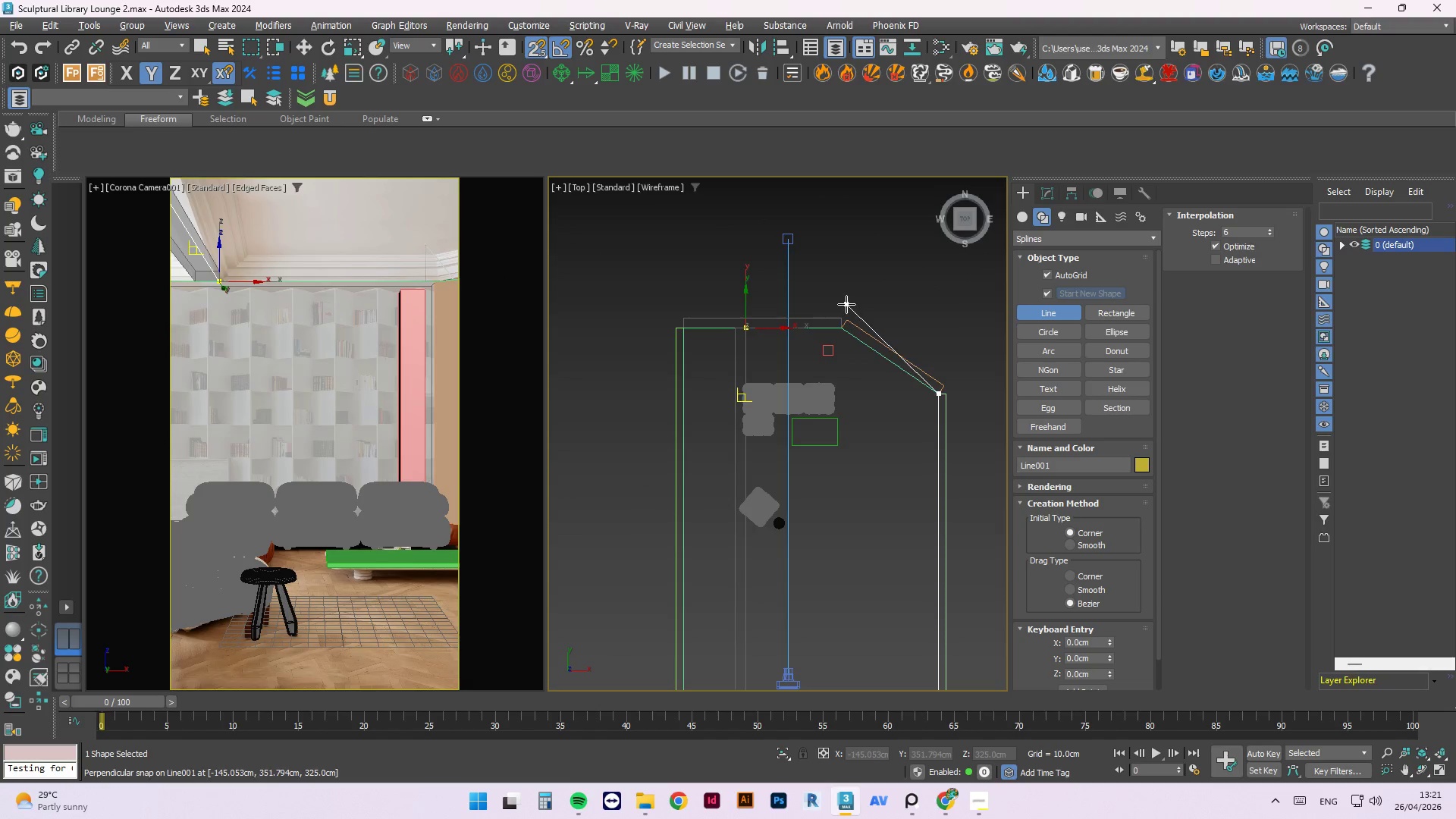 
scroll: coordinate [836, 332], scroll_direction: up, amount: 1.0
 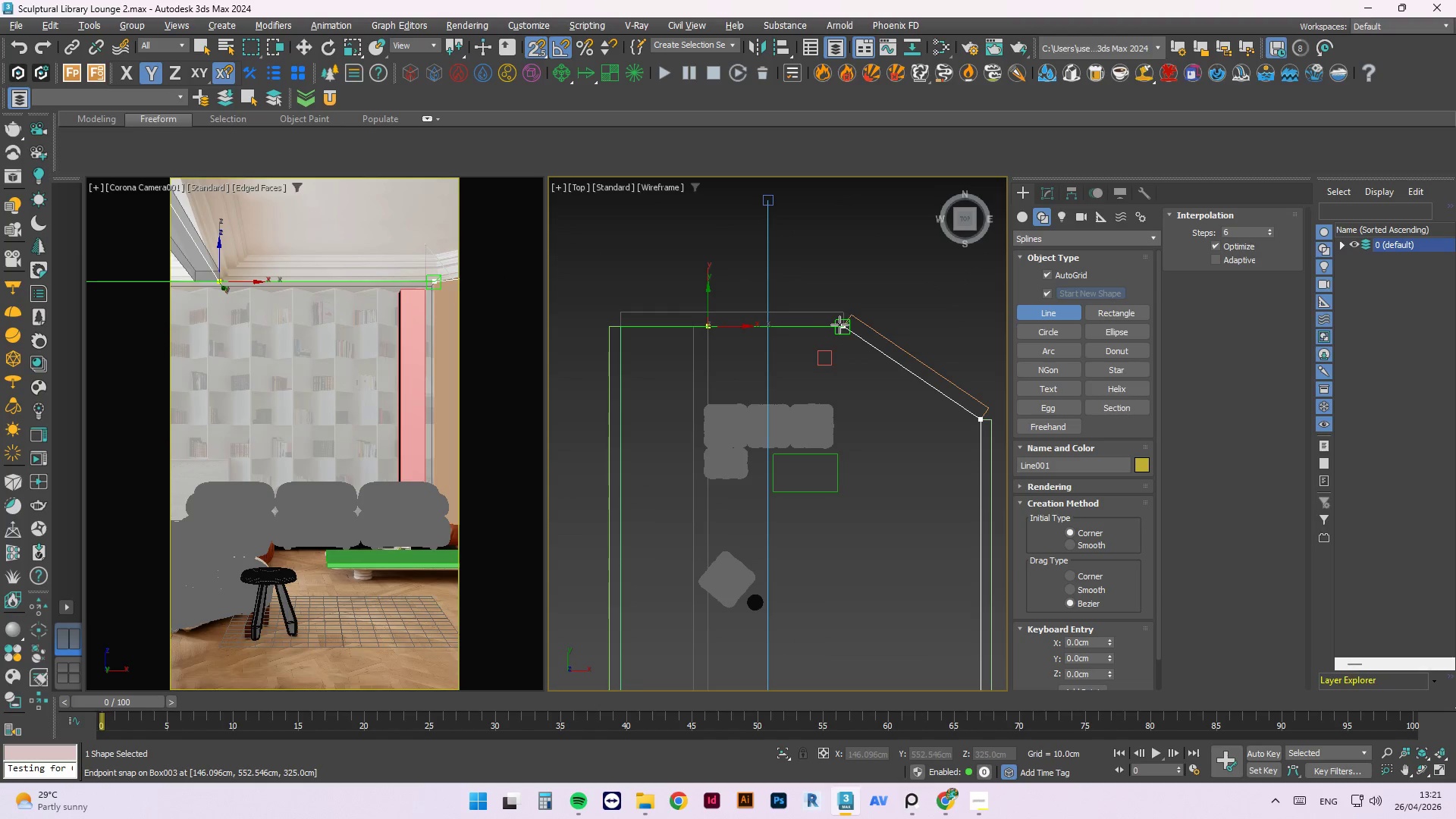 
left_click([839, 325])
 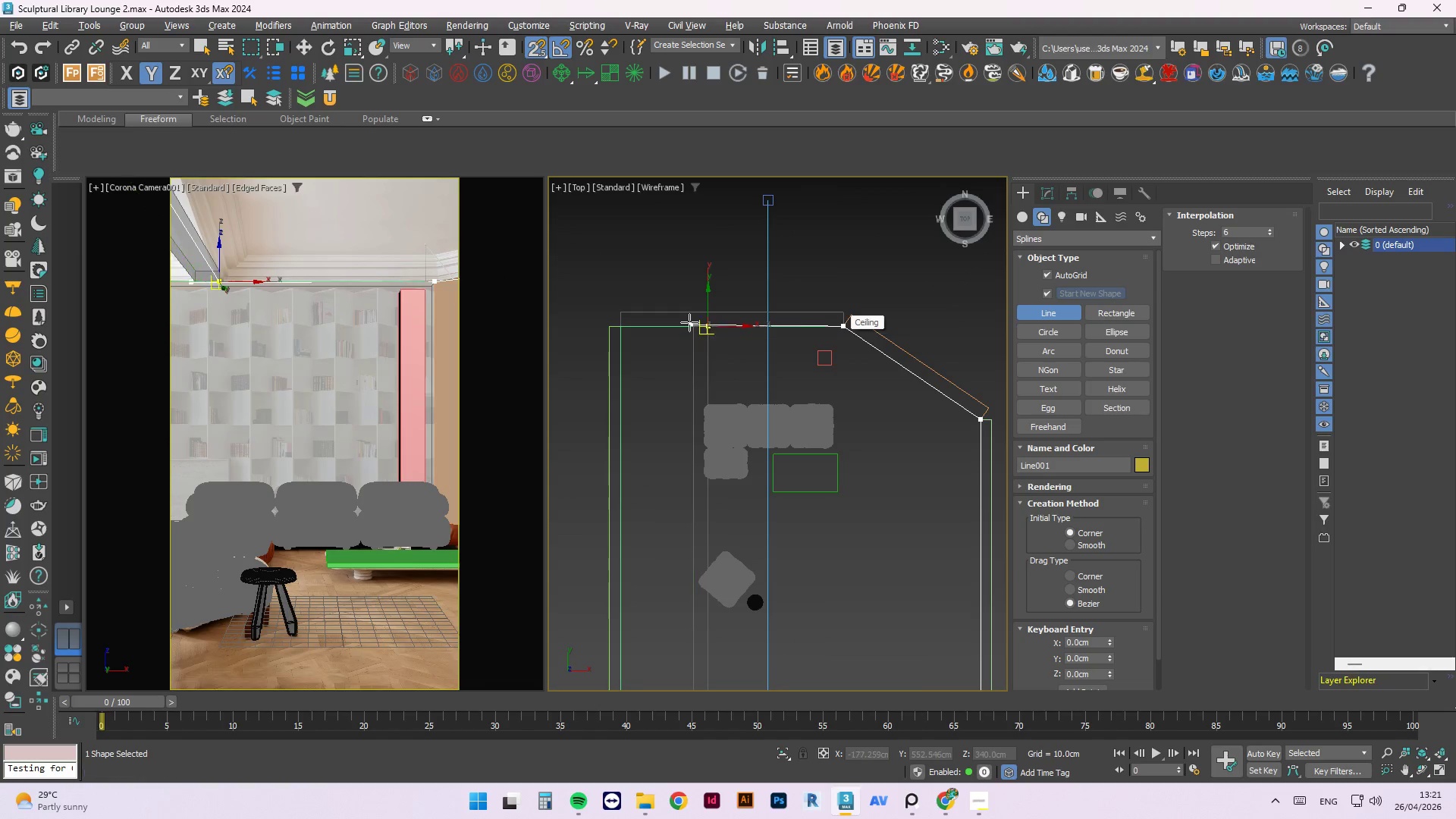 
scroll: coordinate [704, 320], scroll_direction: up, amount: 2.0
 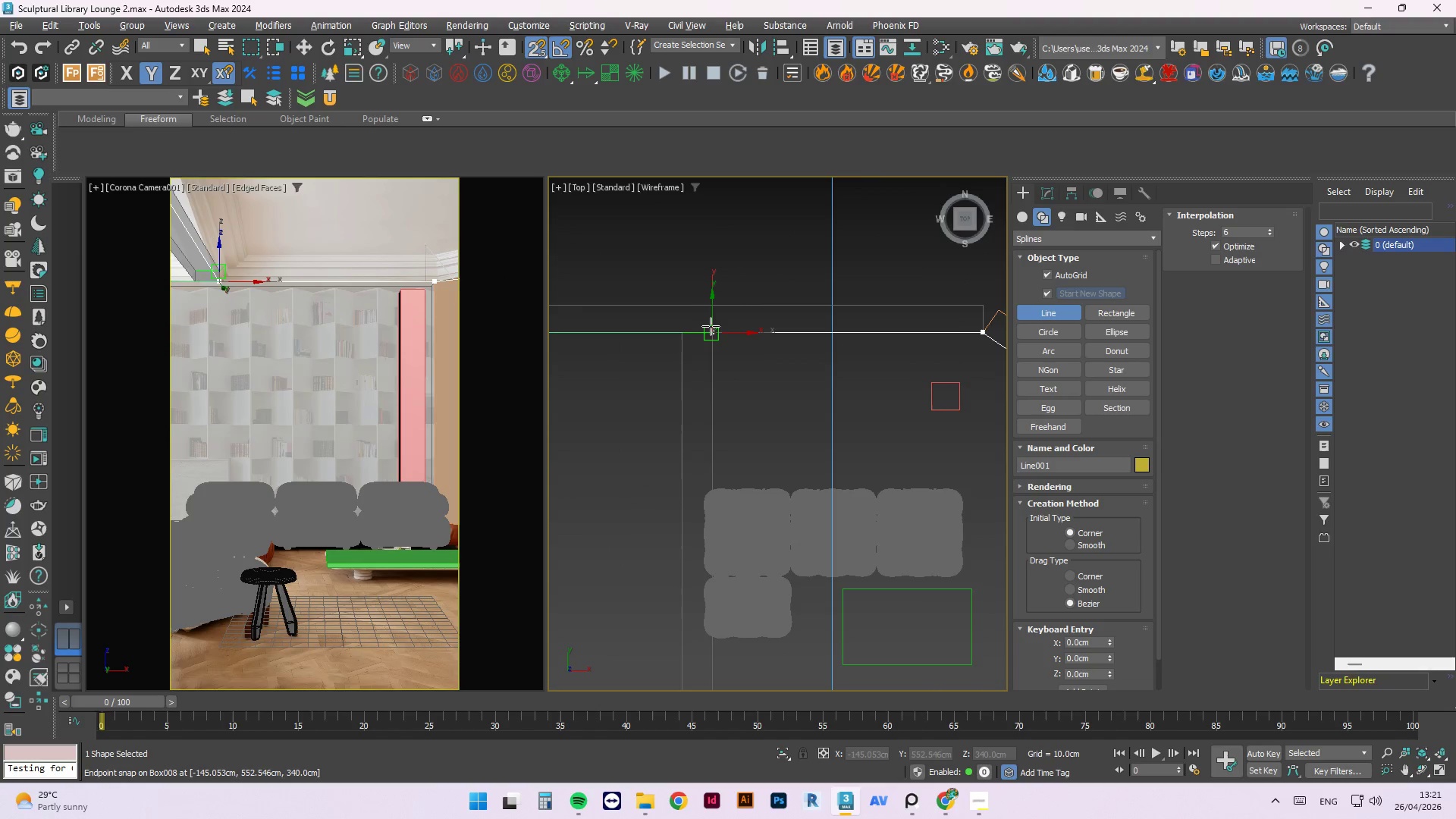 
left_click([712, 329])
 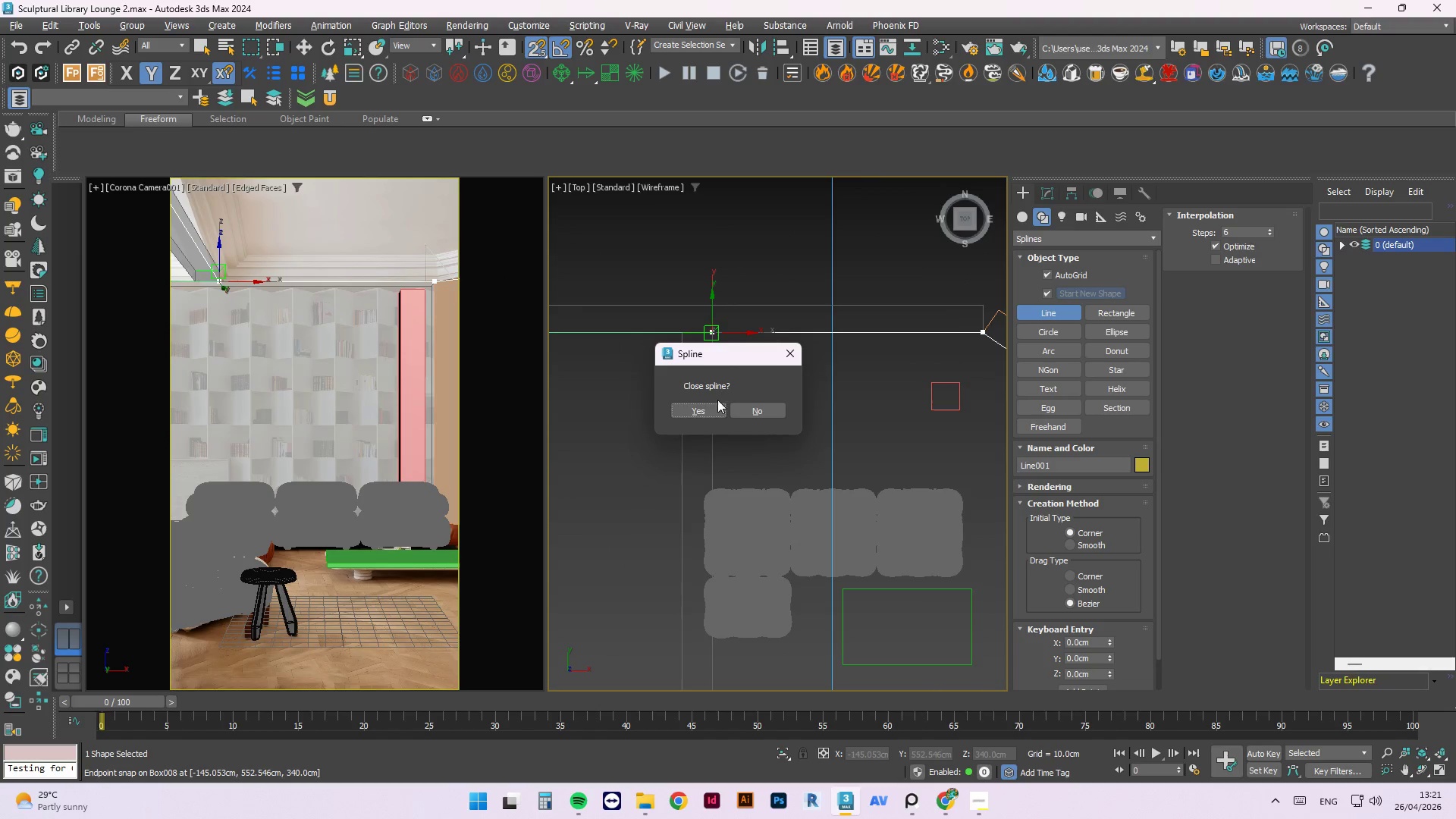 
left_click([716, 407])
 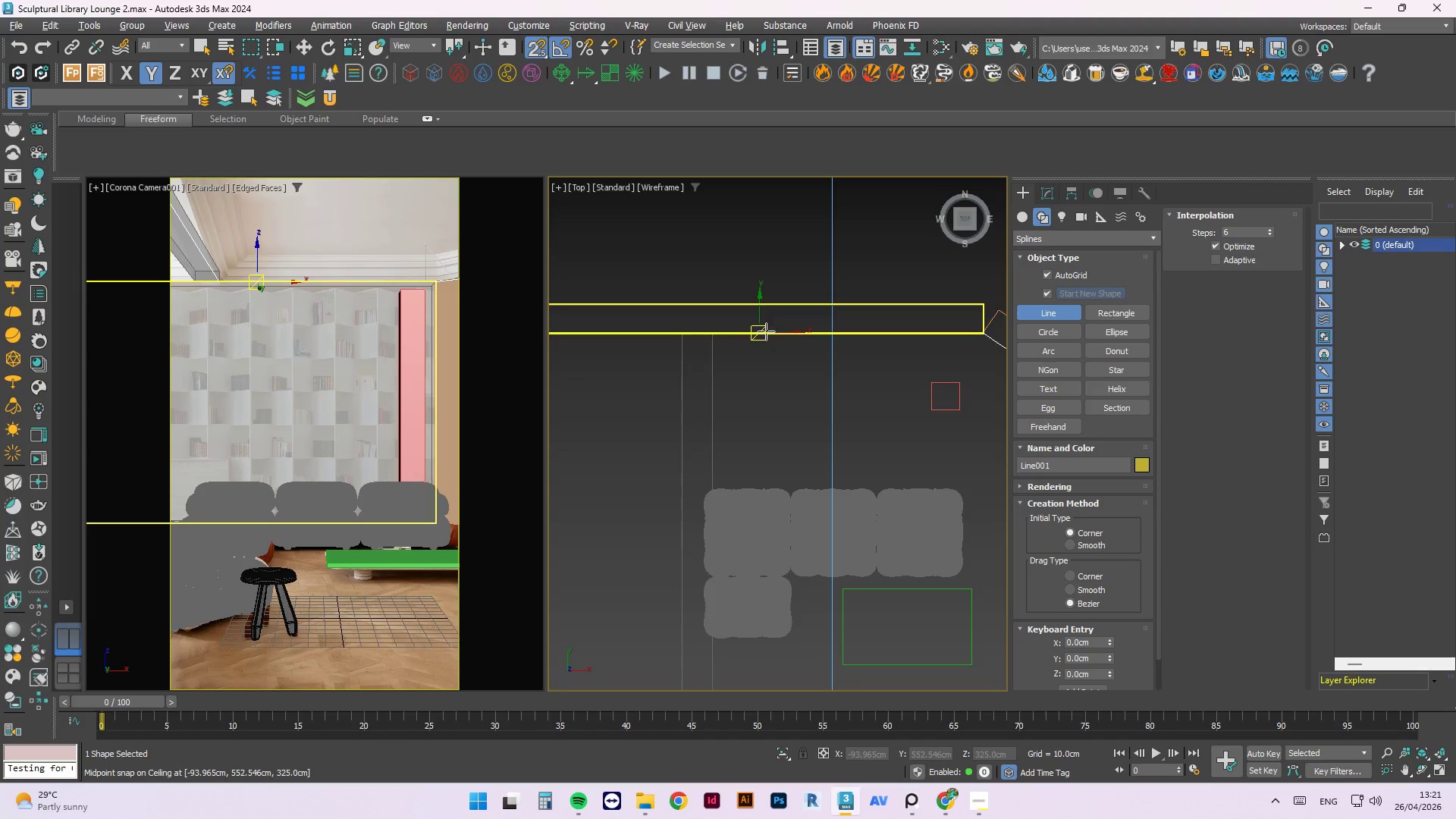 
left_click([686, 334])
 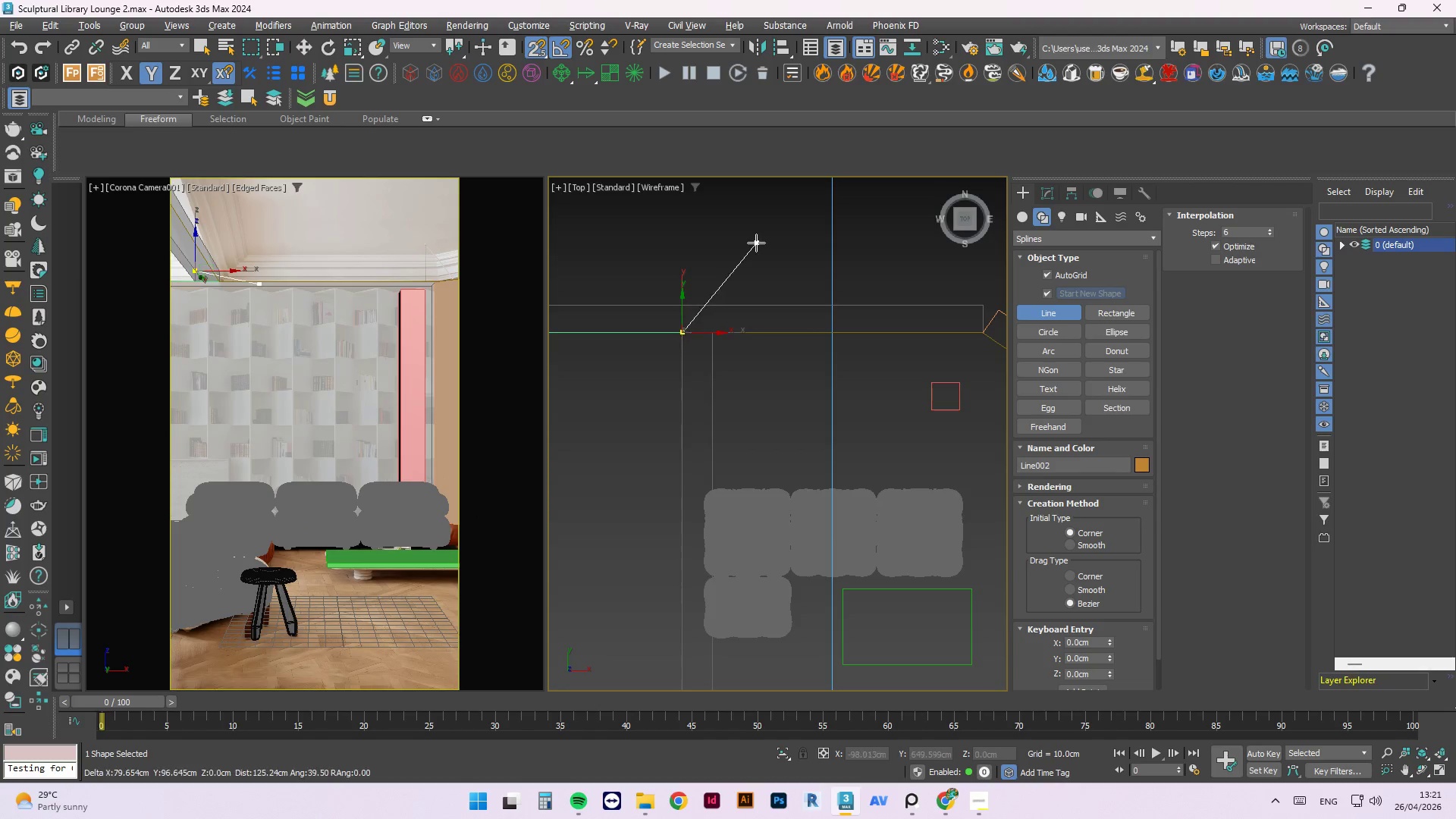 
scroll: coordinate [736, 430], scroll_direction: down, amount: 2.0
 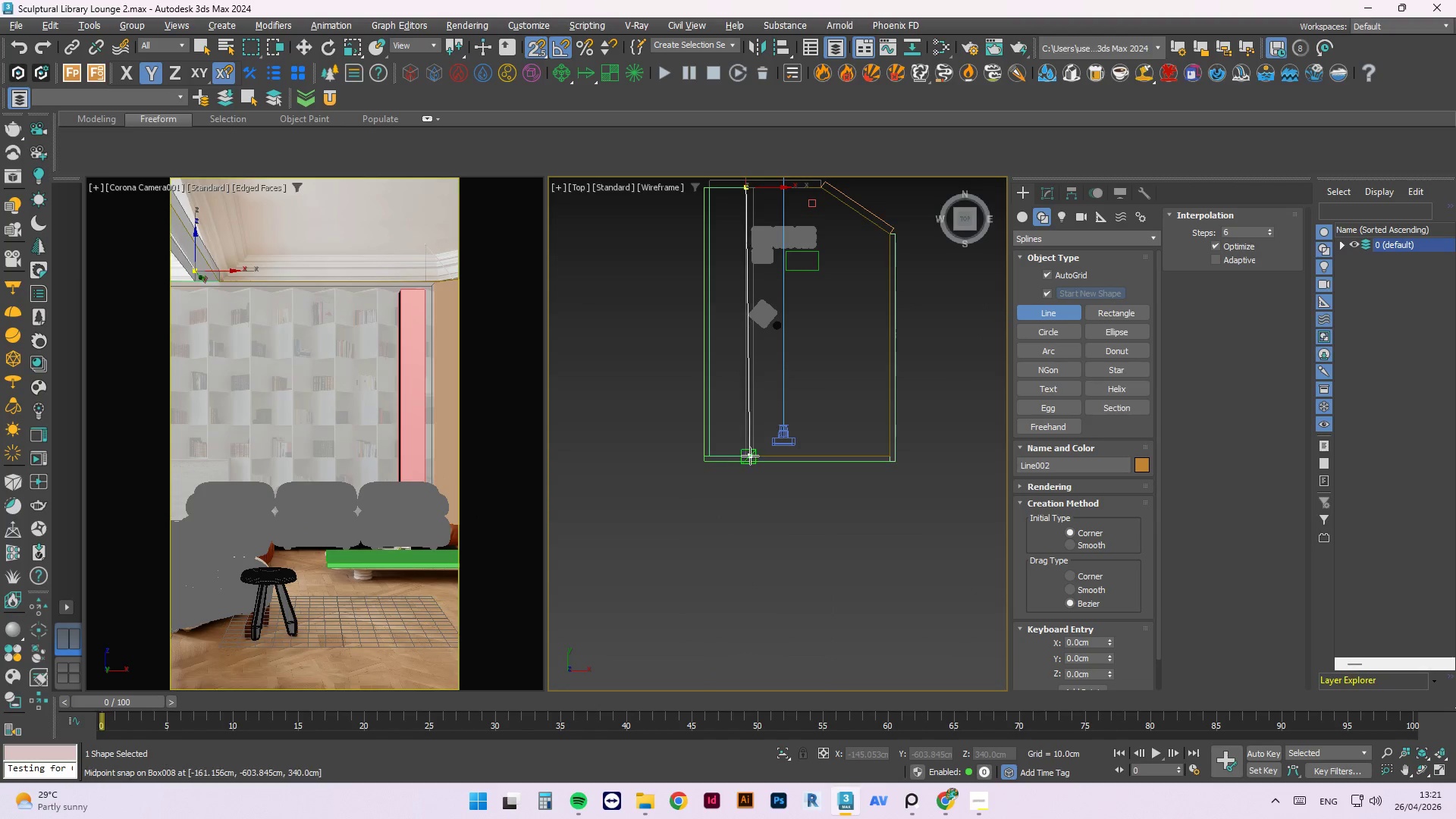 
scroll: coordinate [745, 453], scroll_direction: up, amount: 3.0
 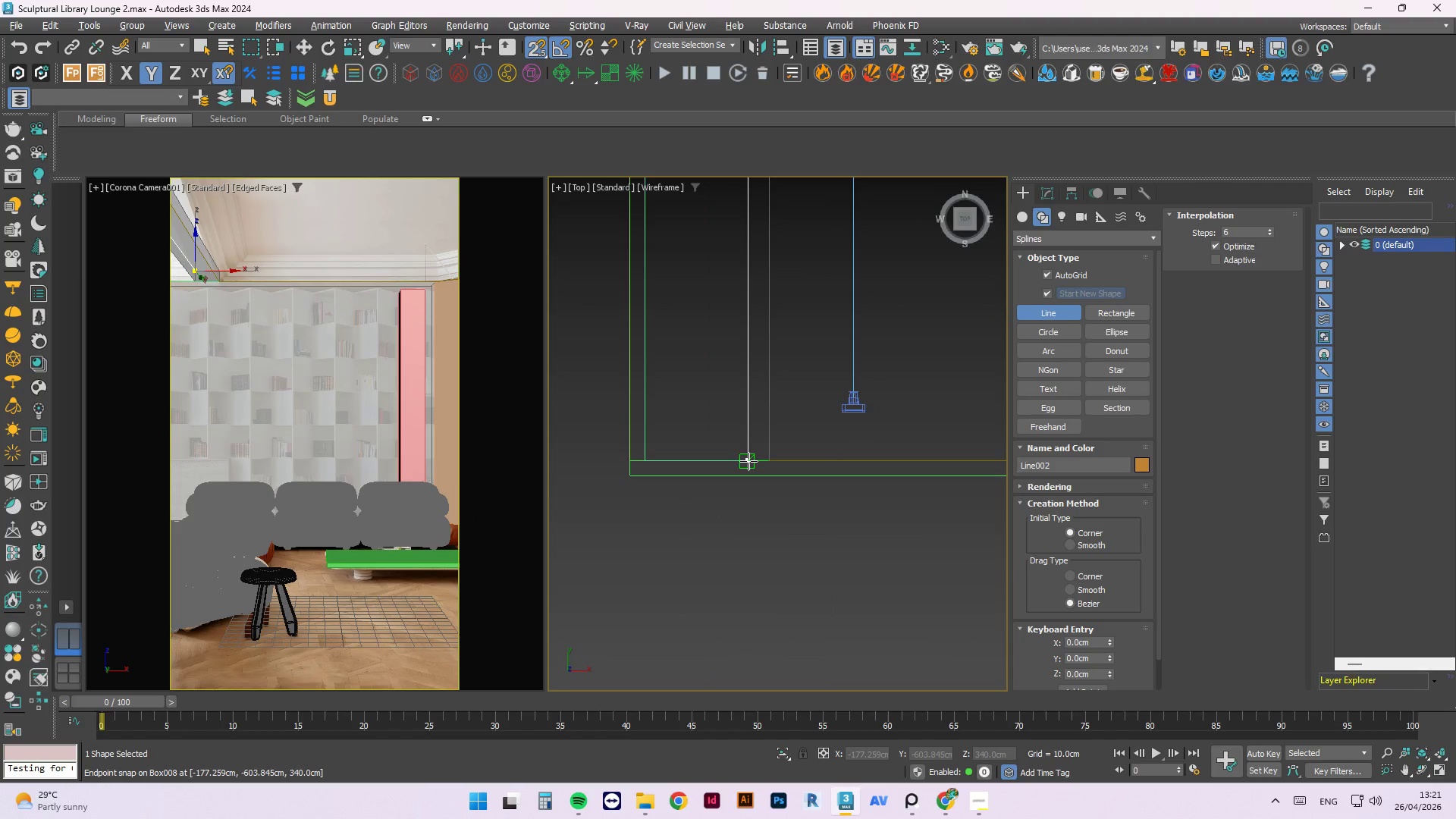 
left_click([748, 461])
 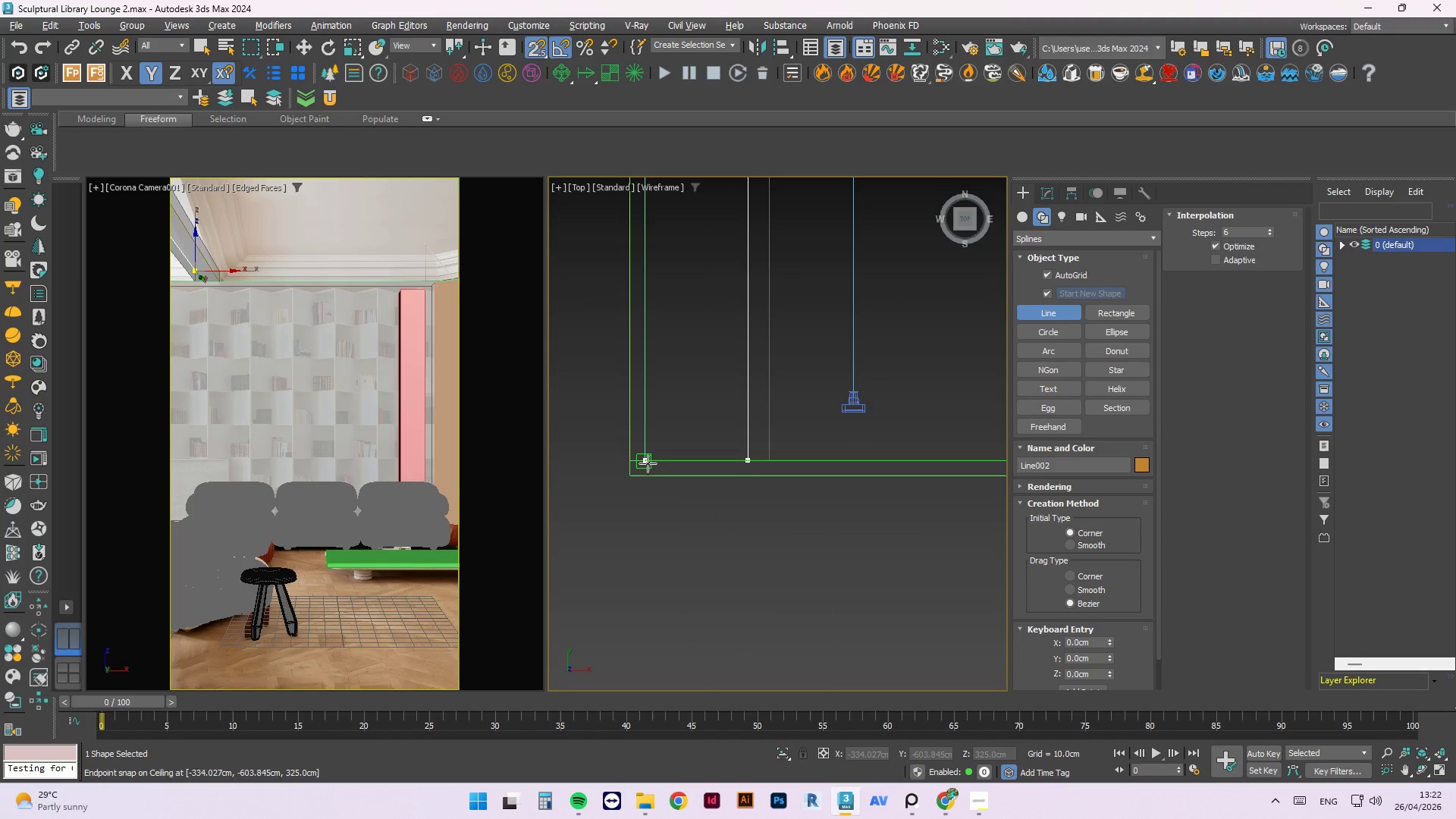 
left_click([647, 462])
 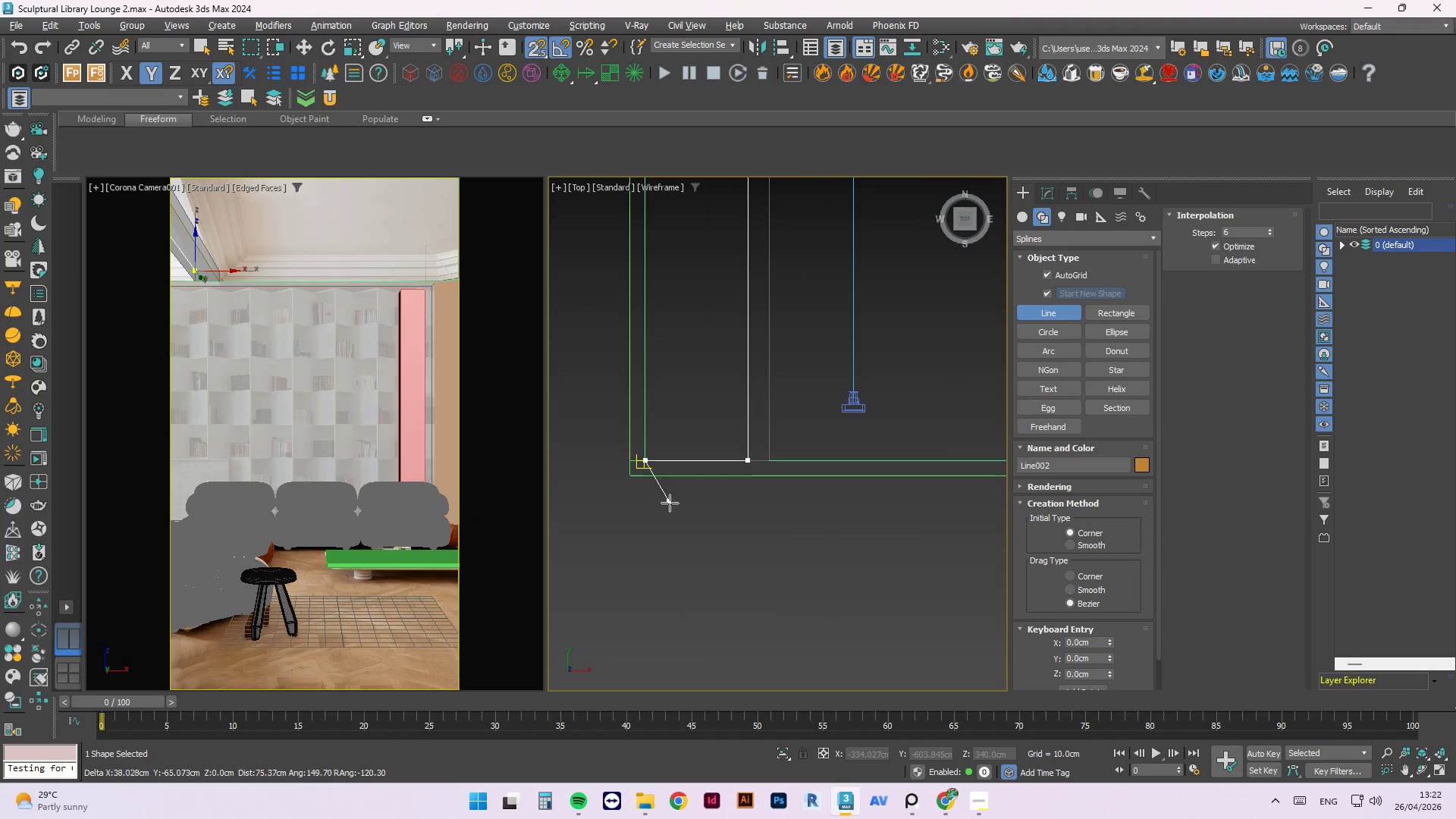 
scroll: coordinate [682, 535], scroll_direction: down, amount: 3.0
 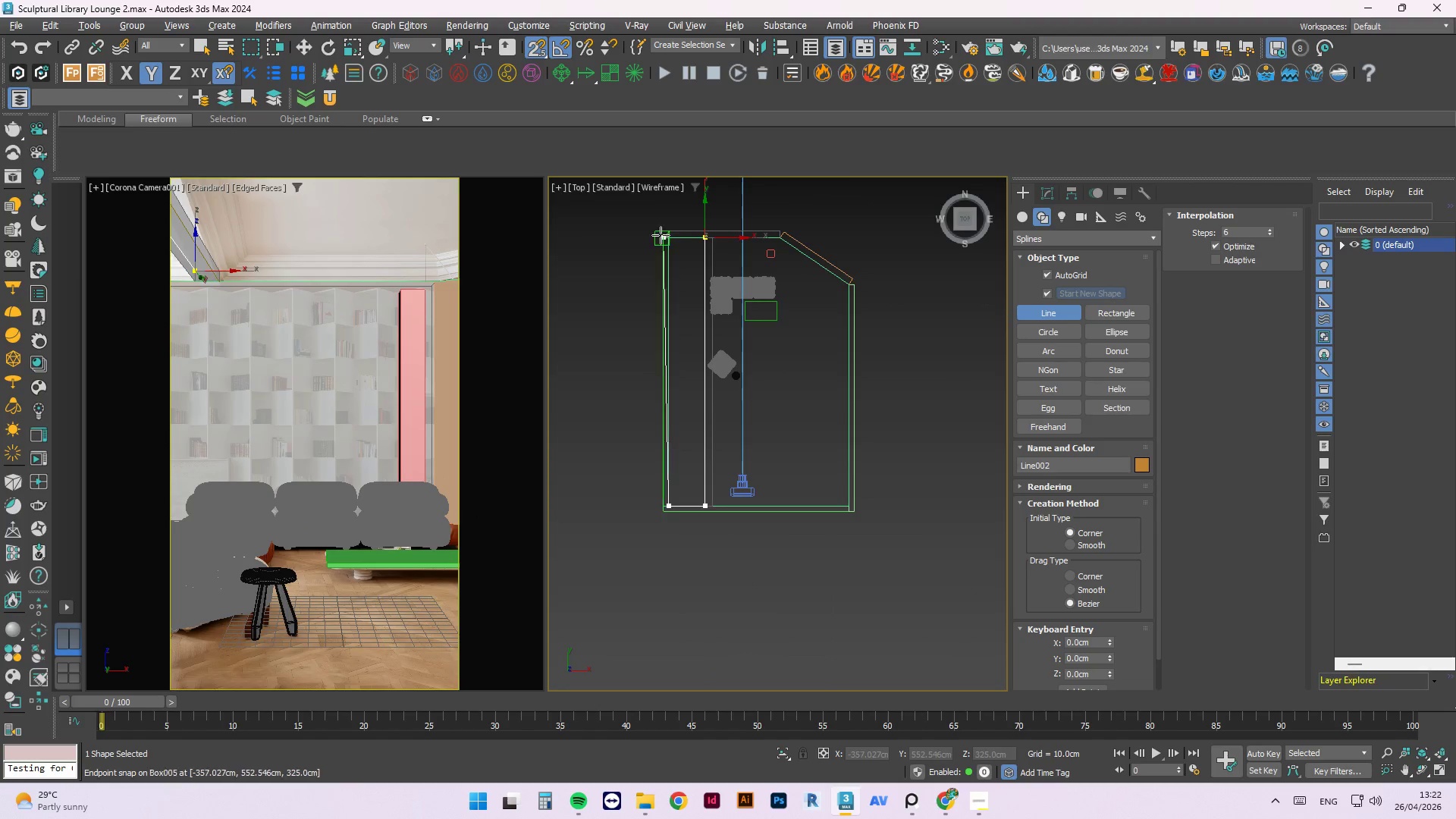 
scroll: coordinate [668, 262], scroll_direction: up, amount: 4.0
 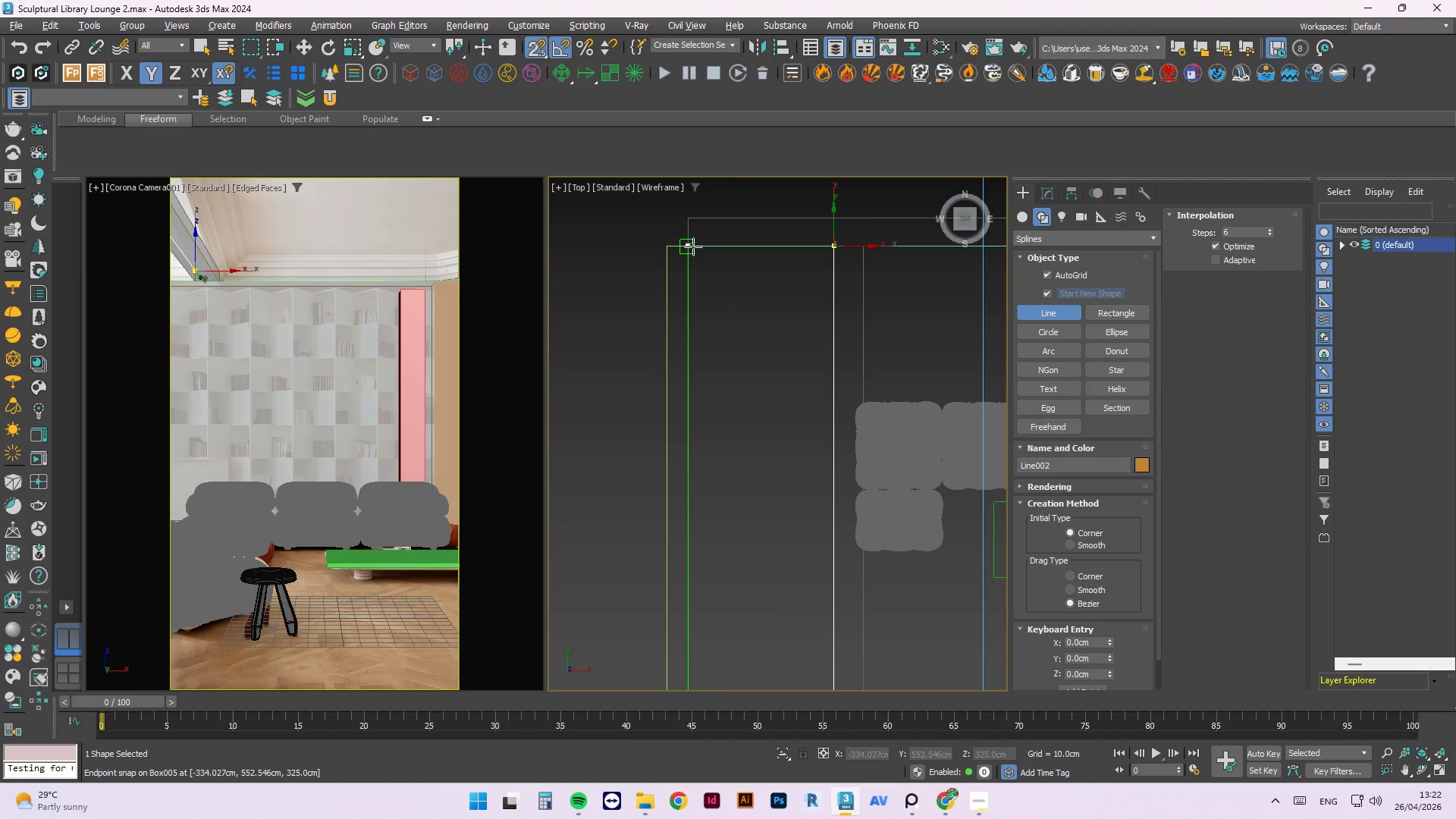 
left_click([693, 246])
 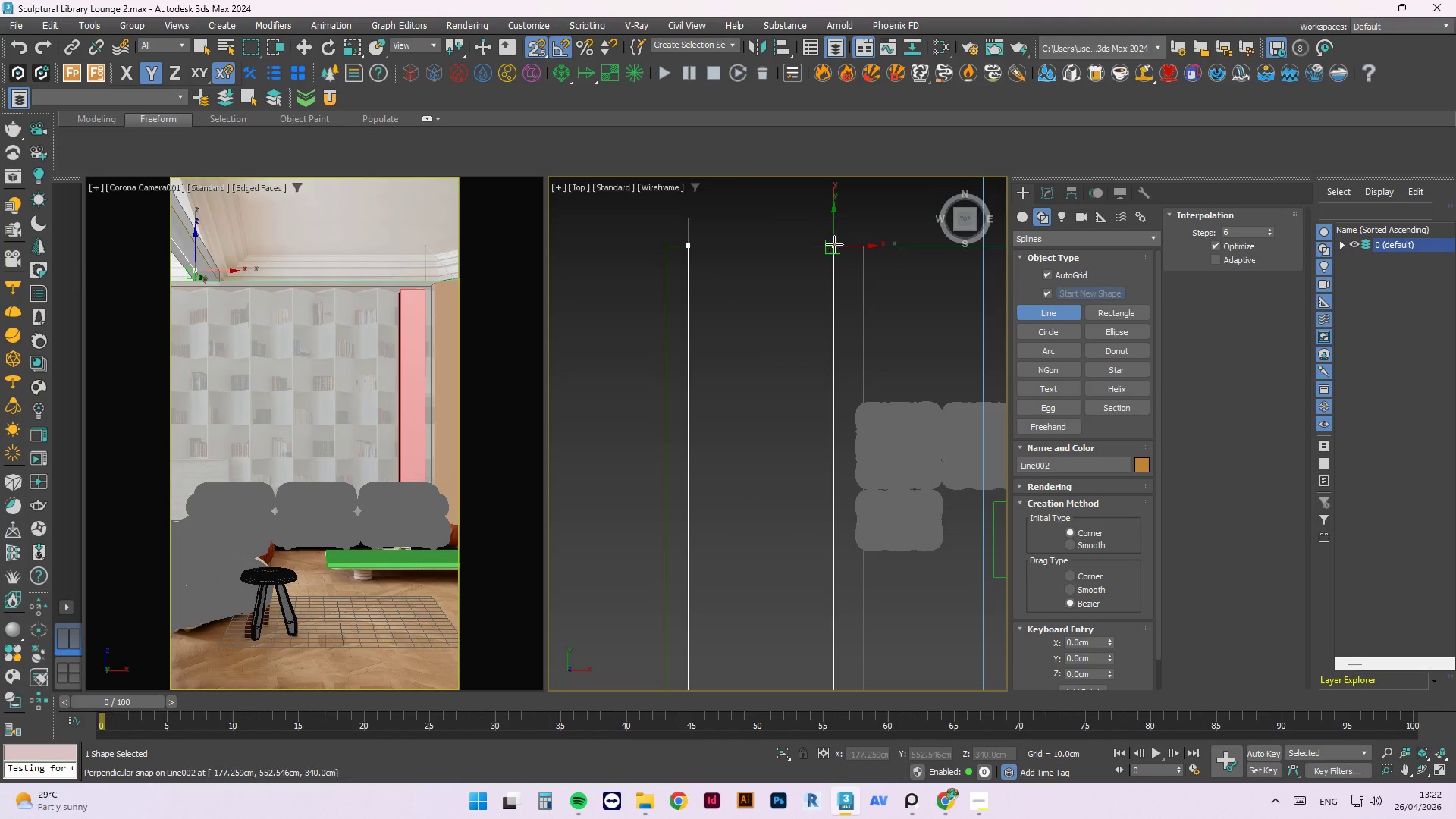 
left_click([837, 246])
 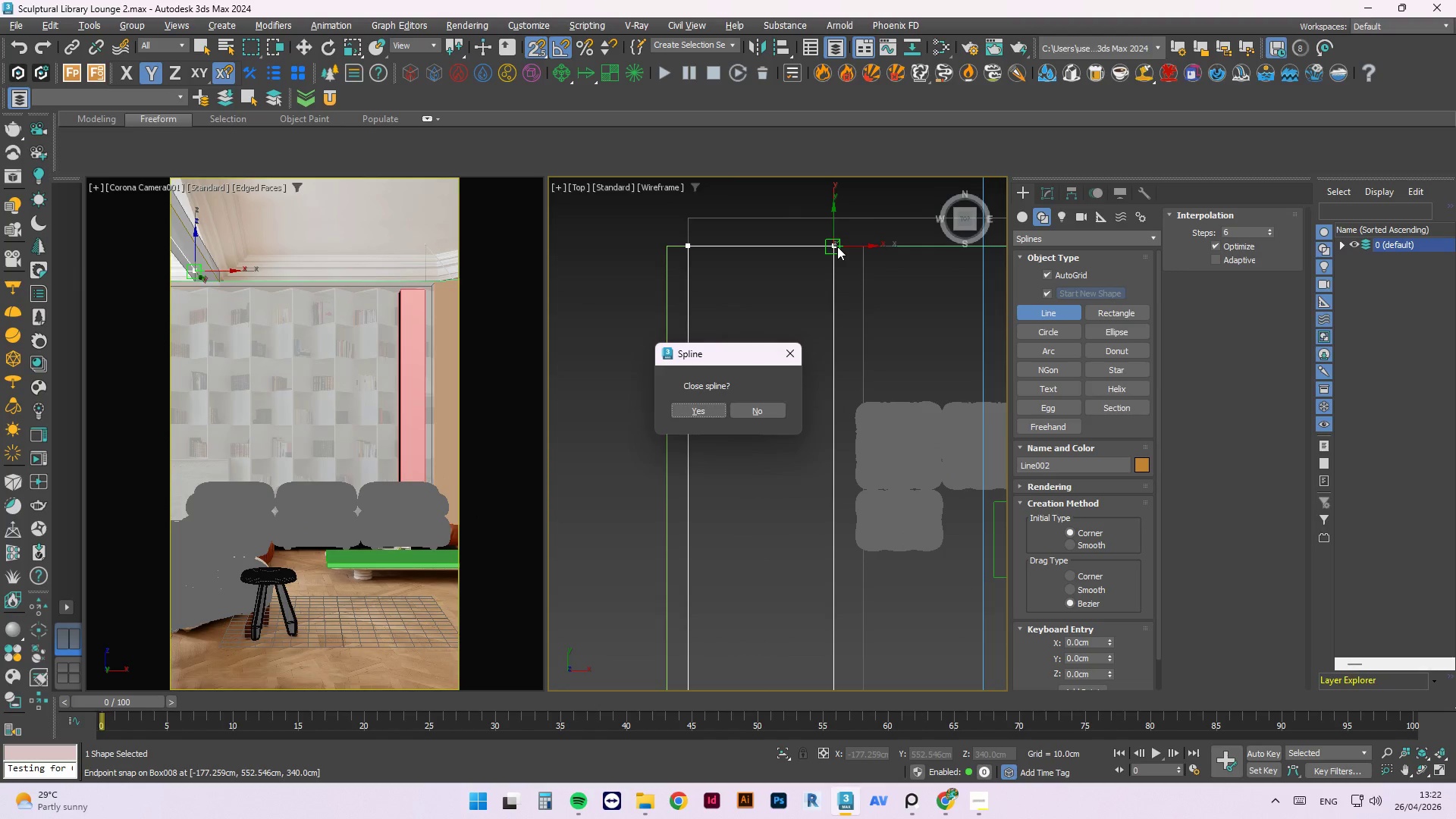 
key(Escape)
 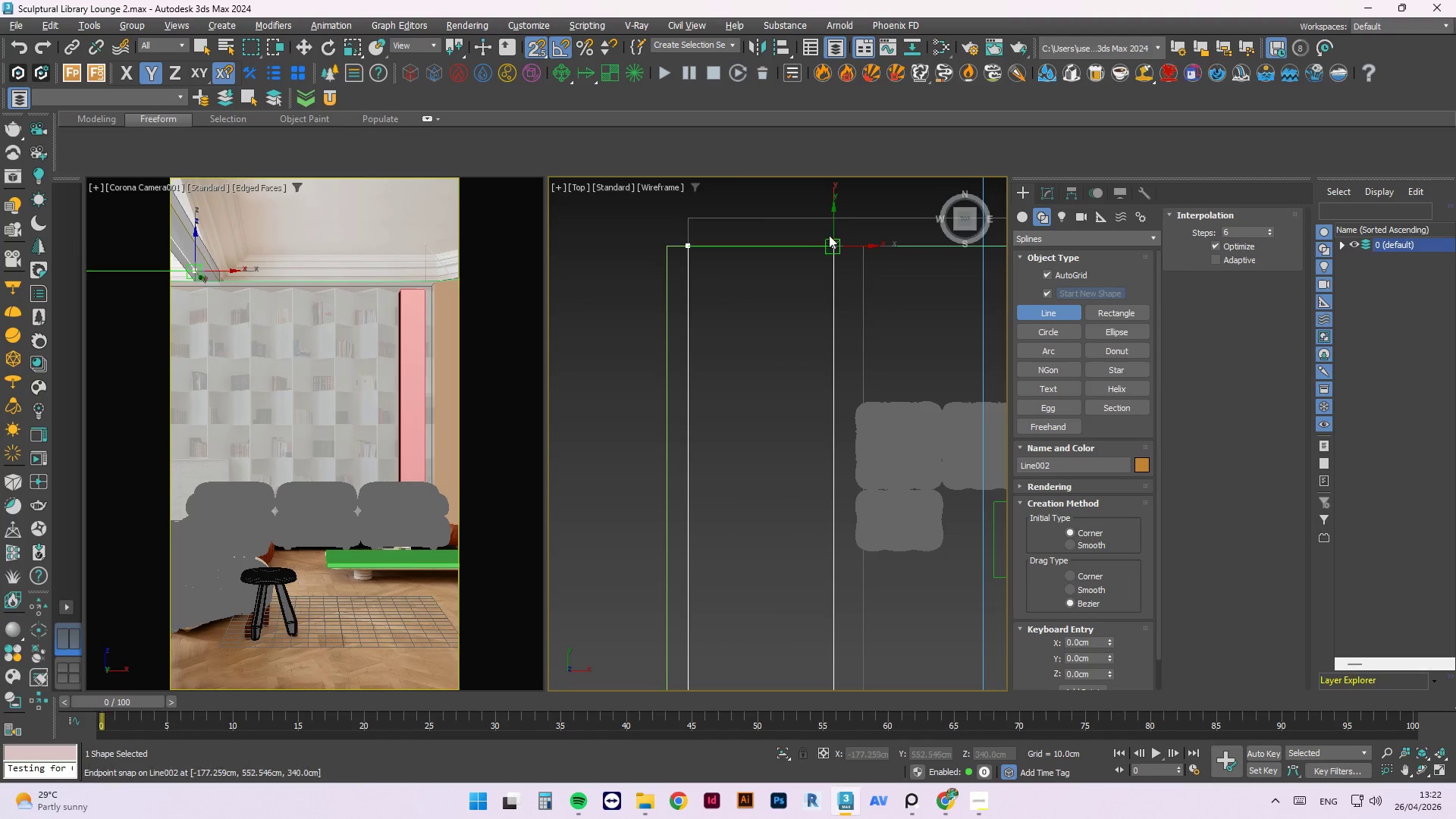 
key(Escape)
 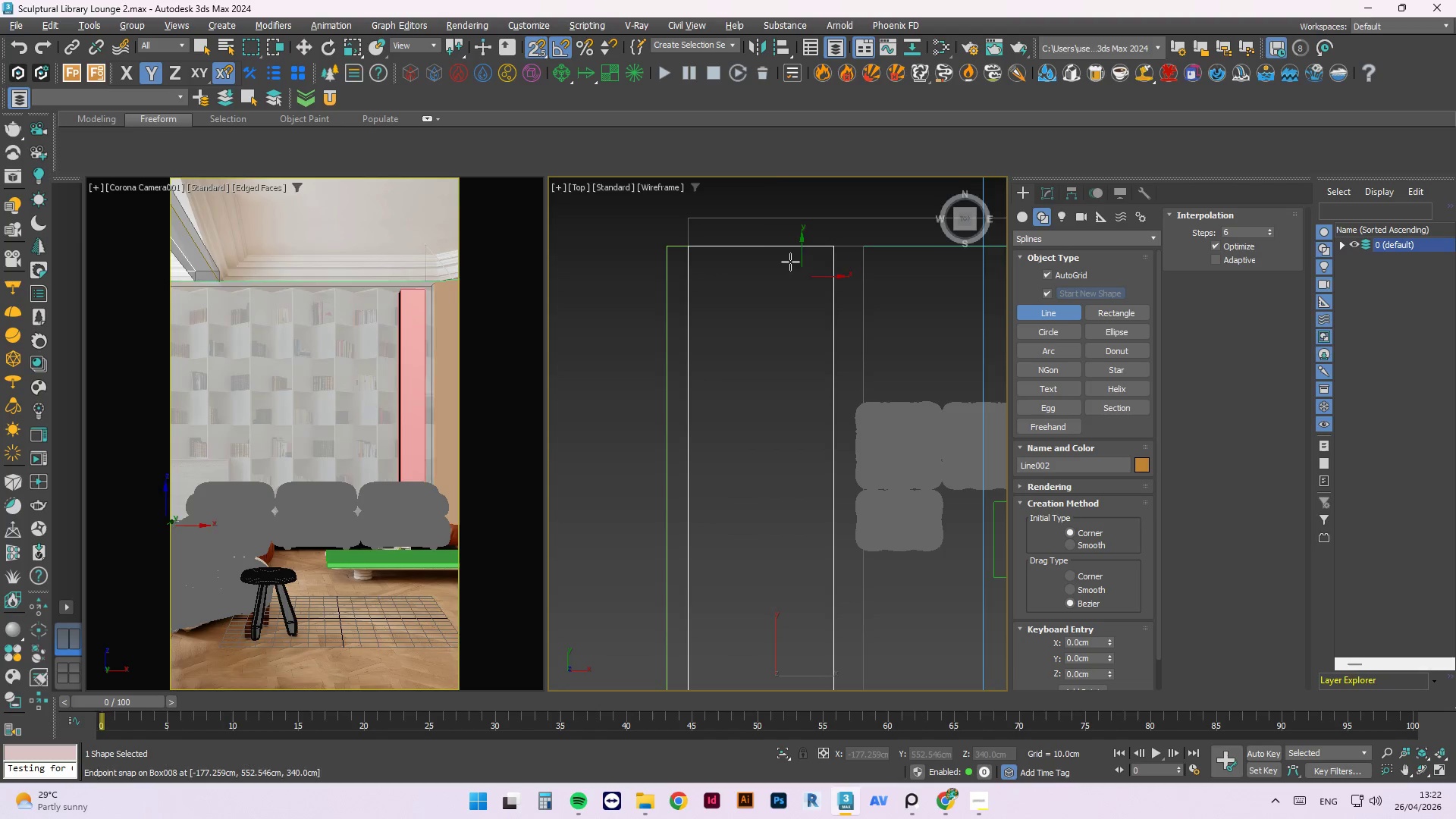 
scroll: coordinate [760, 225], scroll_direction: down, amount: 2.0
 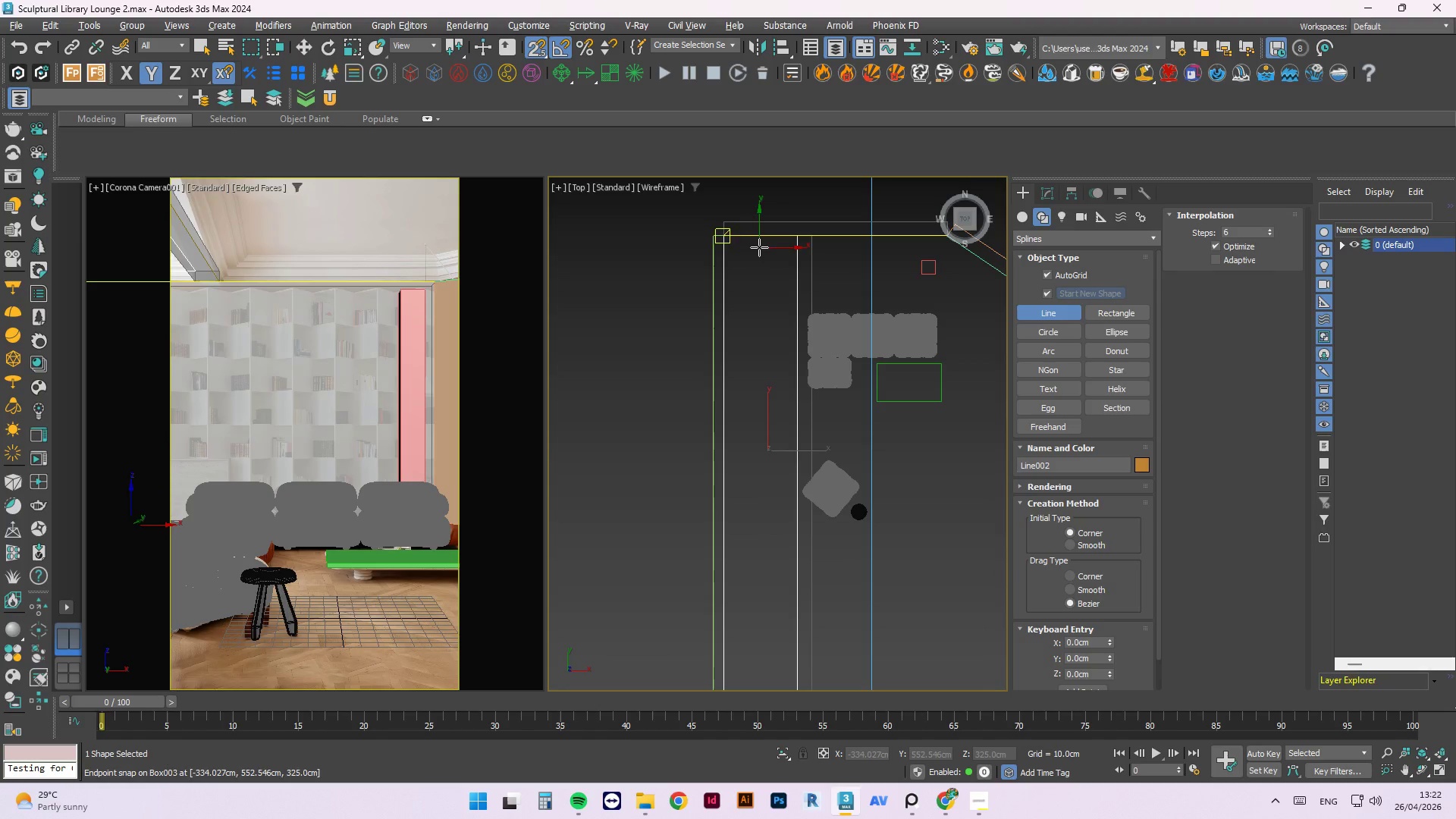 
key(W)
 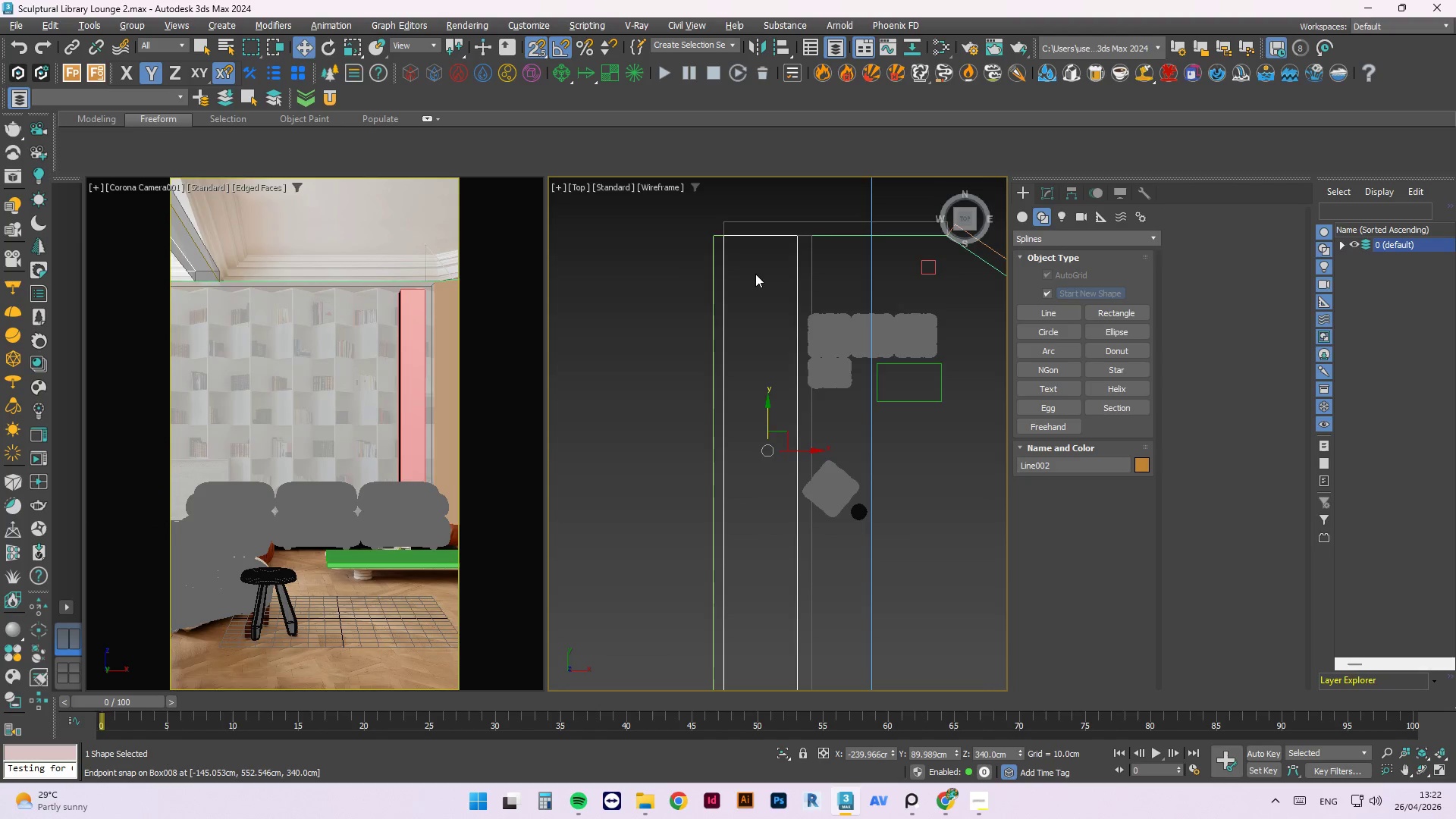 
scroll: coordinate [730, 256], scroll_direction: down, amount: 2.0
 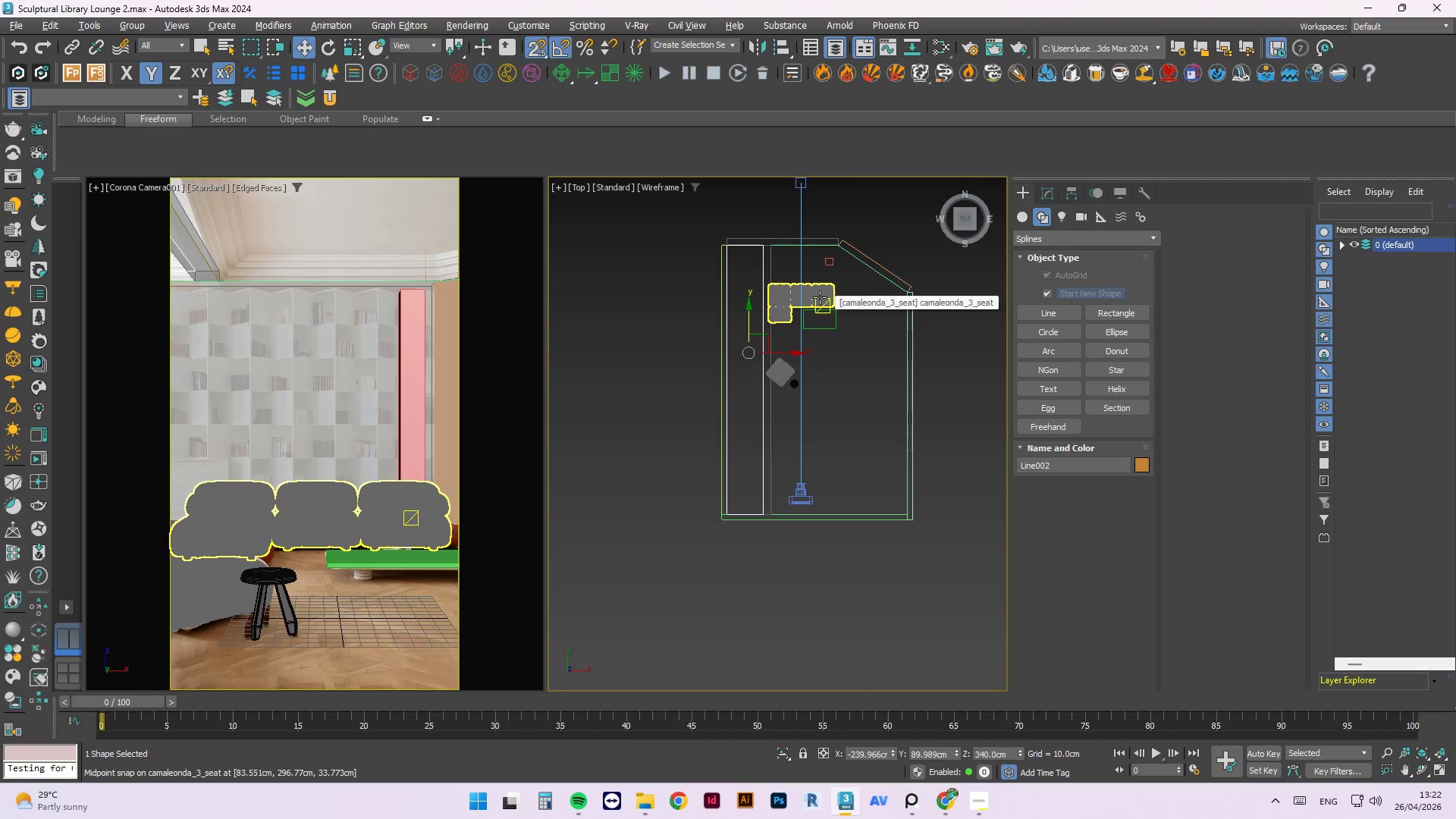 
key(Alt+Y)
 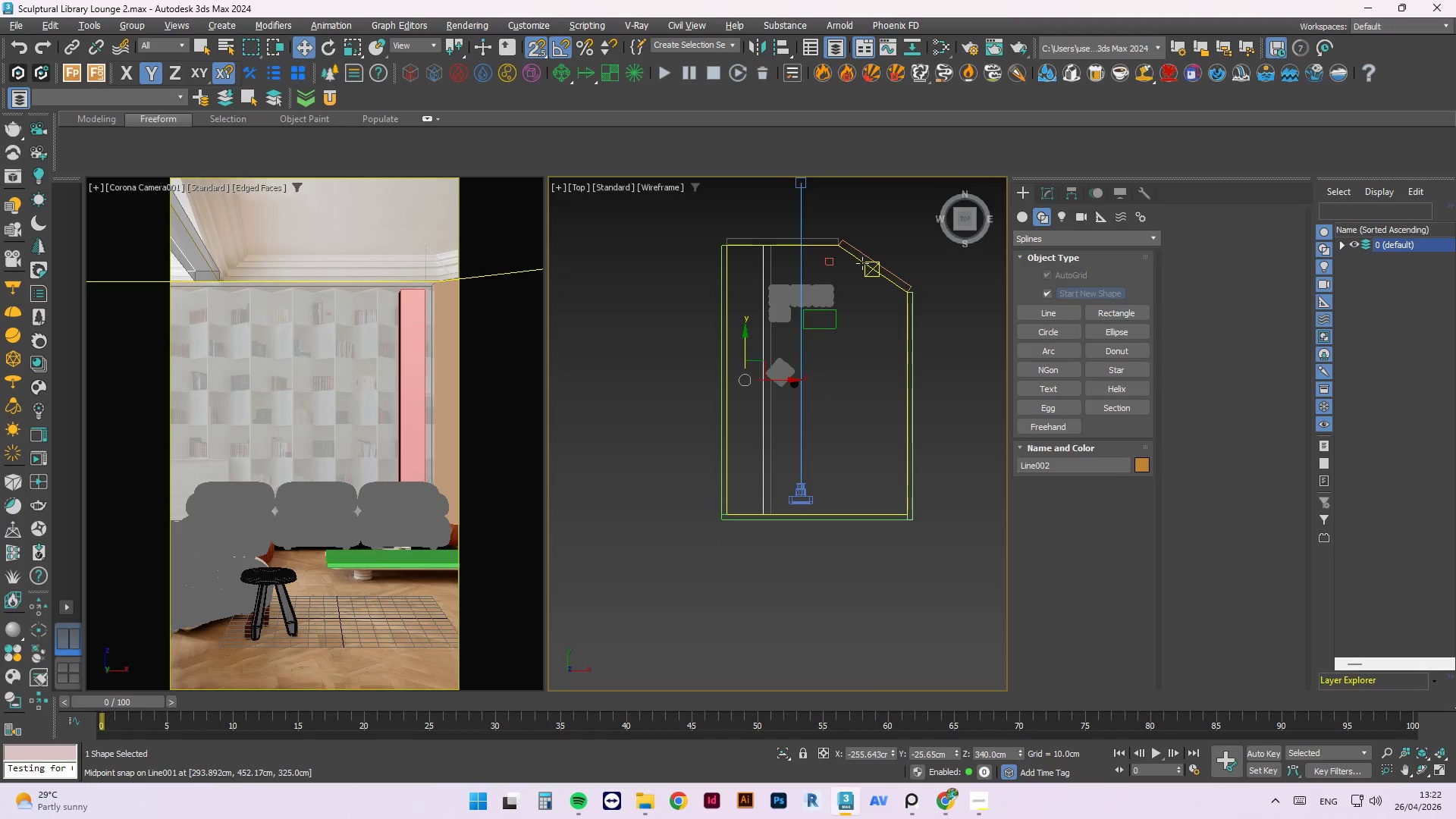 
left_click([856, 261])
 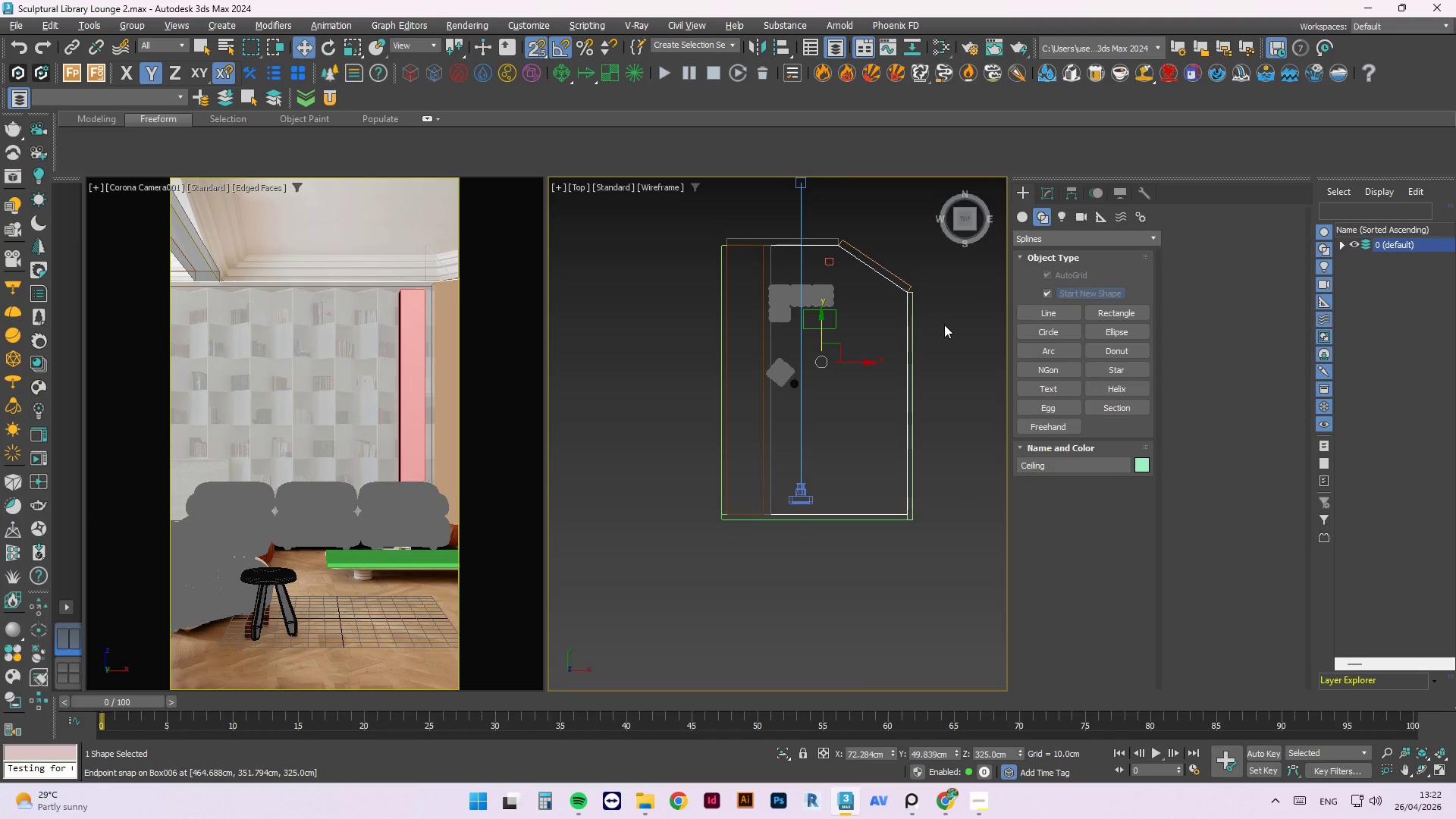 
left_click([968, 403])
 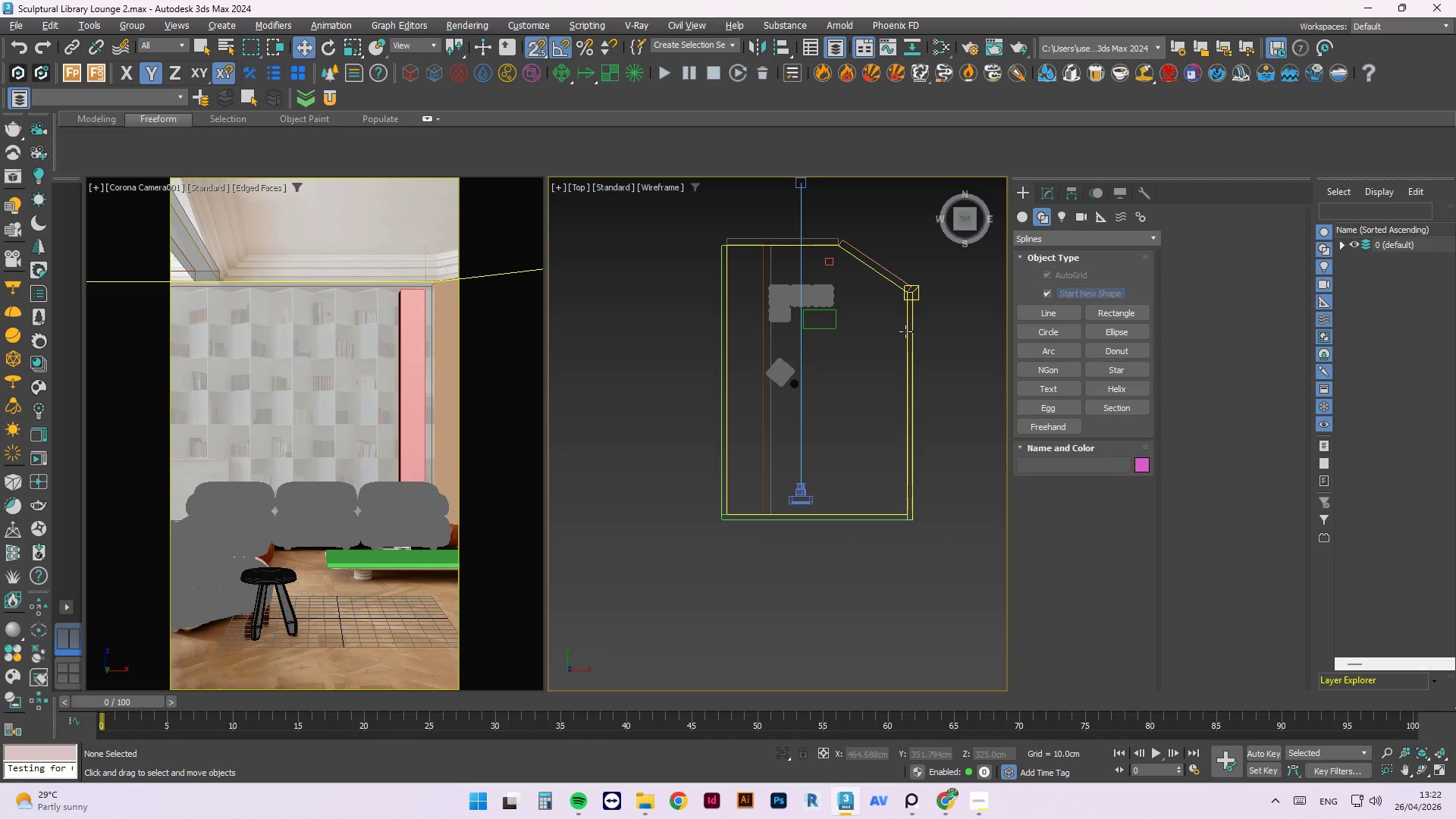 
wait(6.2)
 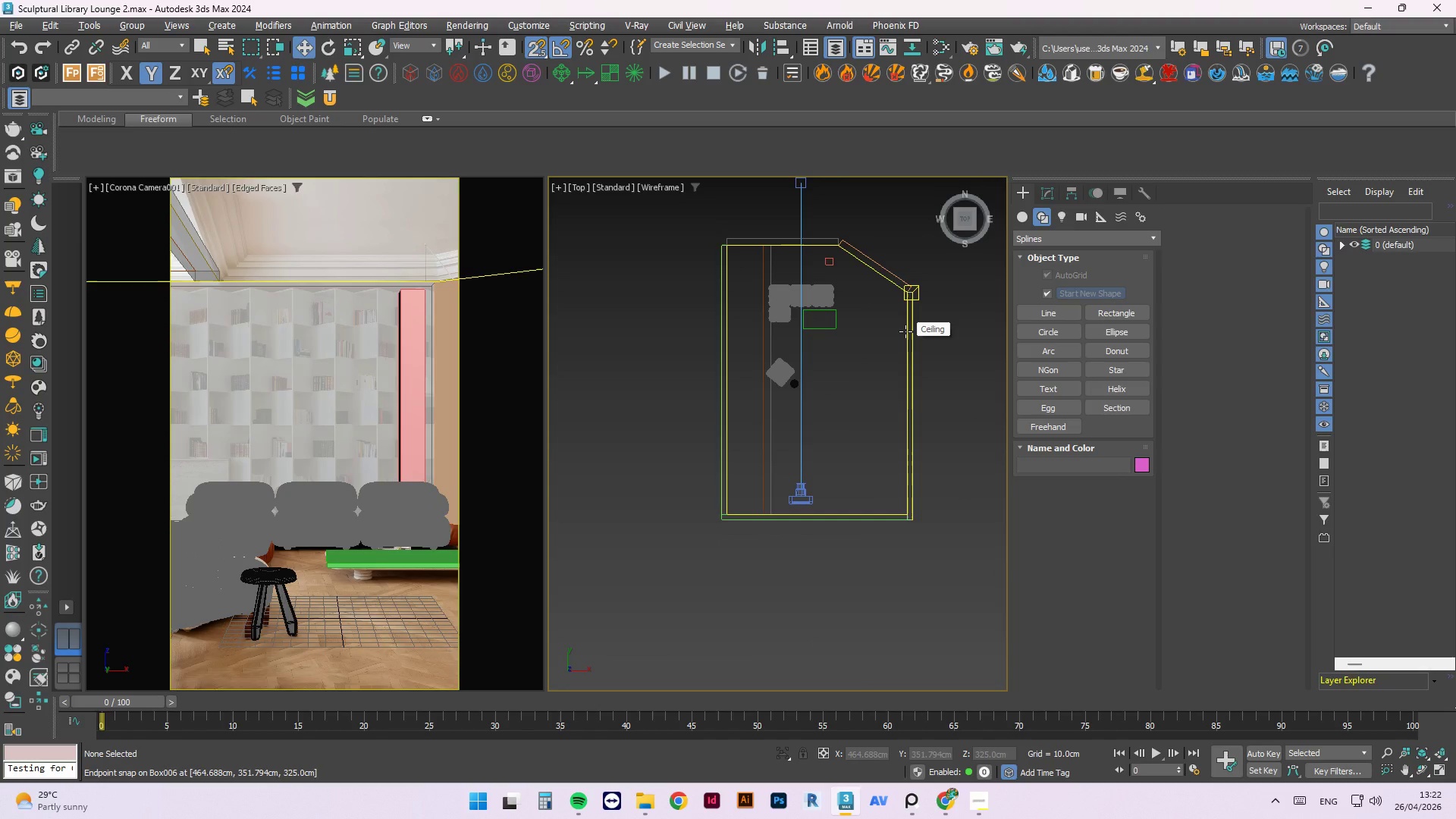 
left_click([585, 259])
 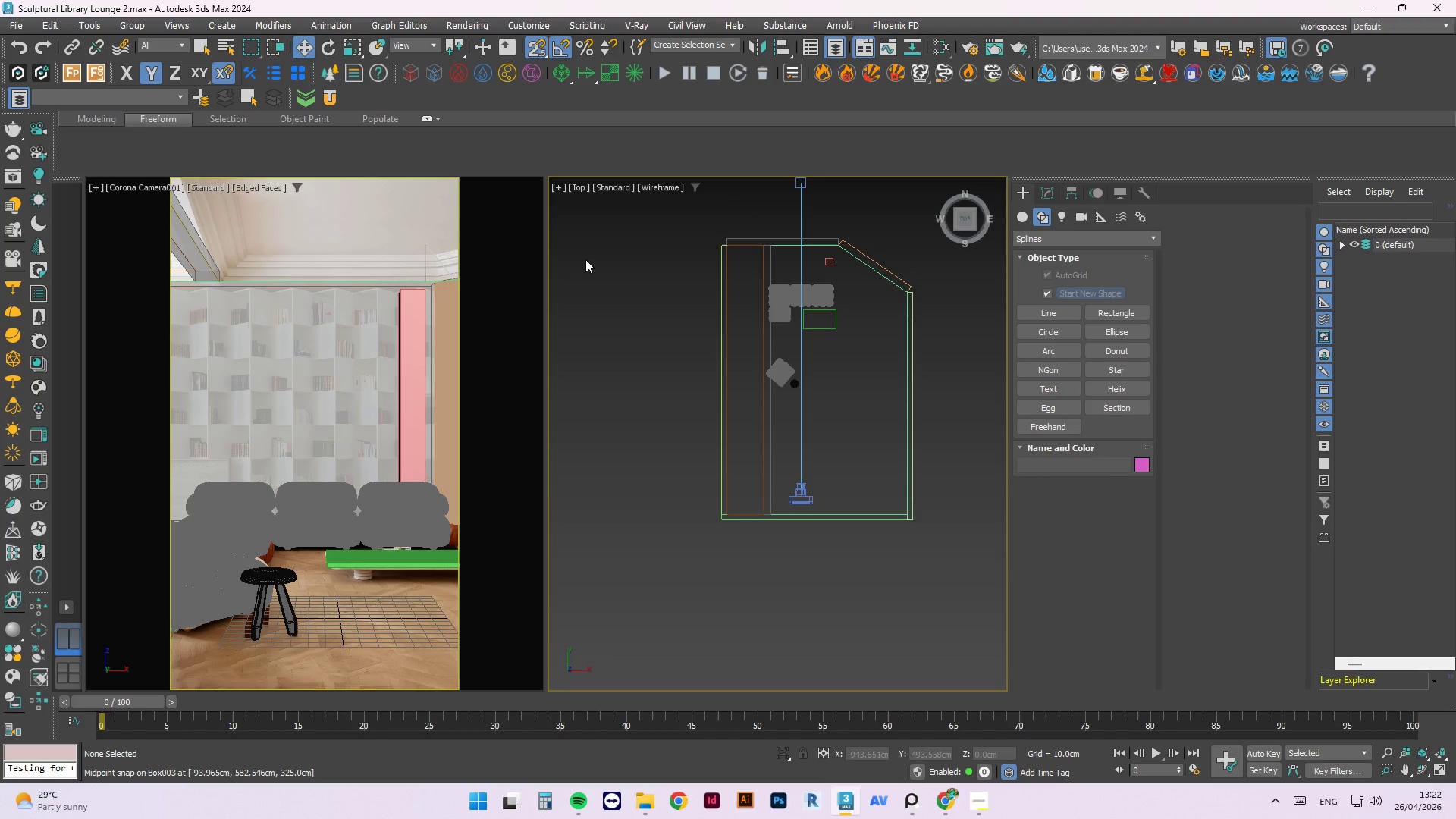 
key(Control+S)
 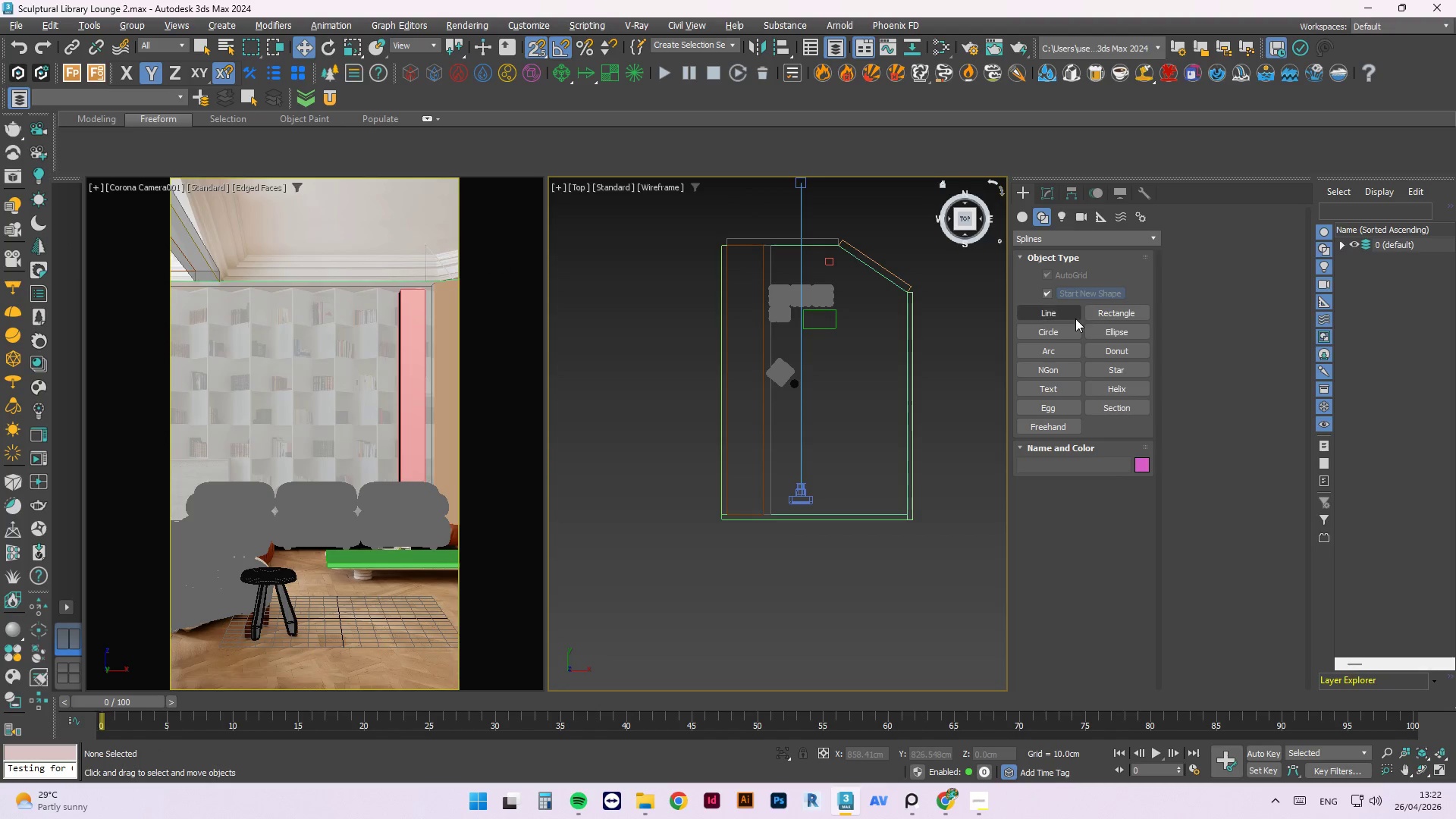 
wait(5.24)
 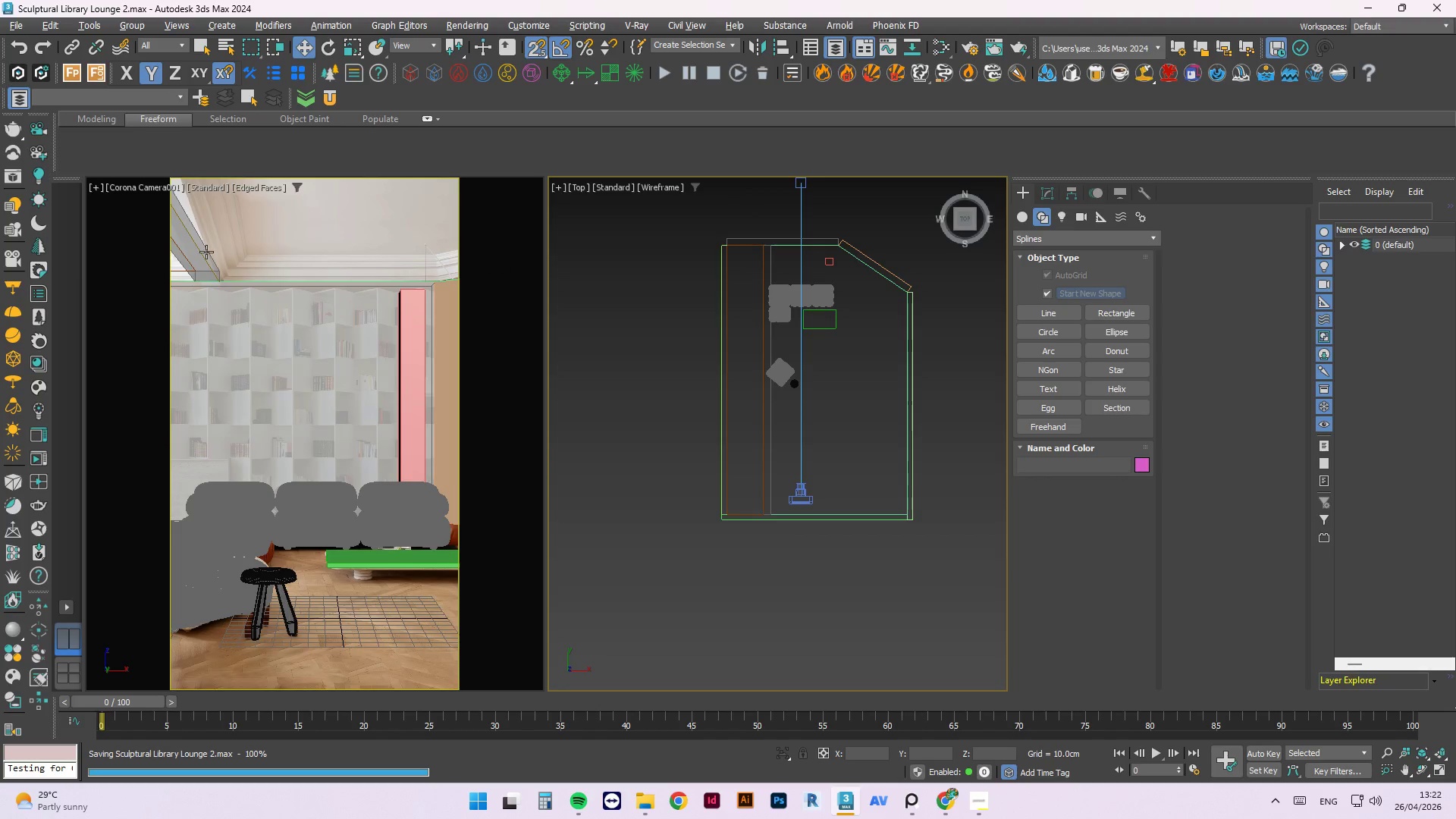 
left_click([1057, 304])
 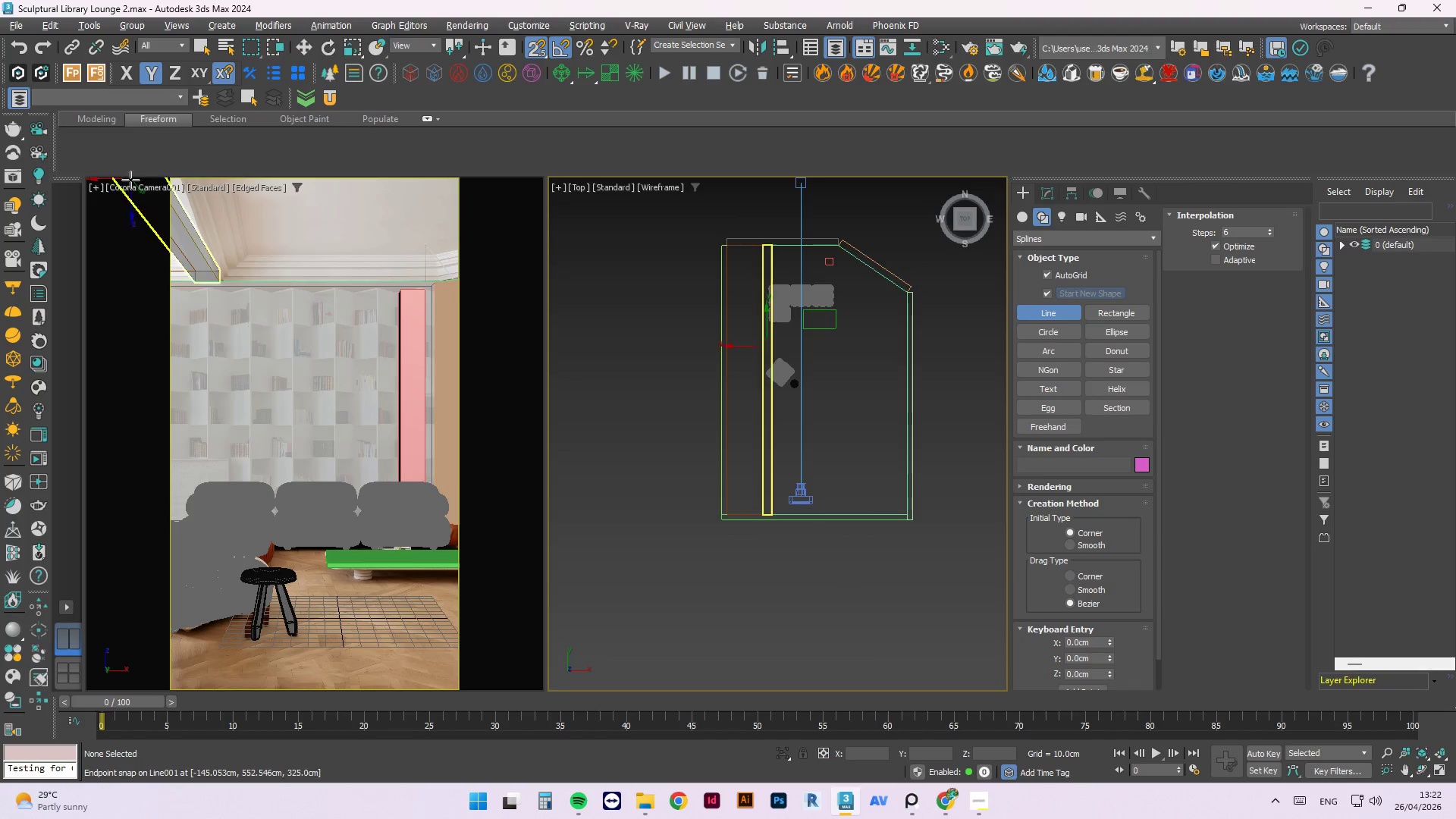 
left_click([98, 188])
 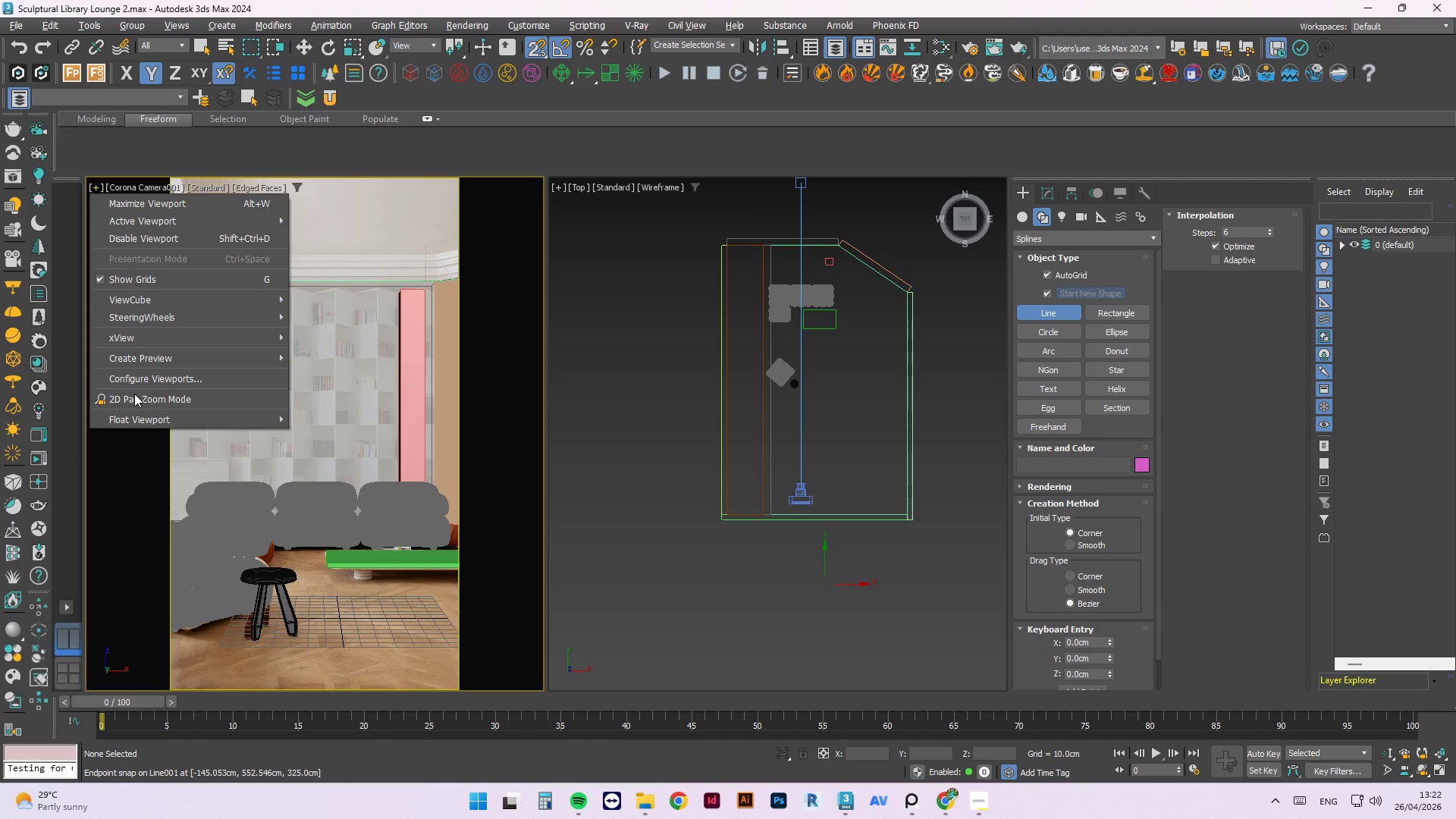 
left_click([131, 400])
 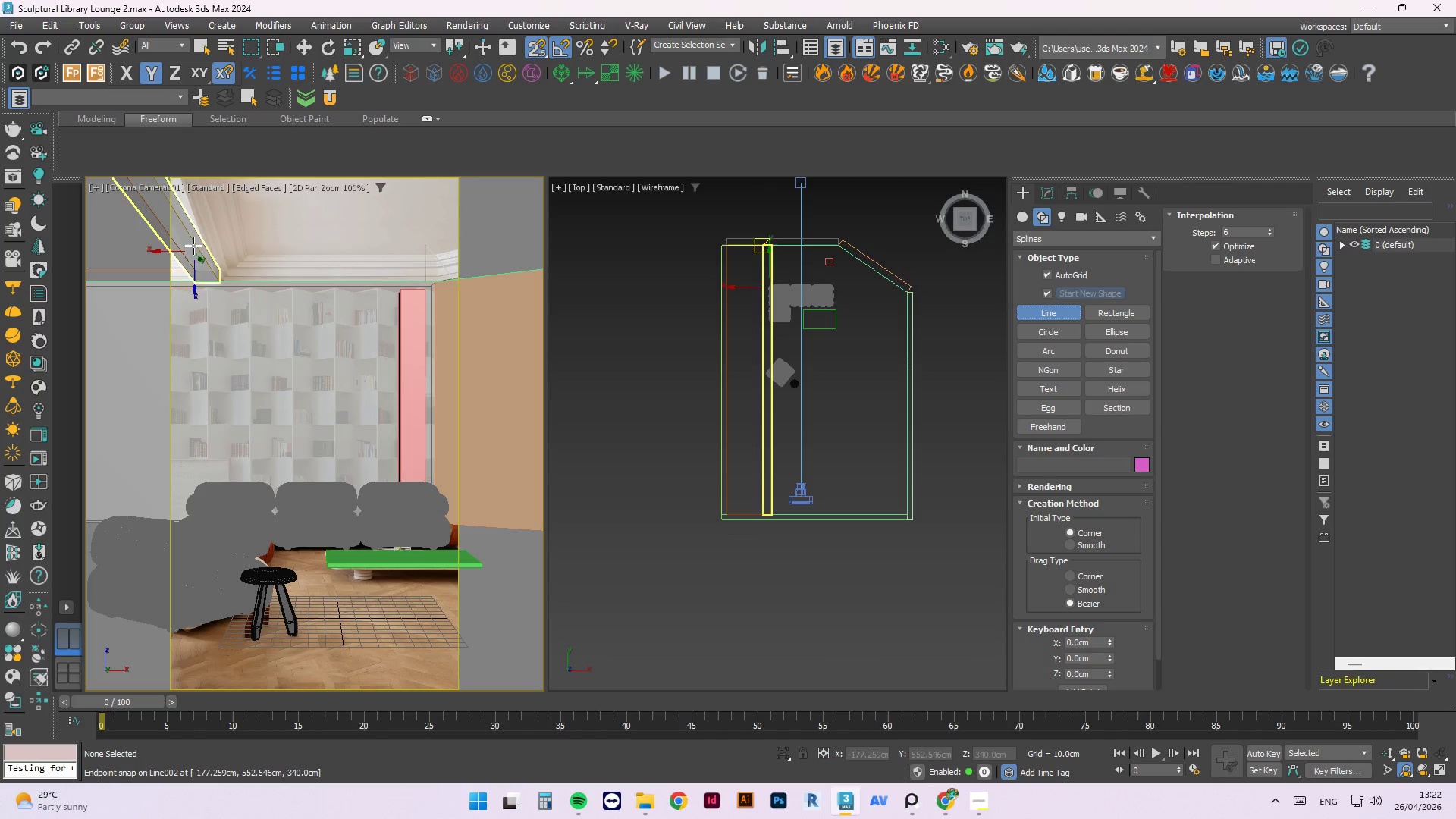 
scroll: coordinate [299, 285], scroll_direction: up, amount: 11.0
 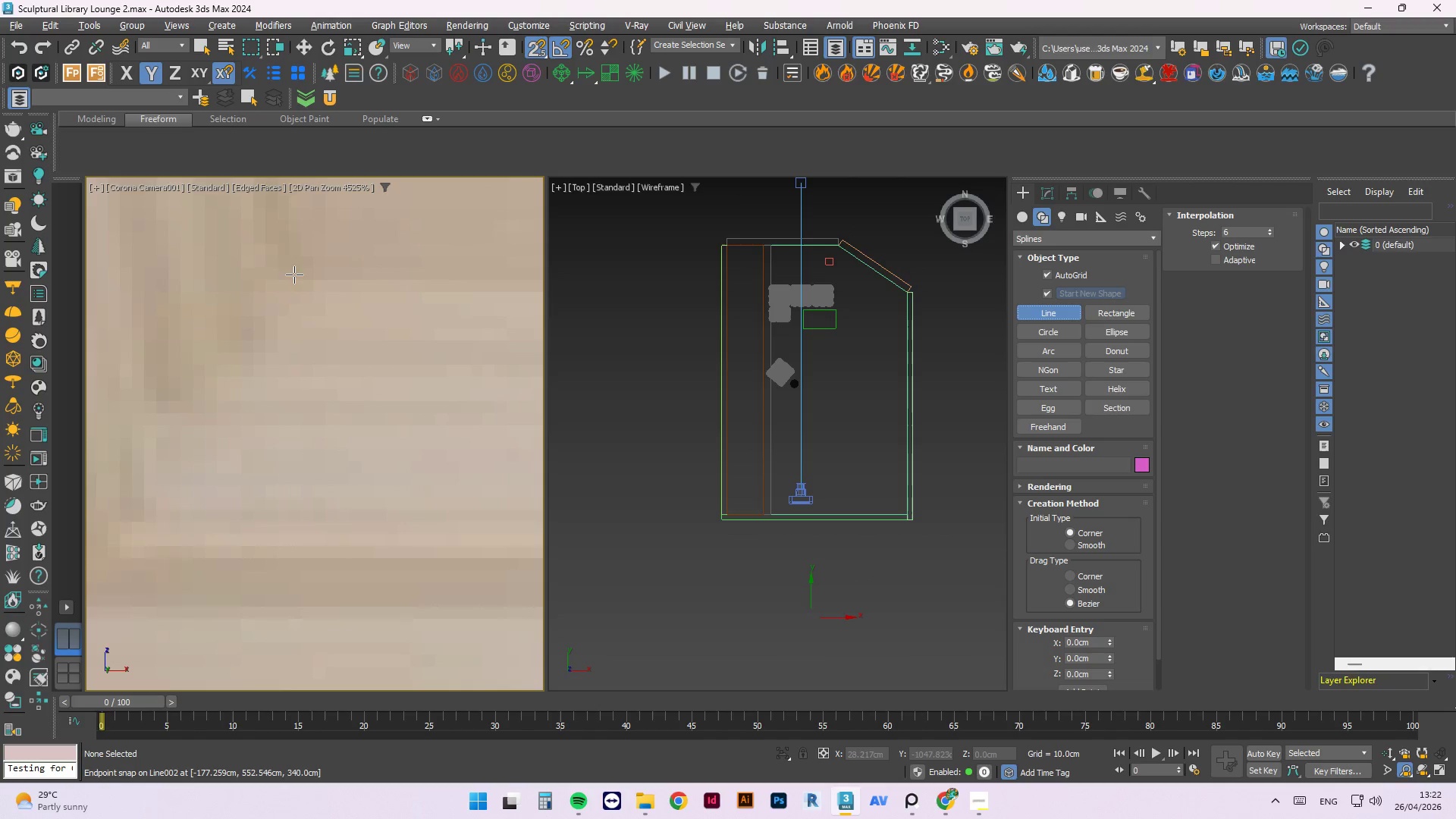 
scroll: coordinate [292, 275], scroll_direction: down, amount: 3.0
 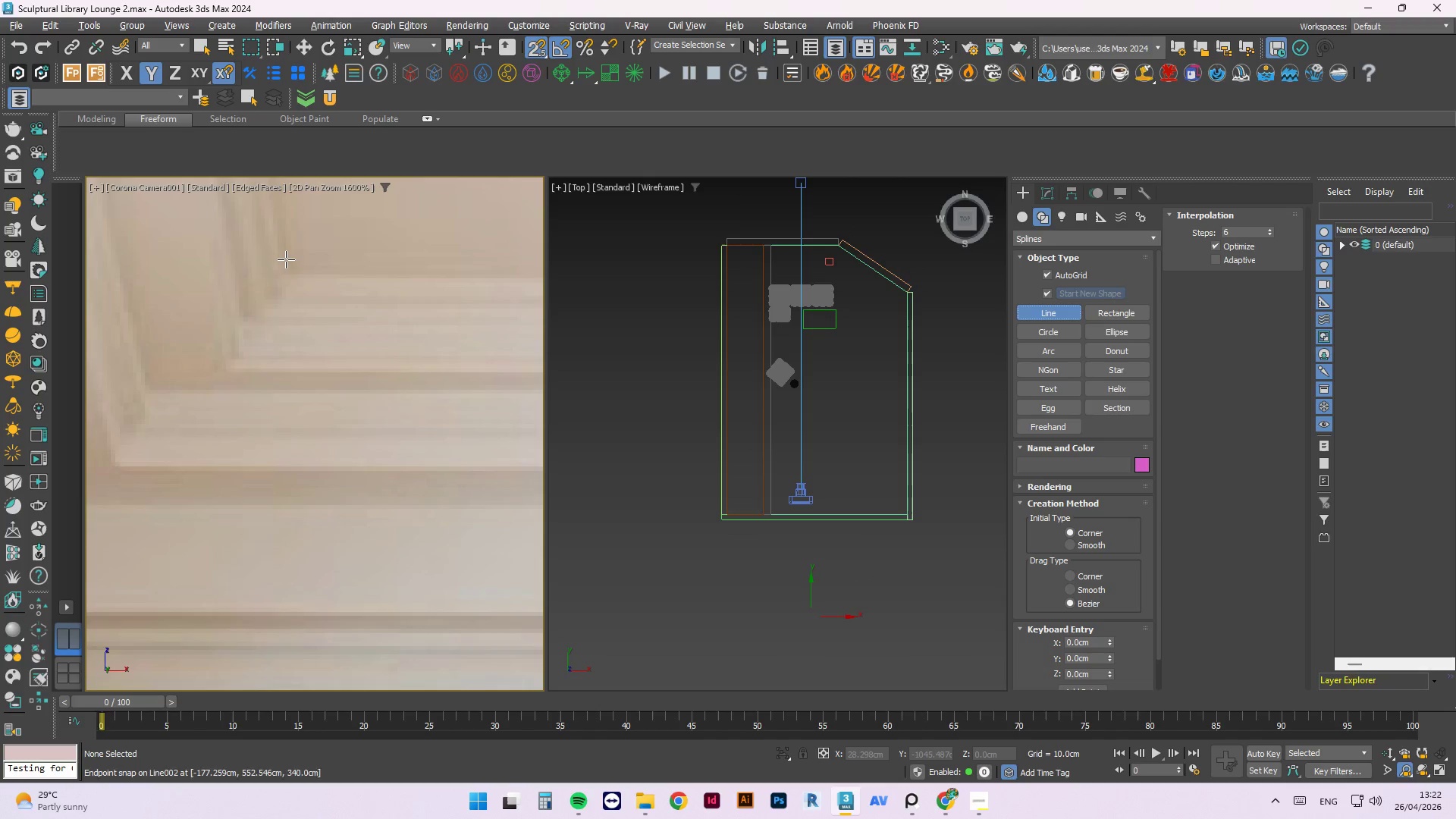 
left_click([286, 258])
 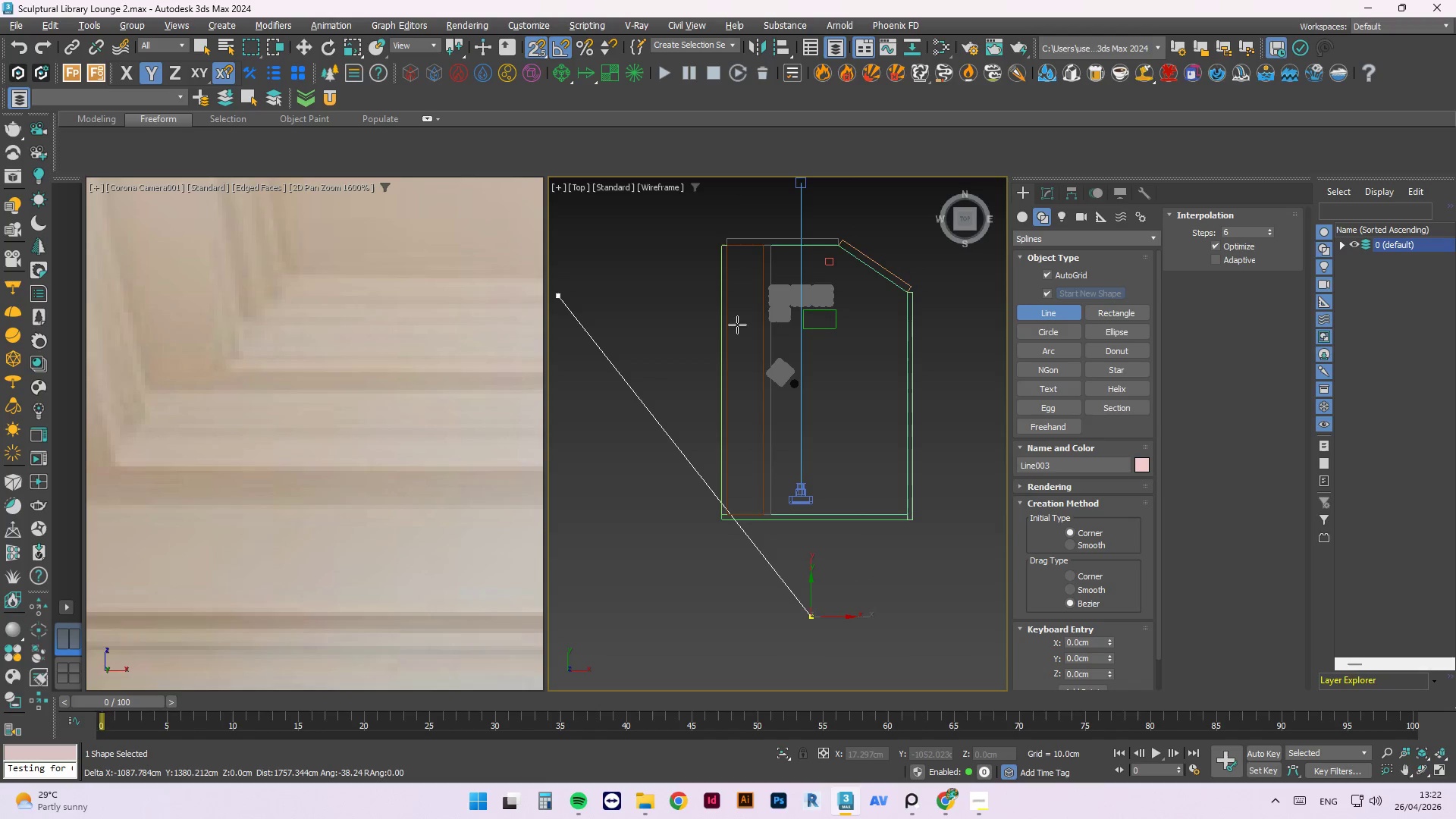 
key(Escape)
 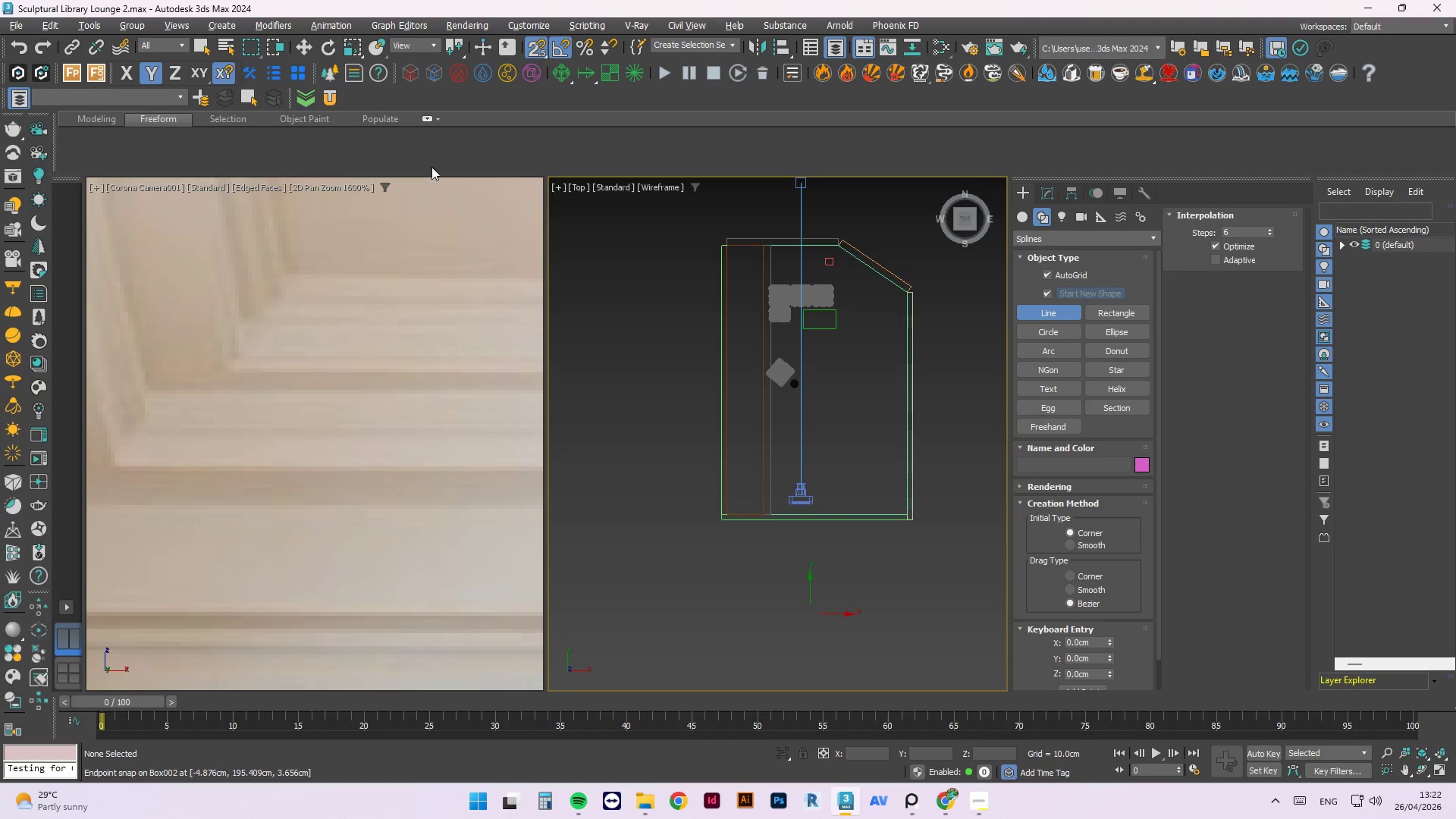 
left_click([540, 46])
 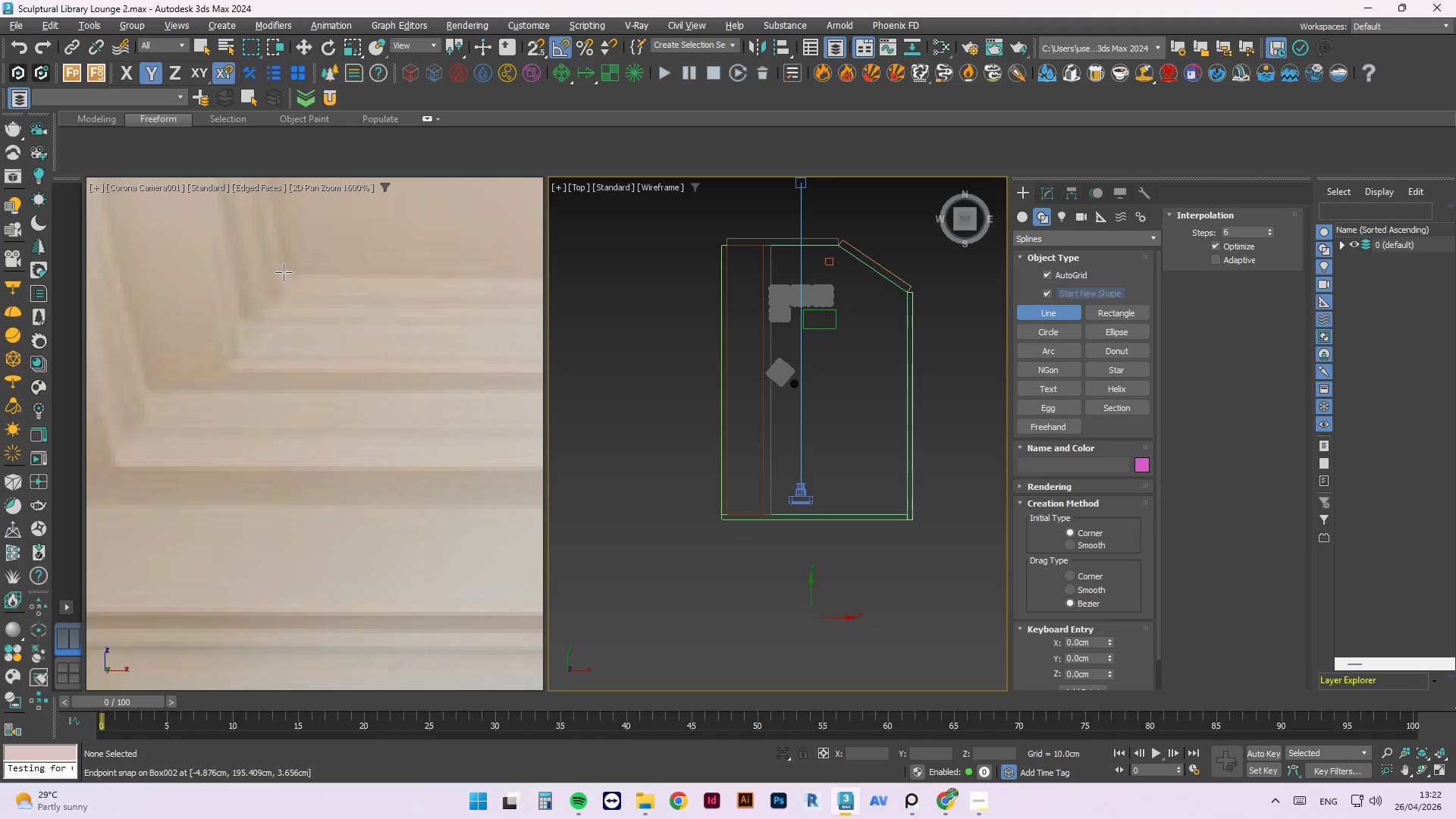 
left_click_drag(start_coordinate=[284, 271], to_coordinate=[292, 293])
 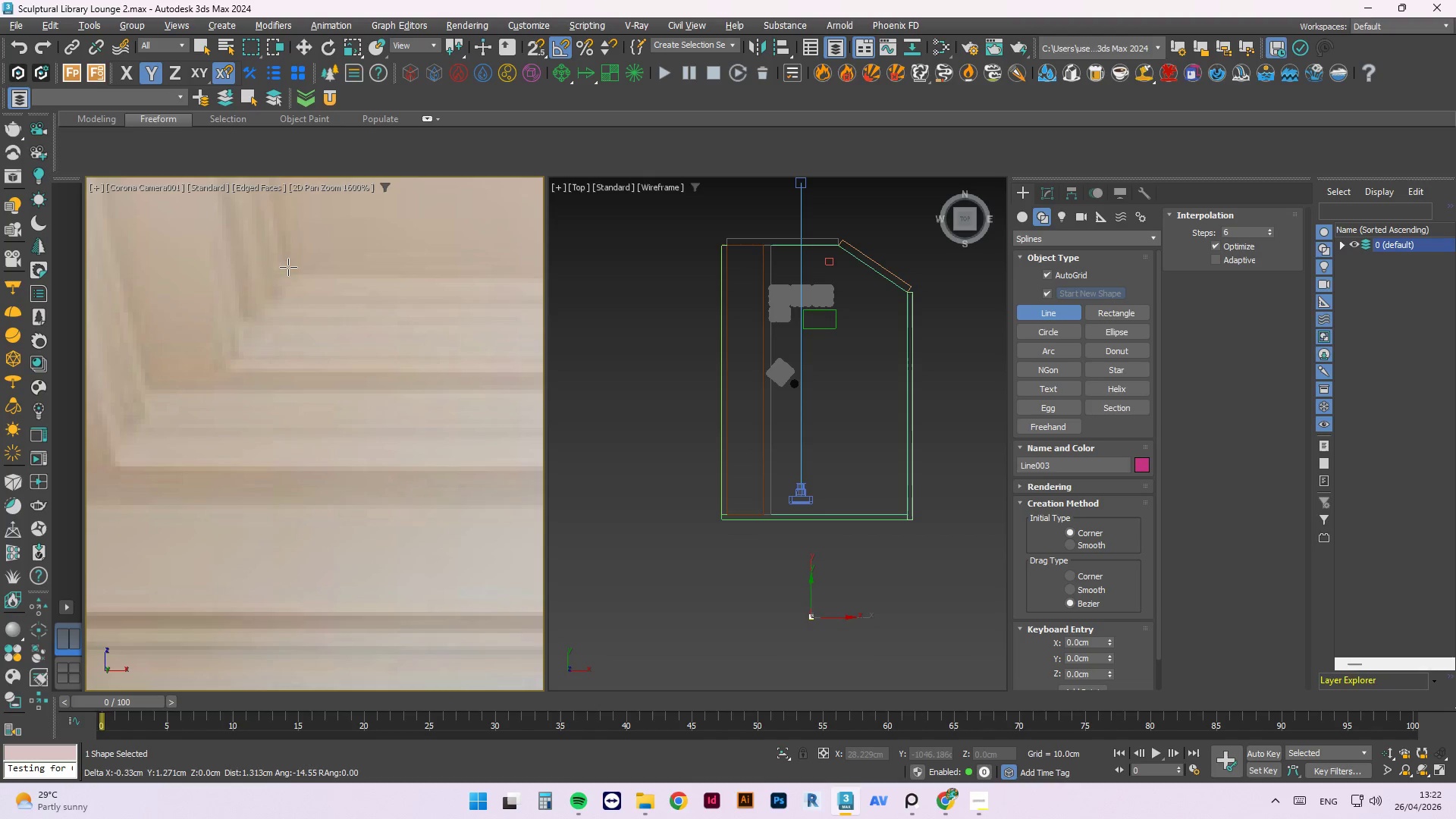 
left_click([286, 269])
 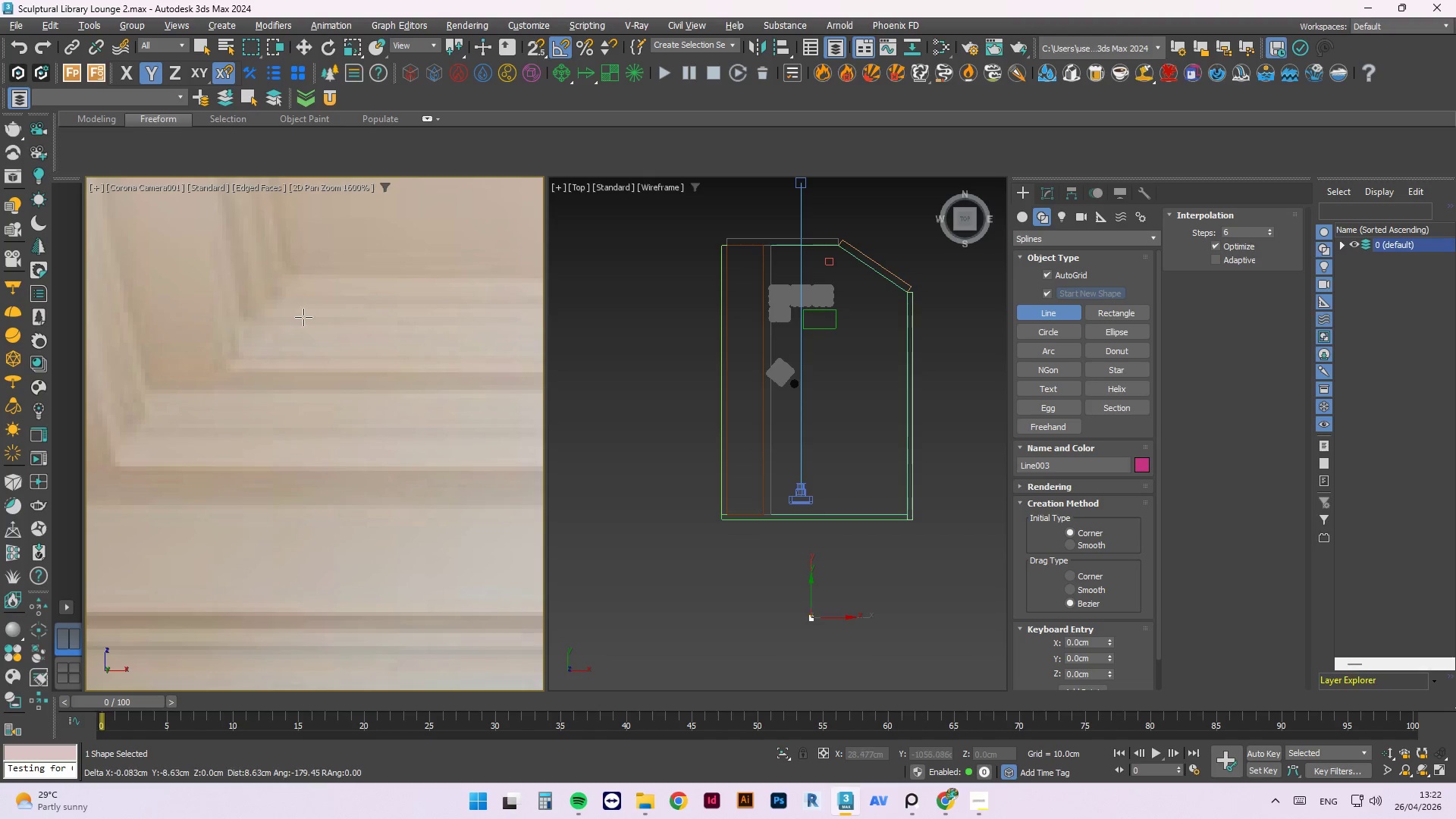 
key(Escape)
 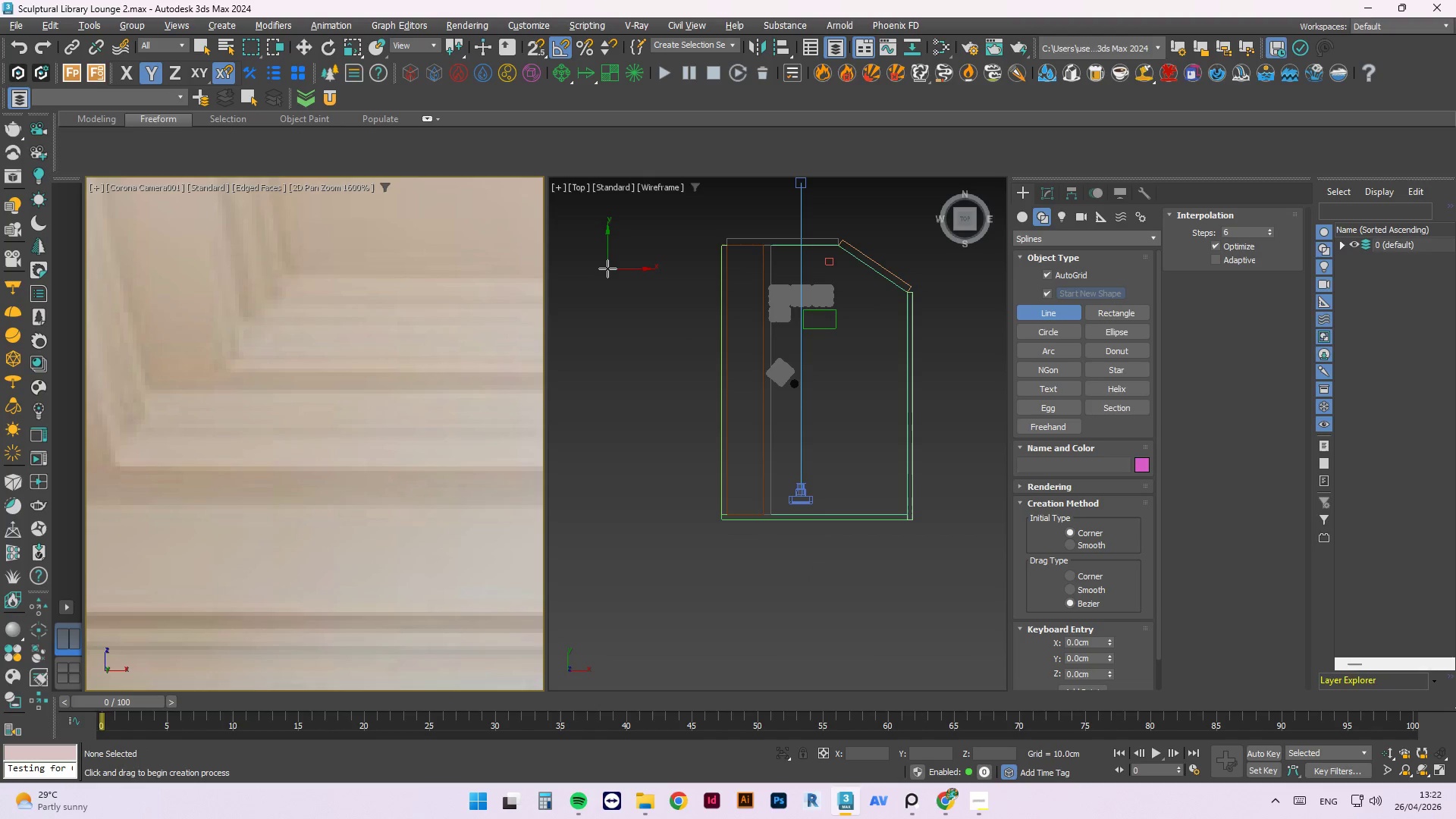 
scroll: coordinate [640, 287], scroll_direction: up, amount: 3.0
 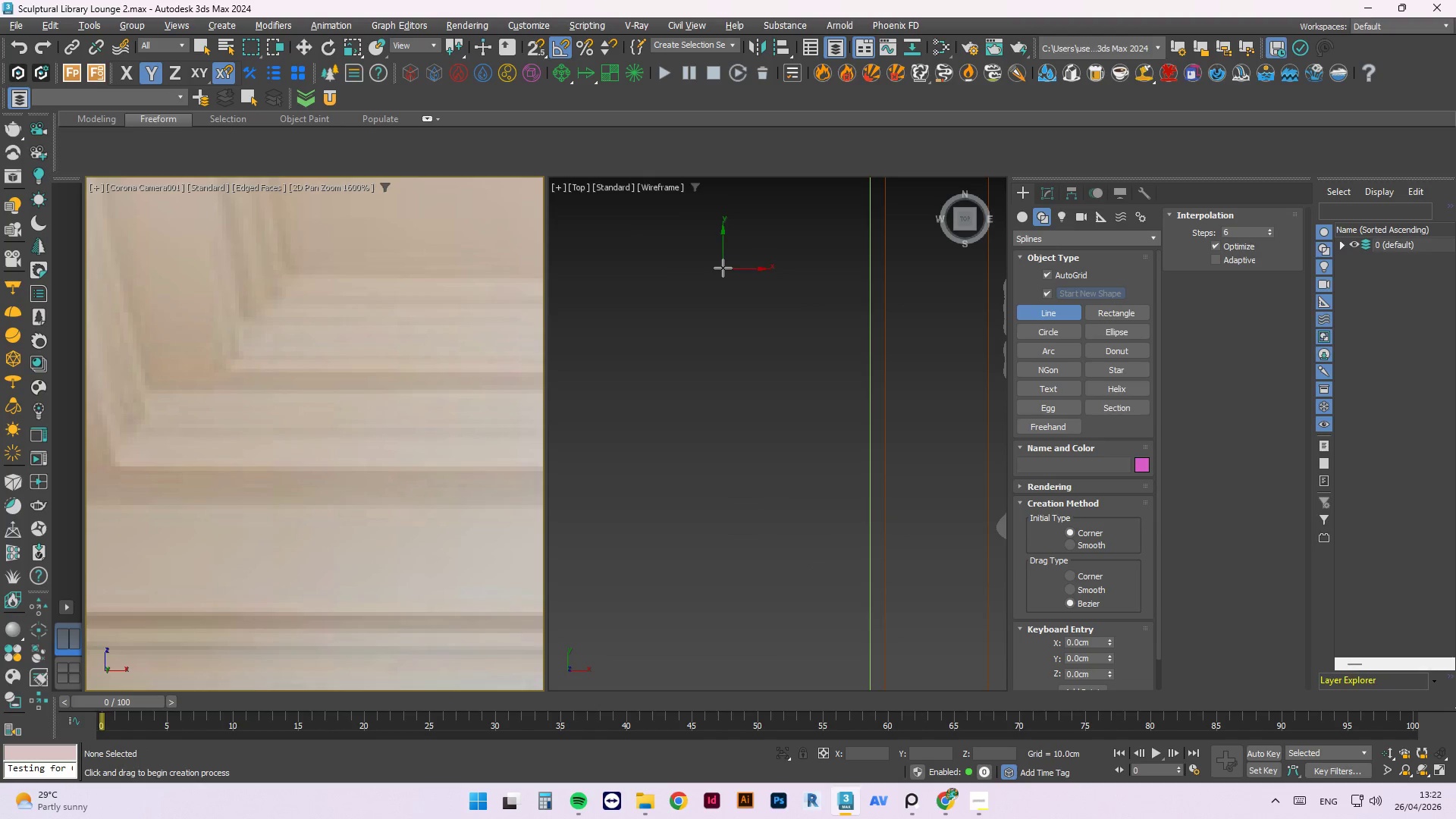 
left_click([724, 262])
 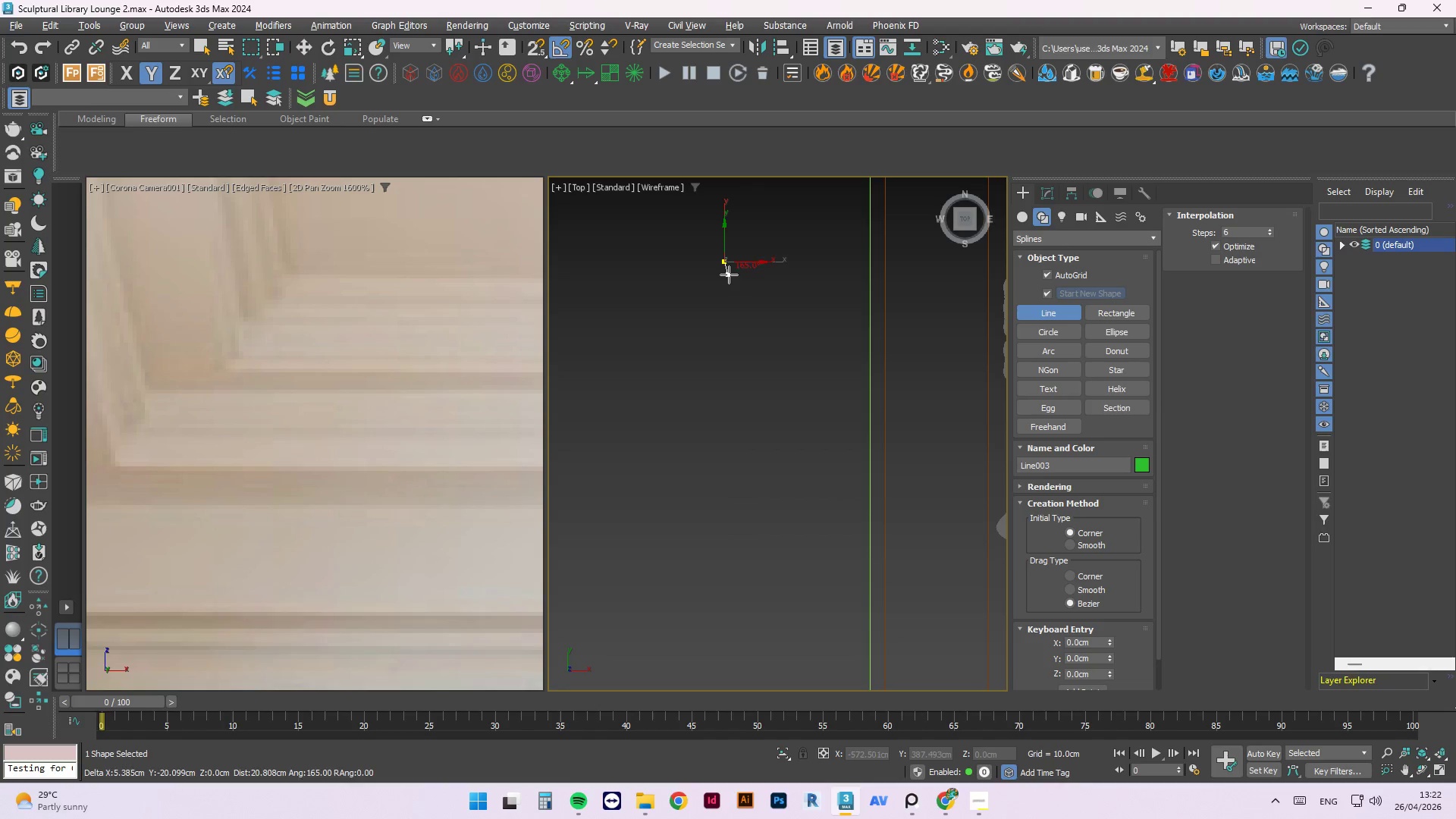 
hold_key(key=ShiftLeft, duration=3.0)
 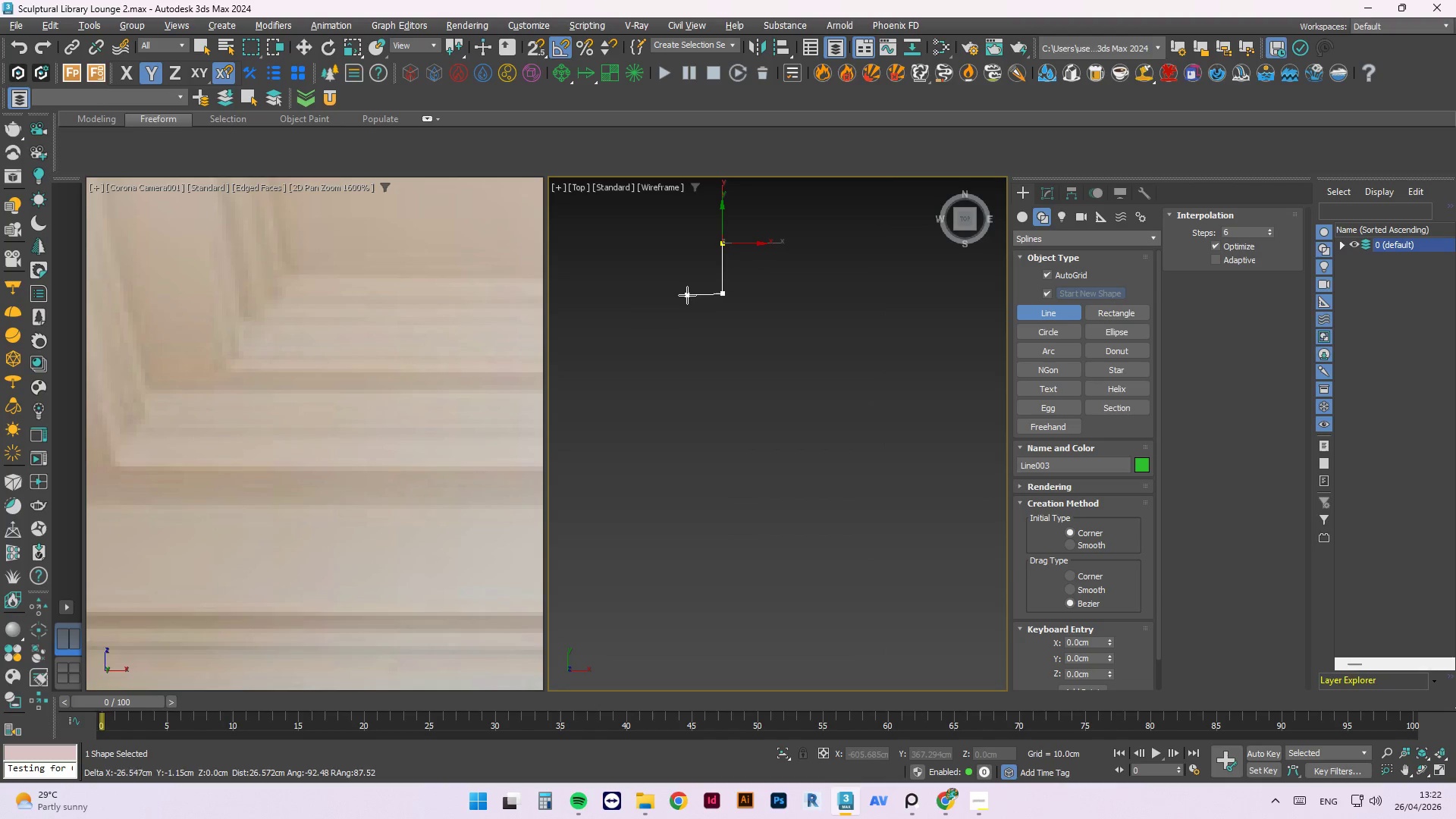 
scroll: coordinate [726, 281], scroll_direction: up, amount: 2.0
 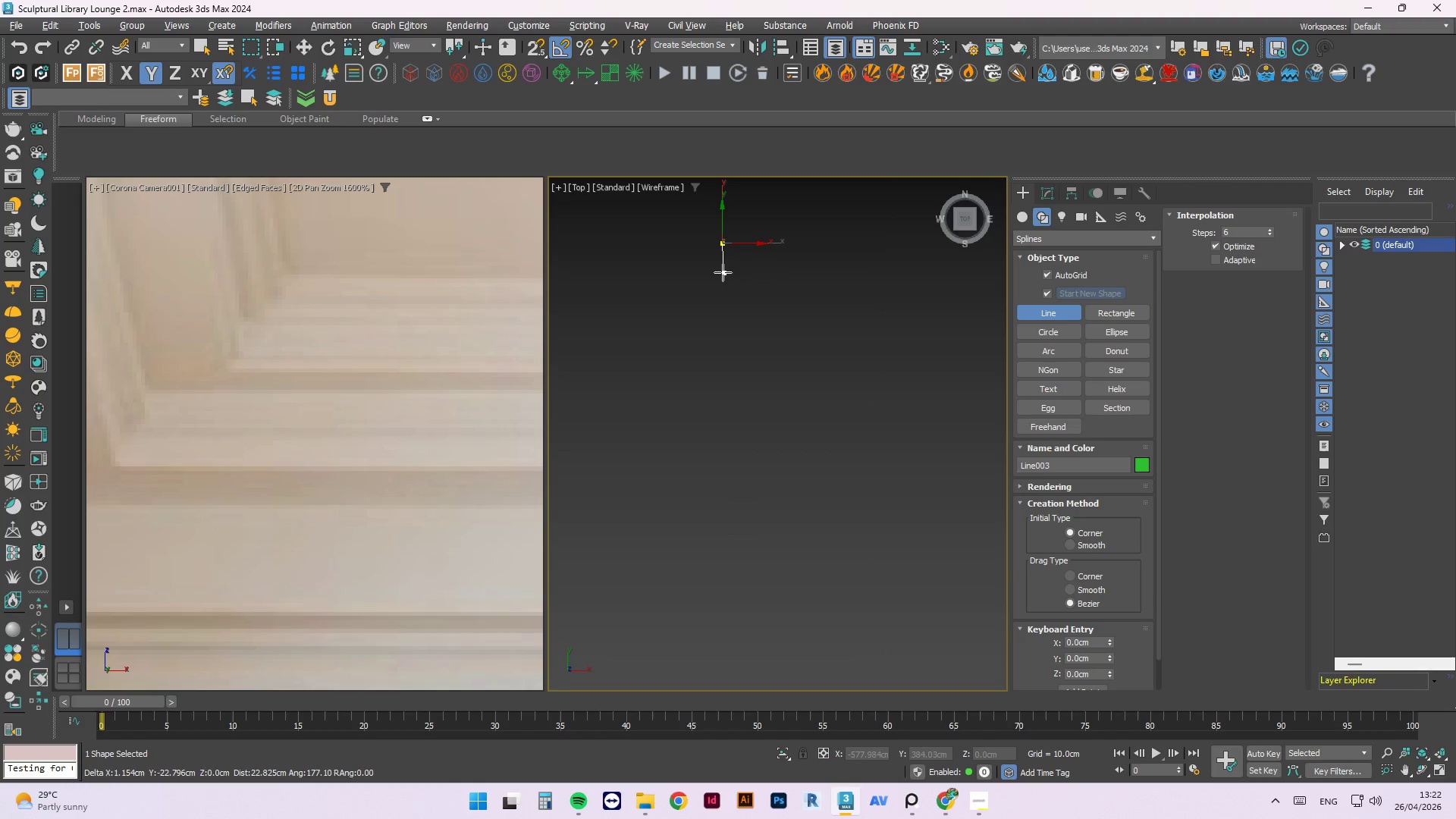 
left_click([721, 293])
 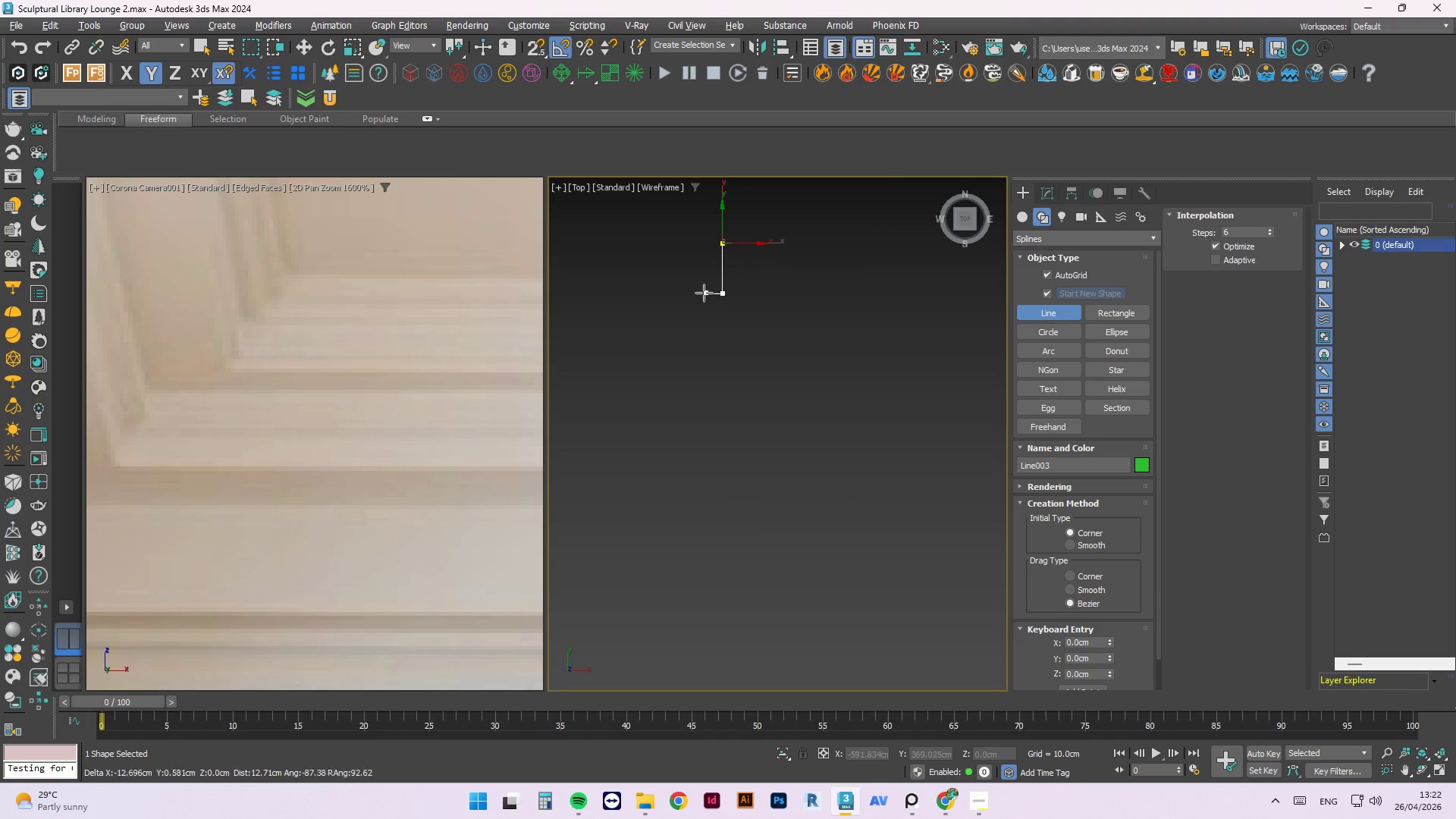 
hold_key(key=ShiftLeft, duration=7.14)
left_click([693, 294])
 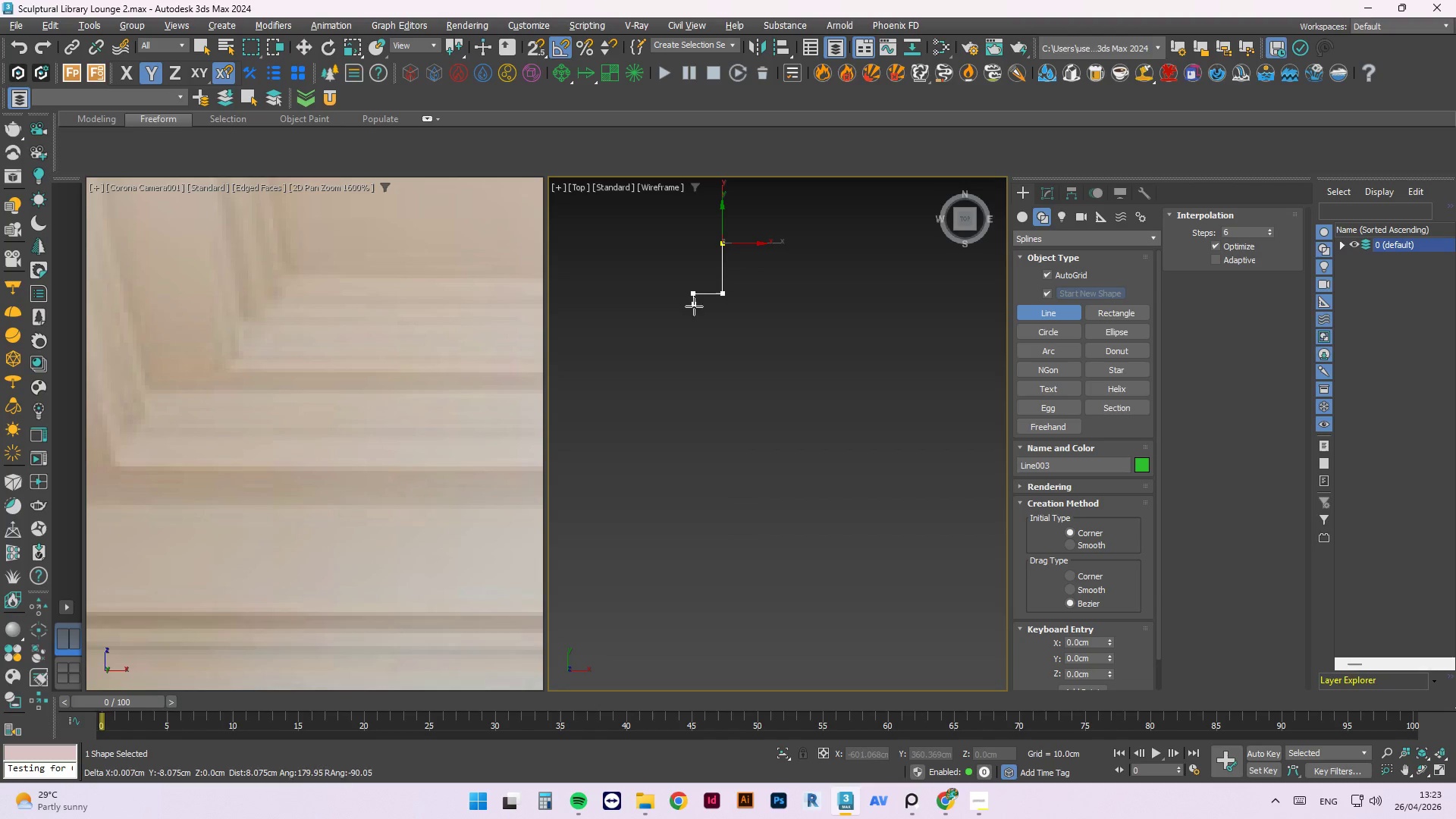 
hold_key(key=ShiftLeft, duration=3.19)
left_click([695, 322])
 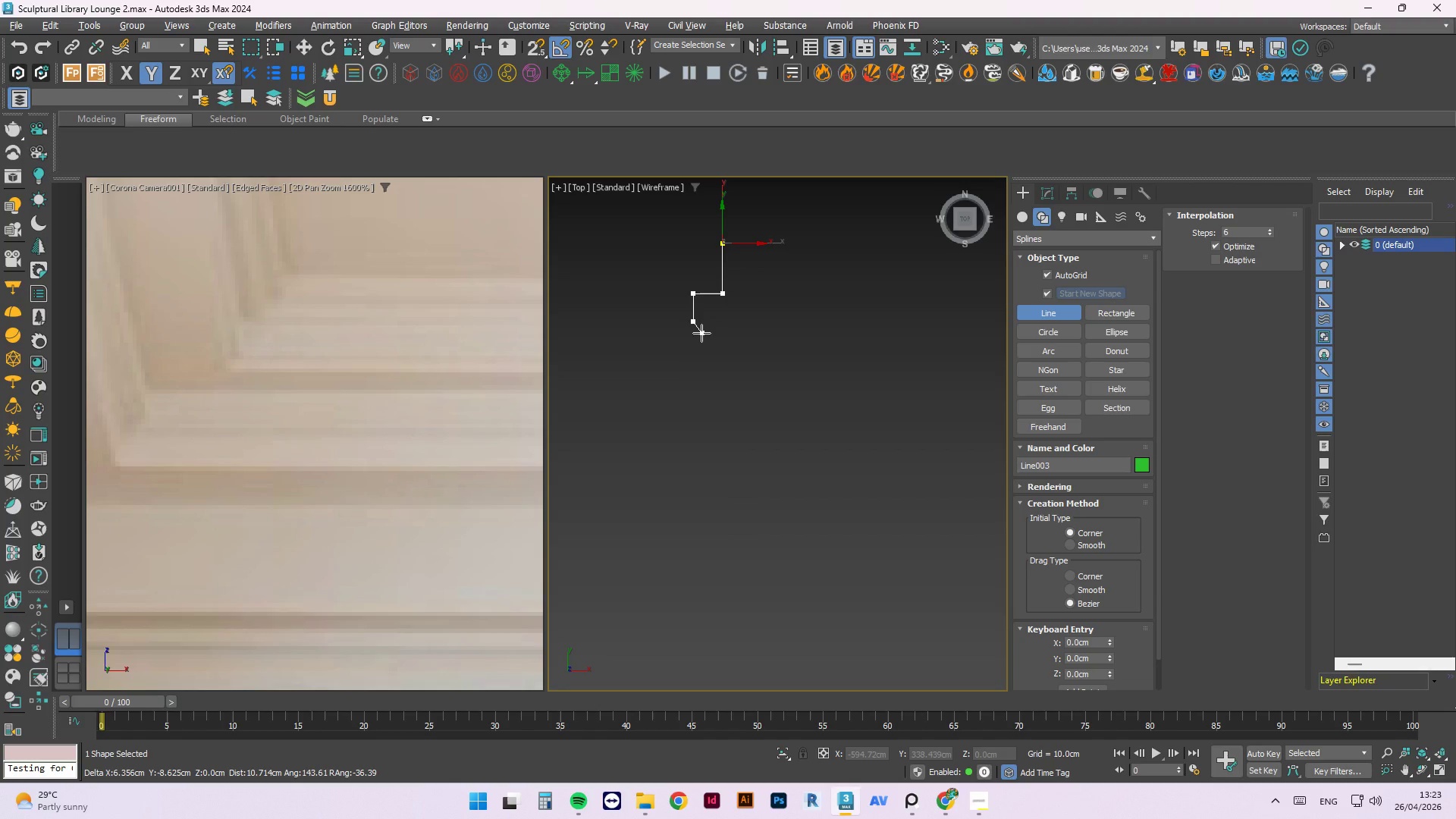 
wait(5.86)
 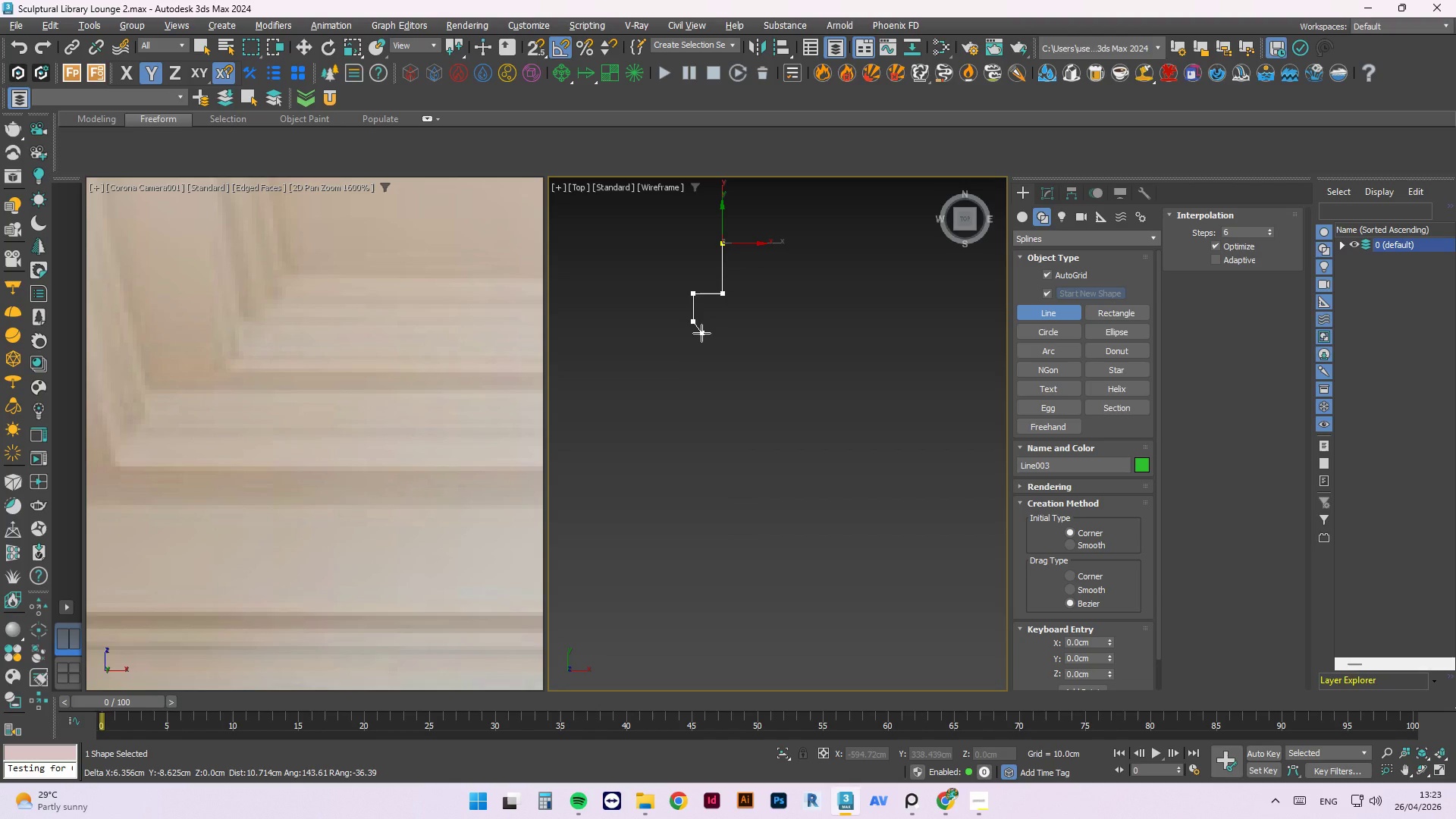 
hold_key(key=ShiftLeft, duration=3.58)
left_click([678, 322])
 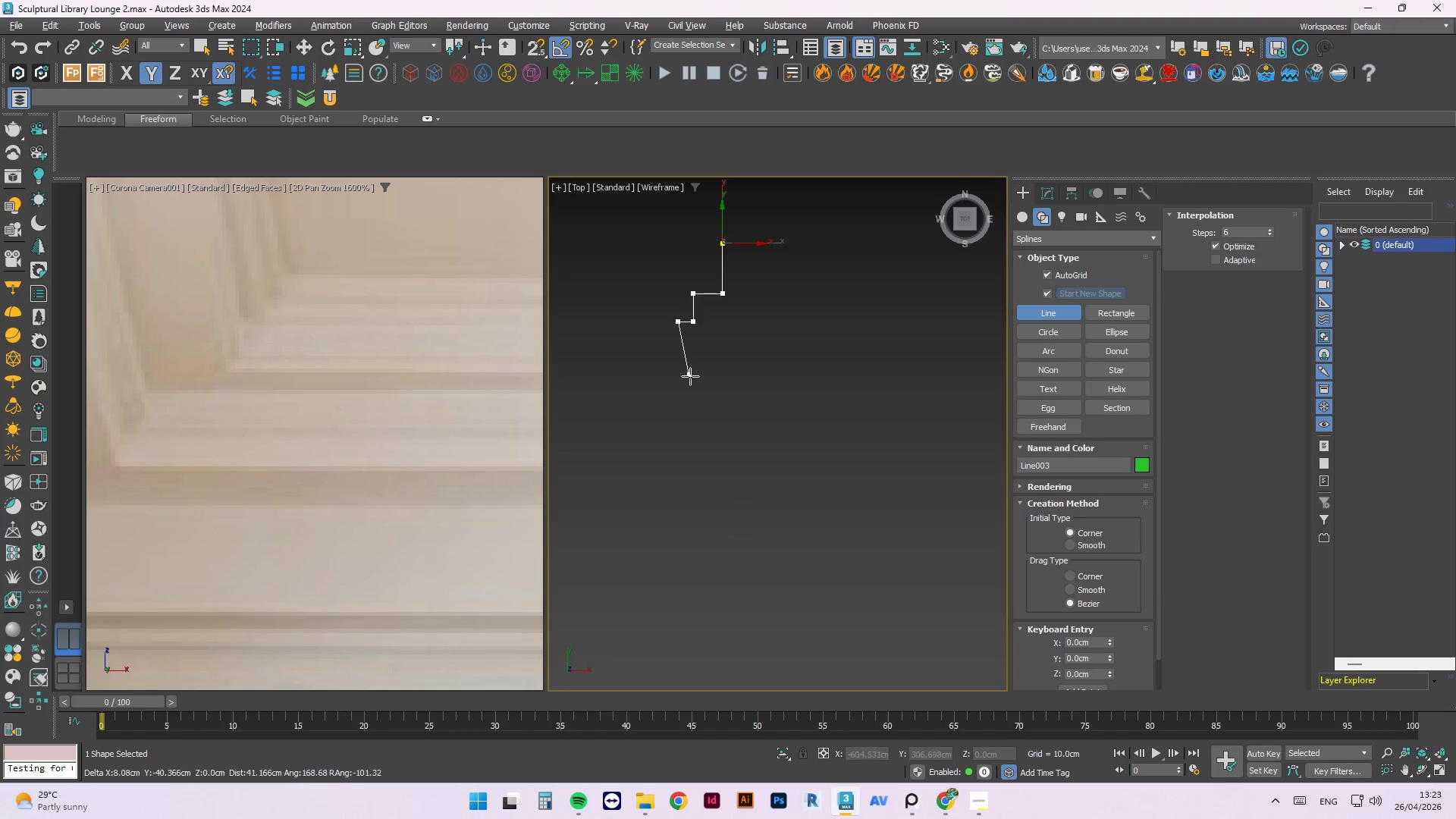 
hold_key(key=ShiftLeft, duration=2.47)
left_click([678, 366])
 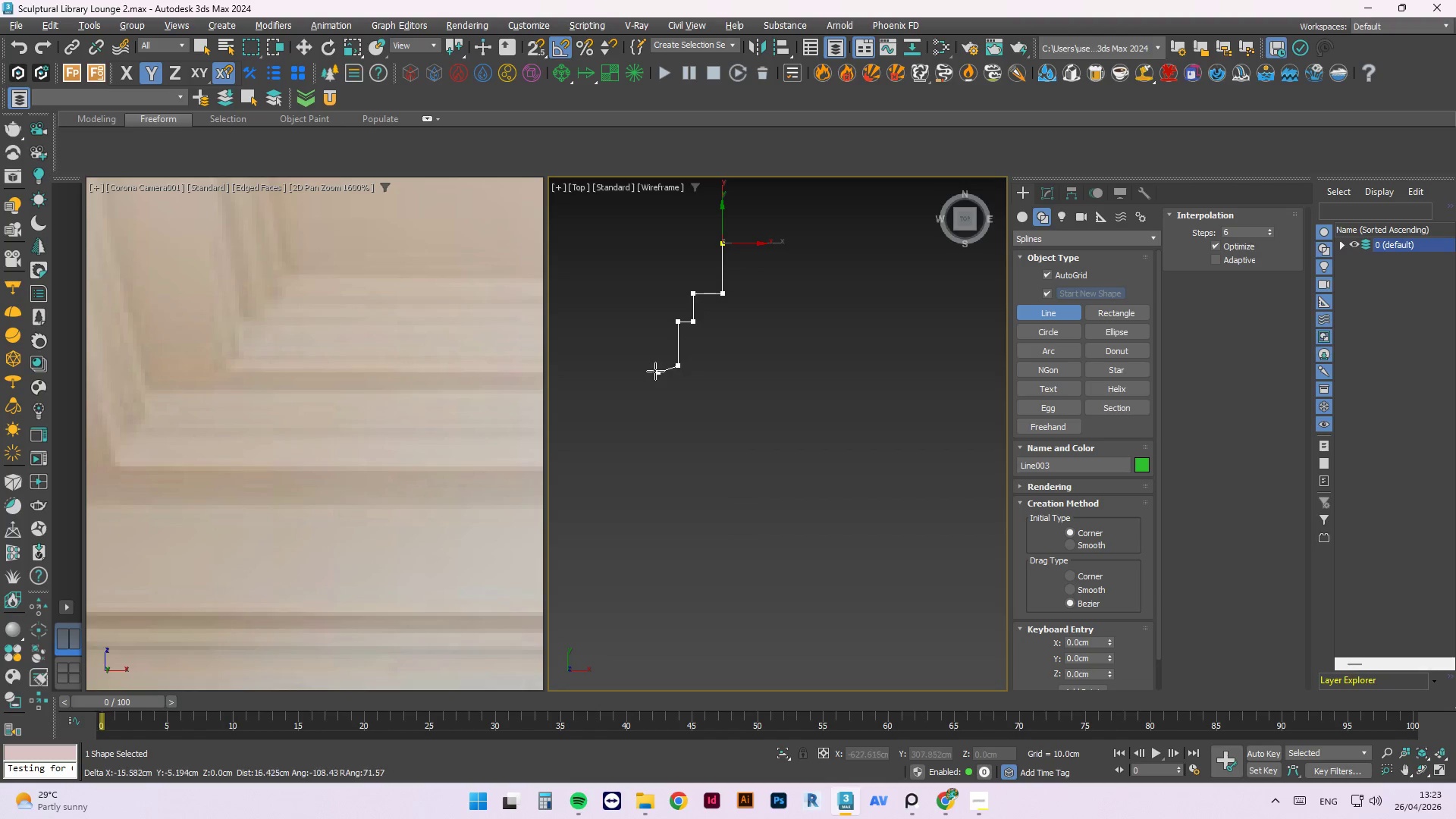 
hold_key(key=ShiftLeft, duration=2.39)
left_click([658, 366])
 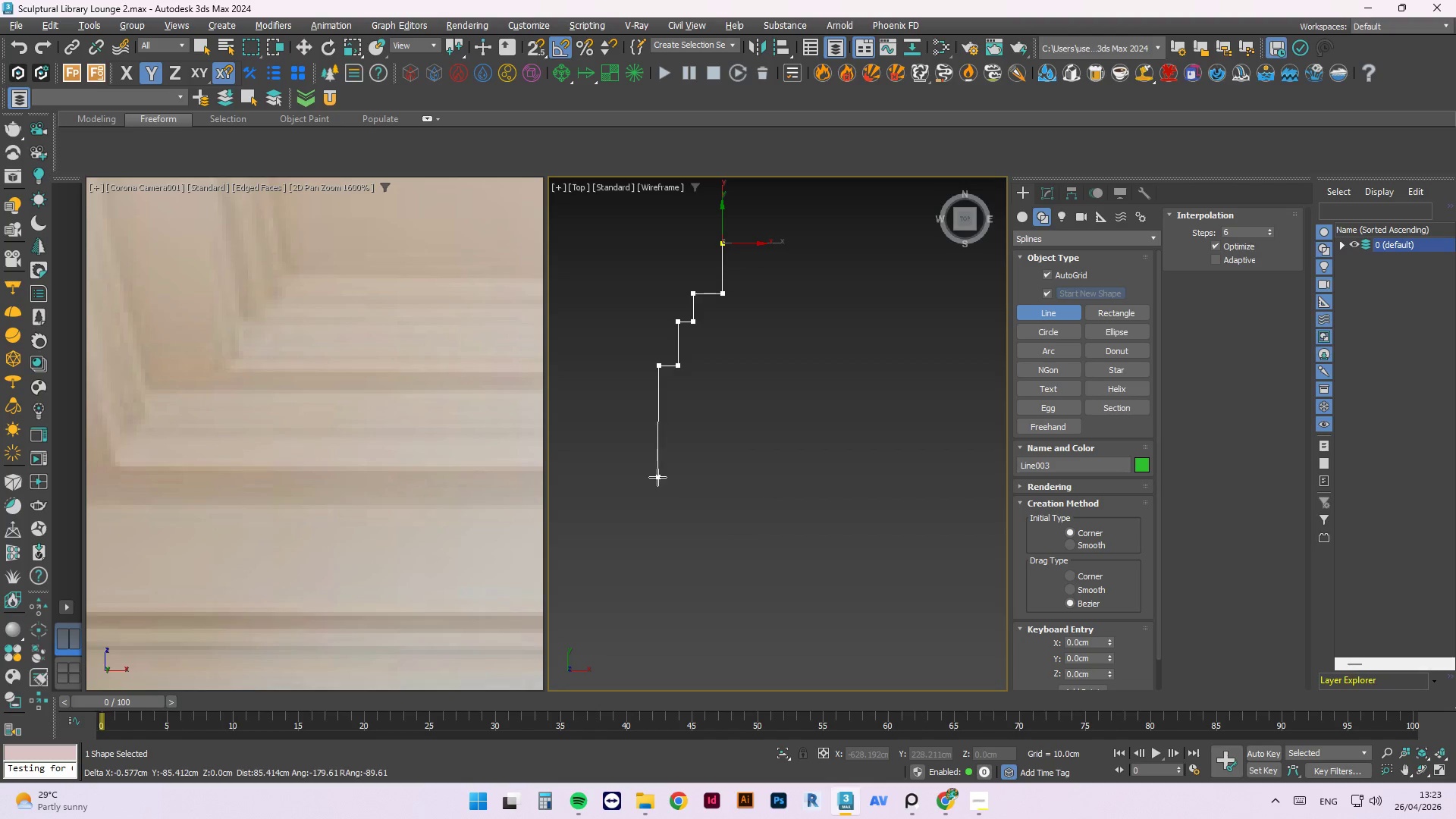 
hold_key(key=ShiftLeft, duration=3.83)
left_click([658, 446])
 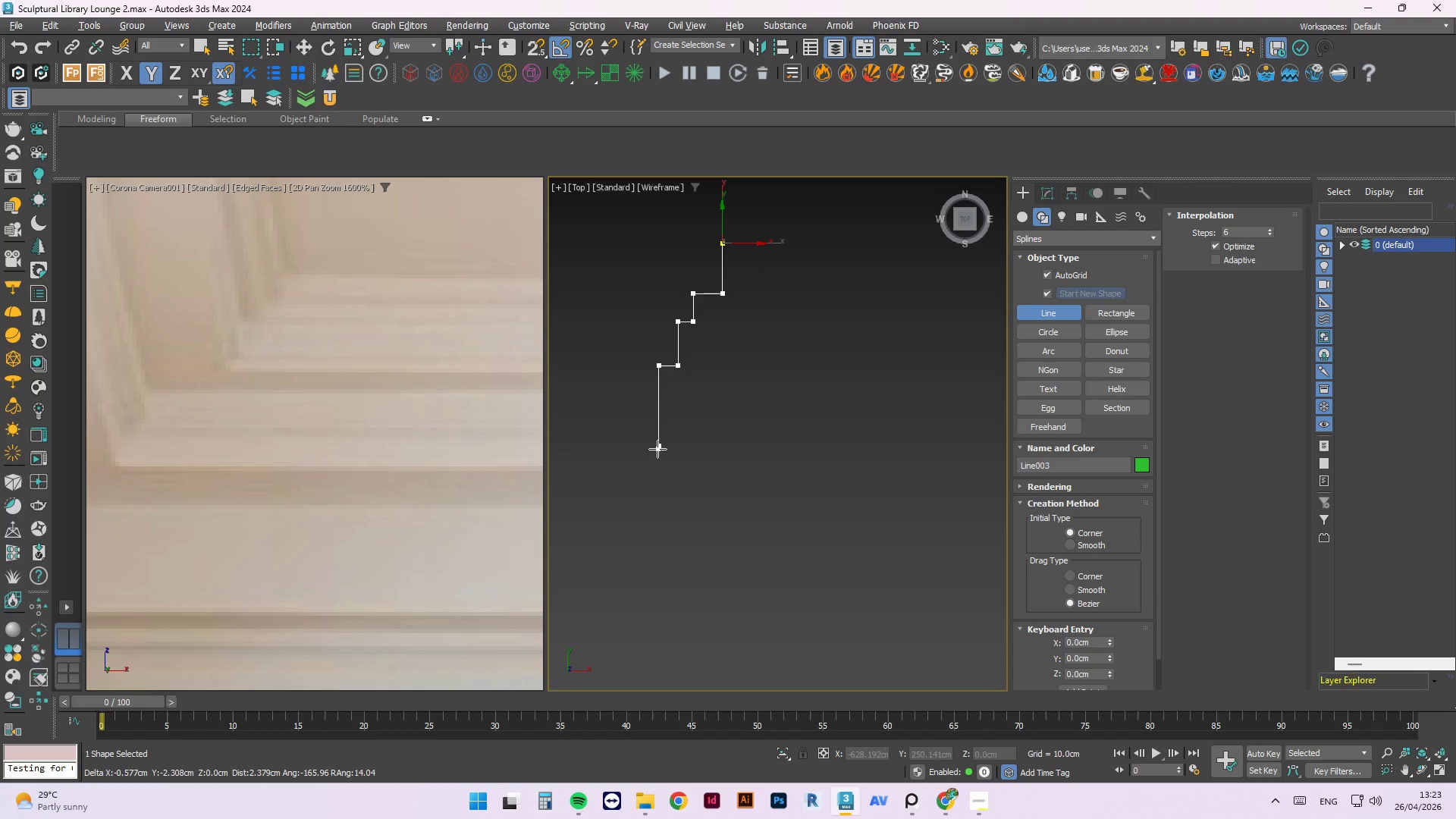 
hold_key(key=ShiftLeft, duration=1.67)
scroll: coordinate [649, 445], scroll_direction: up, amount: 1.0
 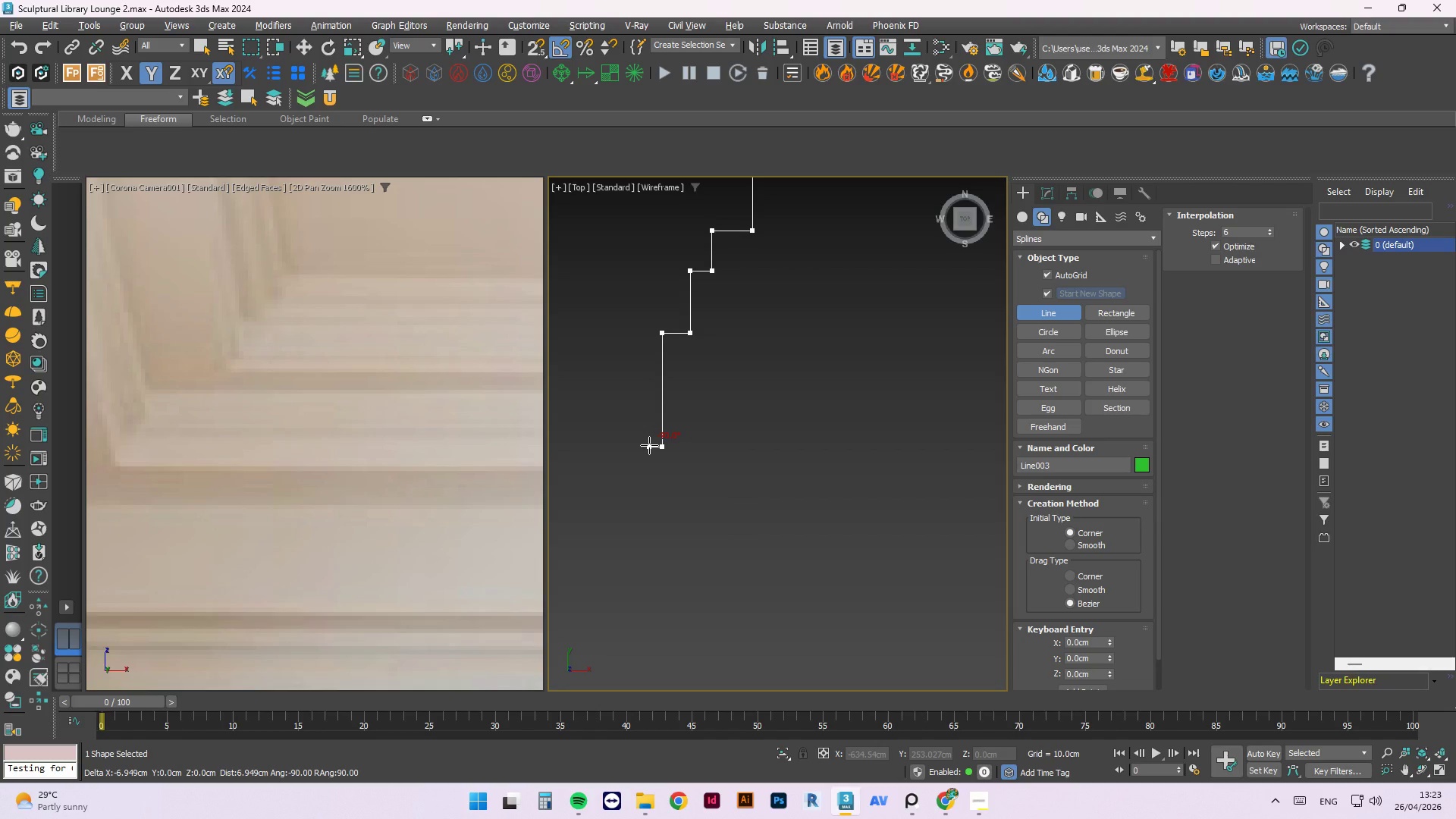 
left_click([649, 445])
 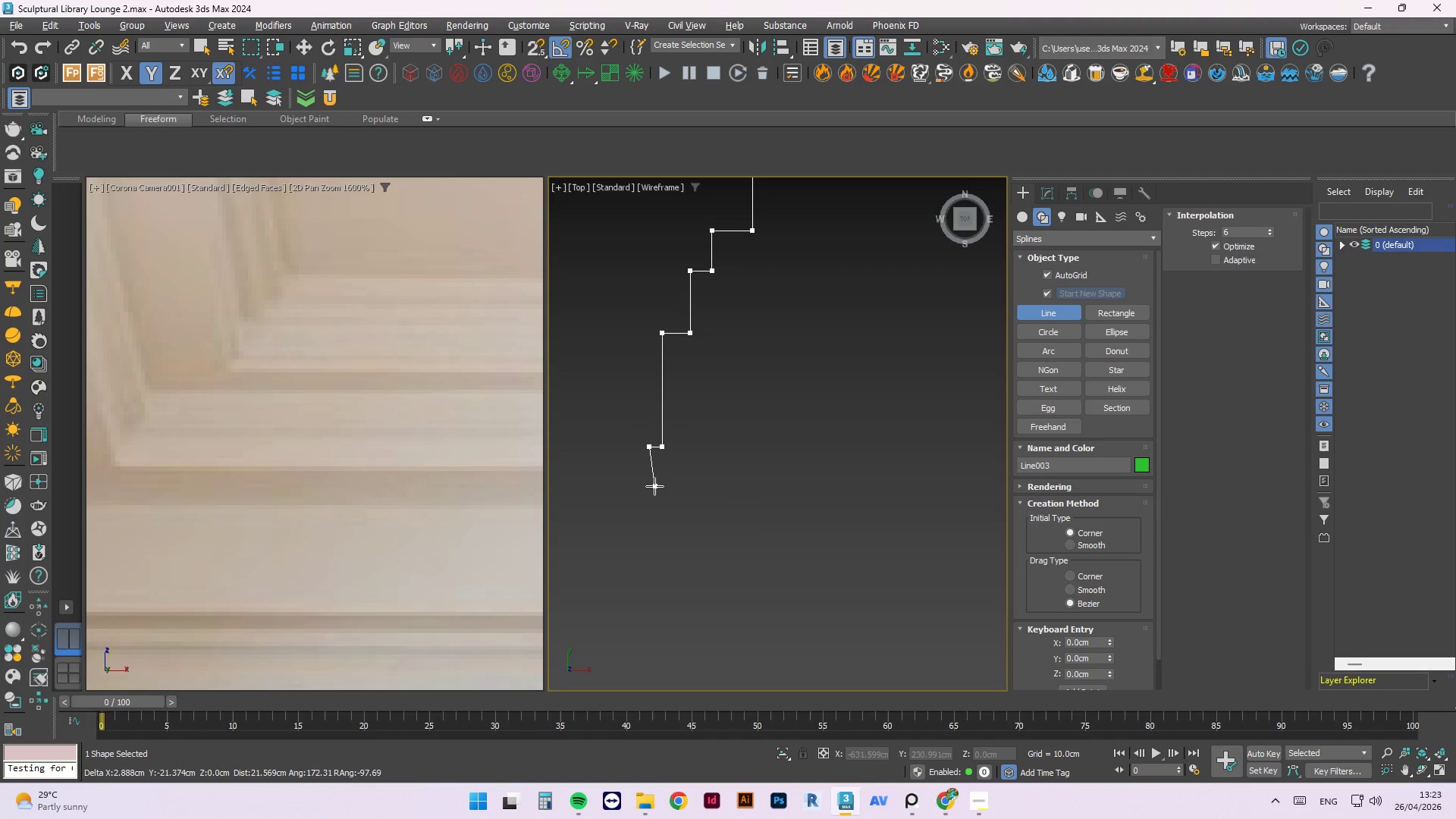 
hold_key(key=ShiftLeft, duration=8.08)
left_click([648, 488])
 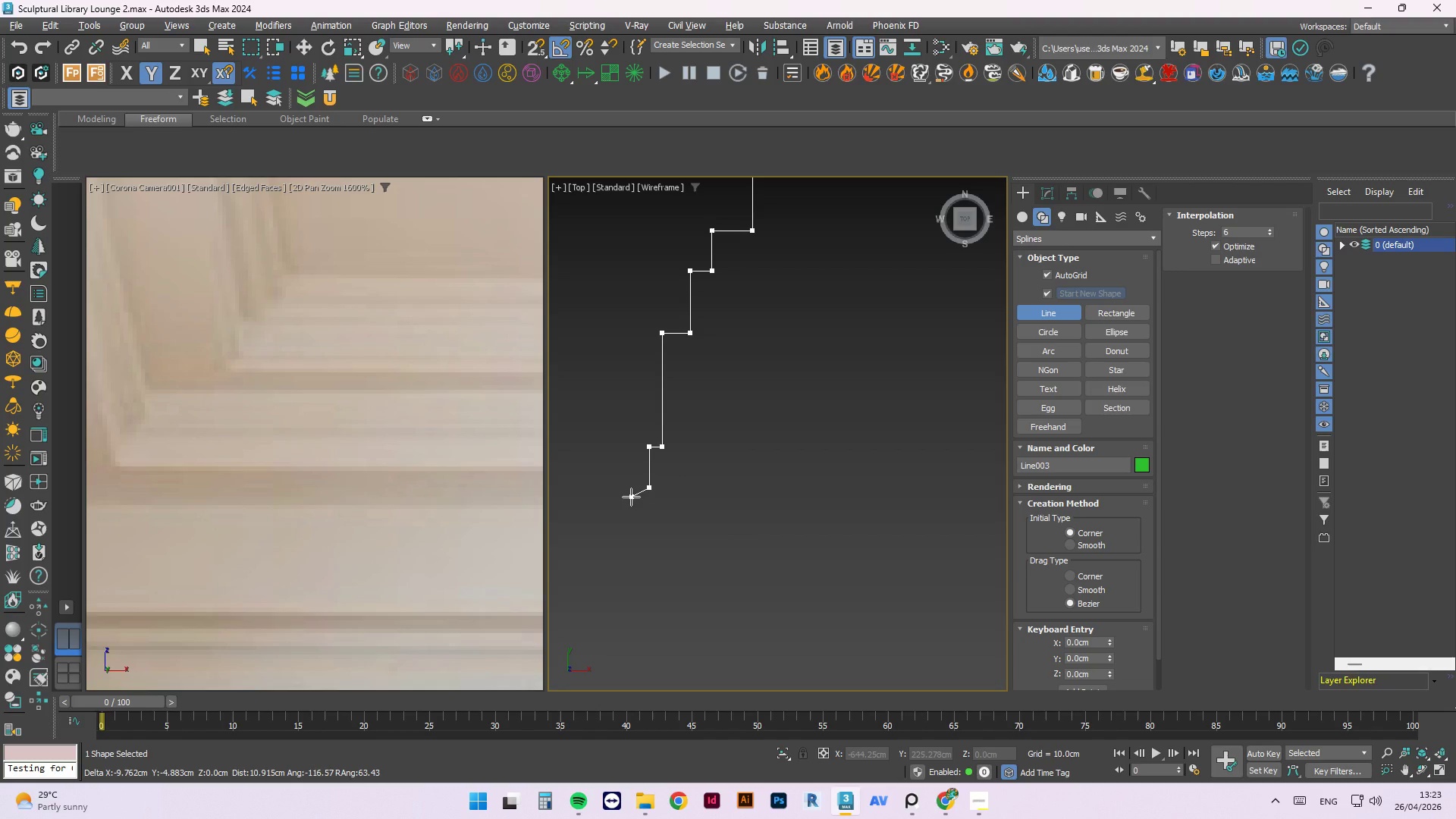 
hold_key(key=ShiftLeft, duration=1.26)
 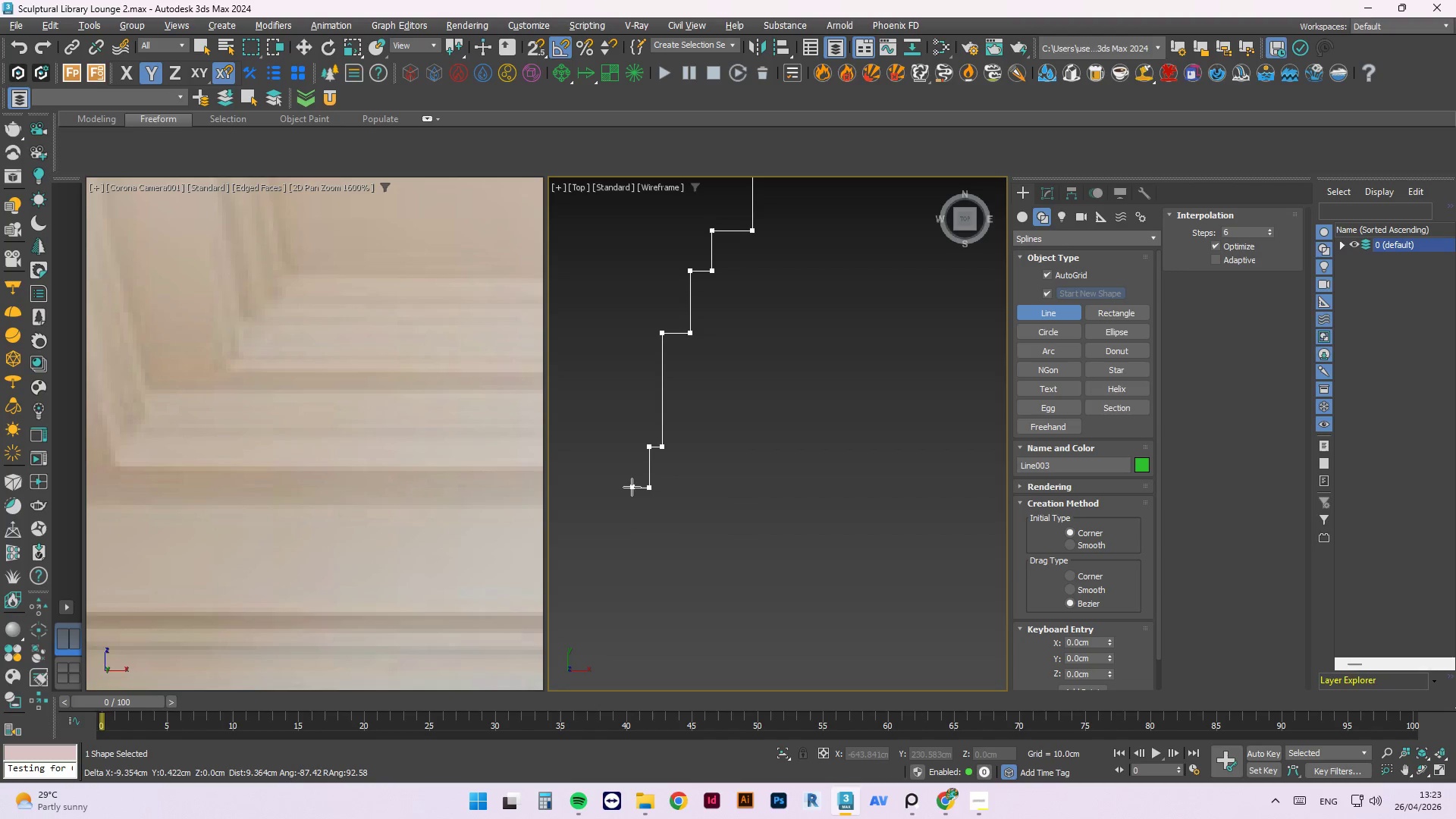 
hold_key(key=ShiftLeft, duration=1.17)
 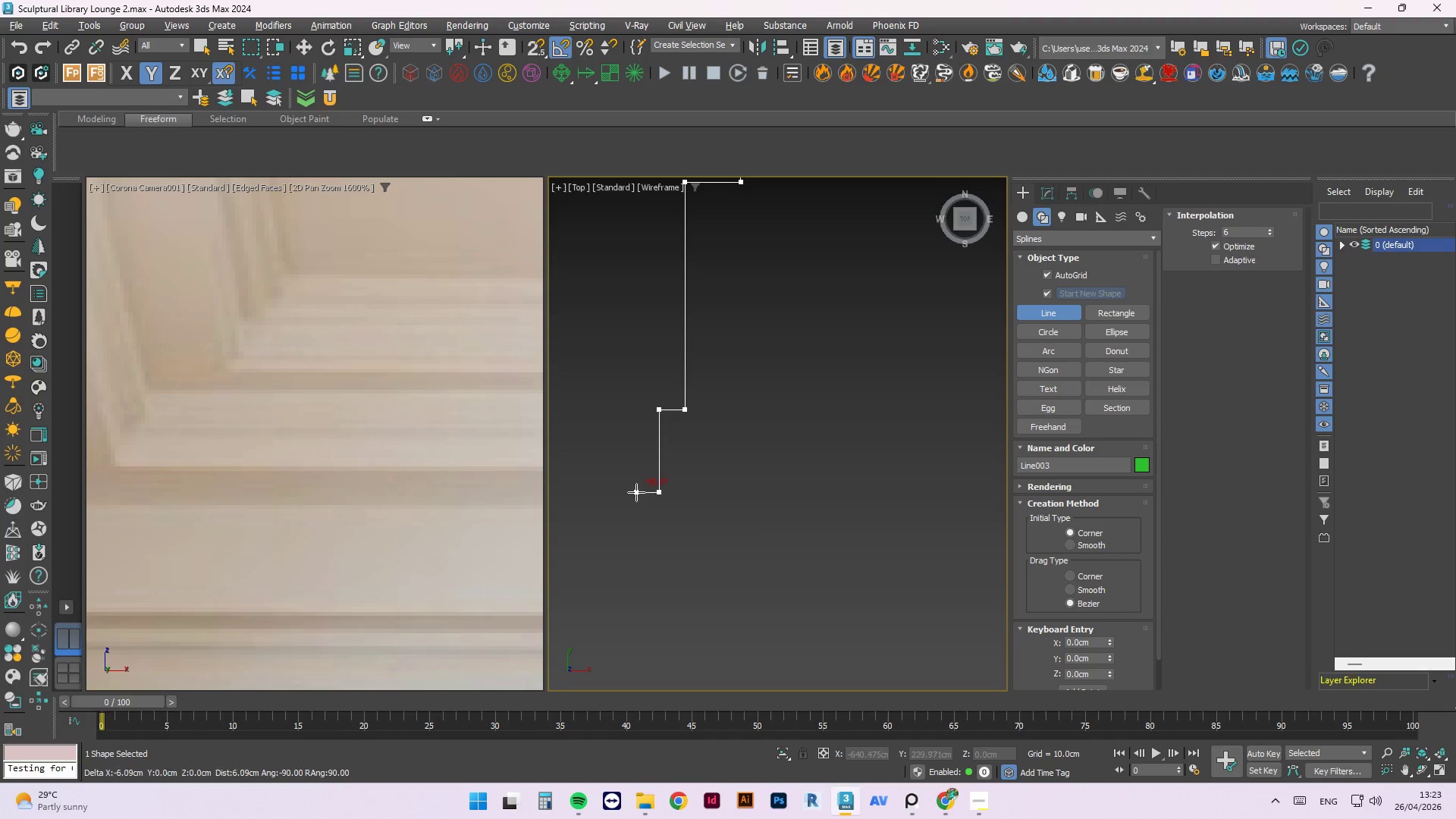 
hold_key(key=ShiftLeft, duration=2.12)
 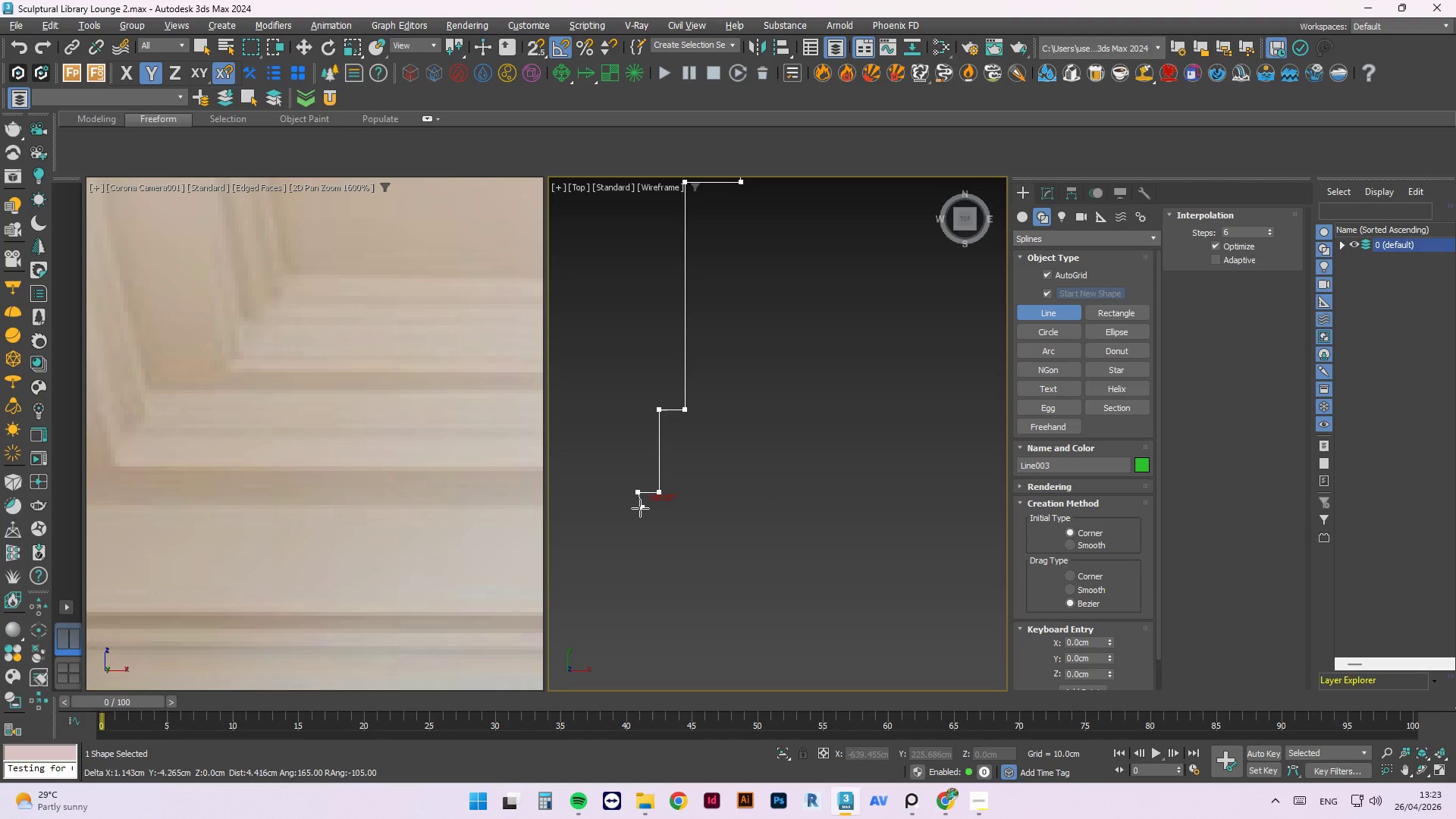 
scroll: coordinate [639, 484], scroll_direction: up, amount: 2.0
 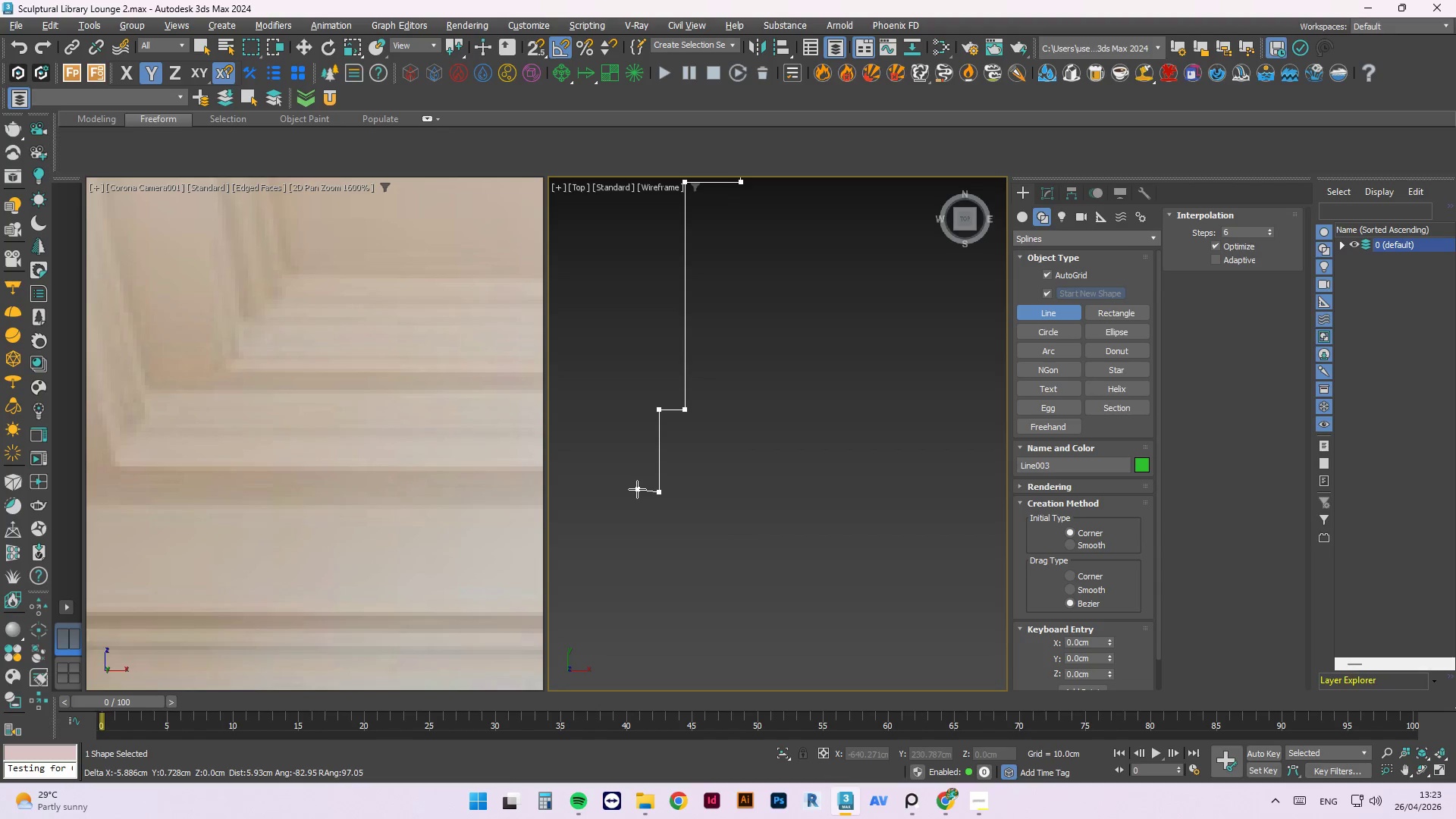 
left_click([638, 492])
 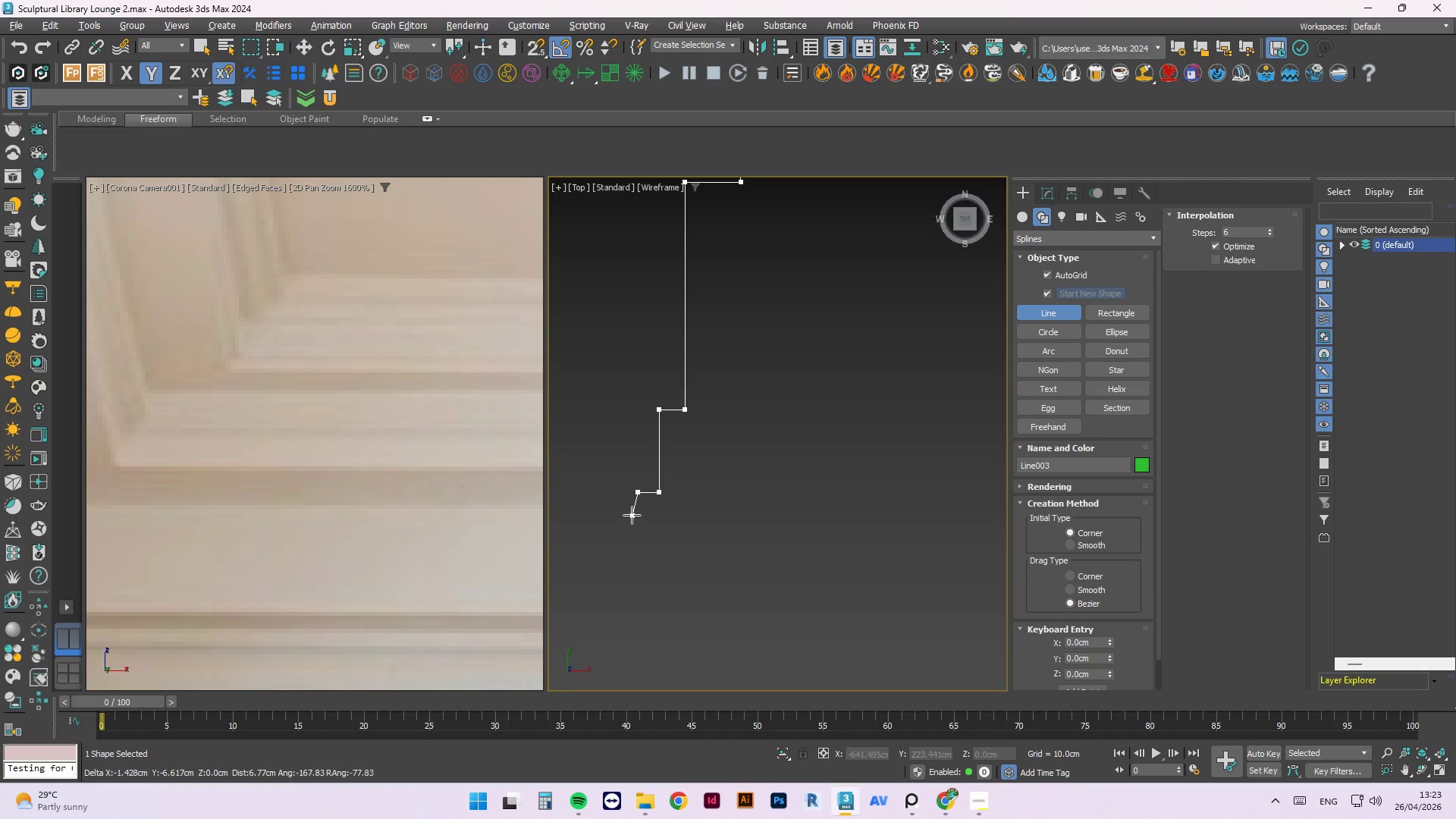 
hold_key(key=ShiftLeft, duration=3.27)
left_click([637, 510])
 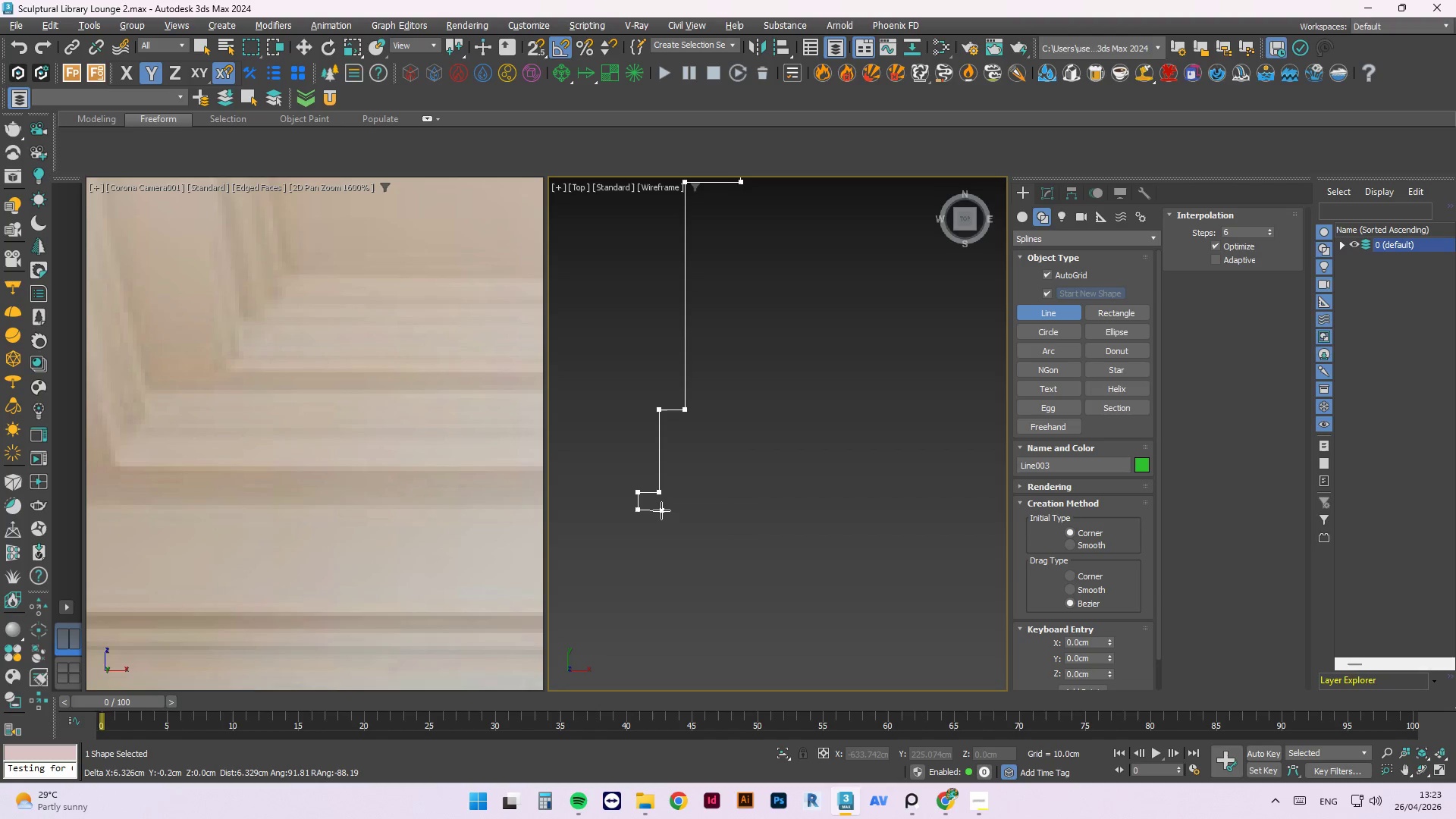 
hold_key(key=ShiftLeft, duration=2.08)
 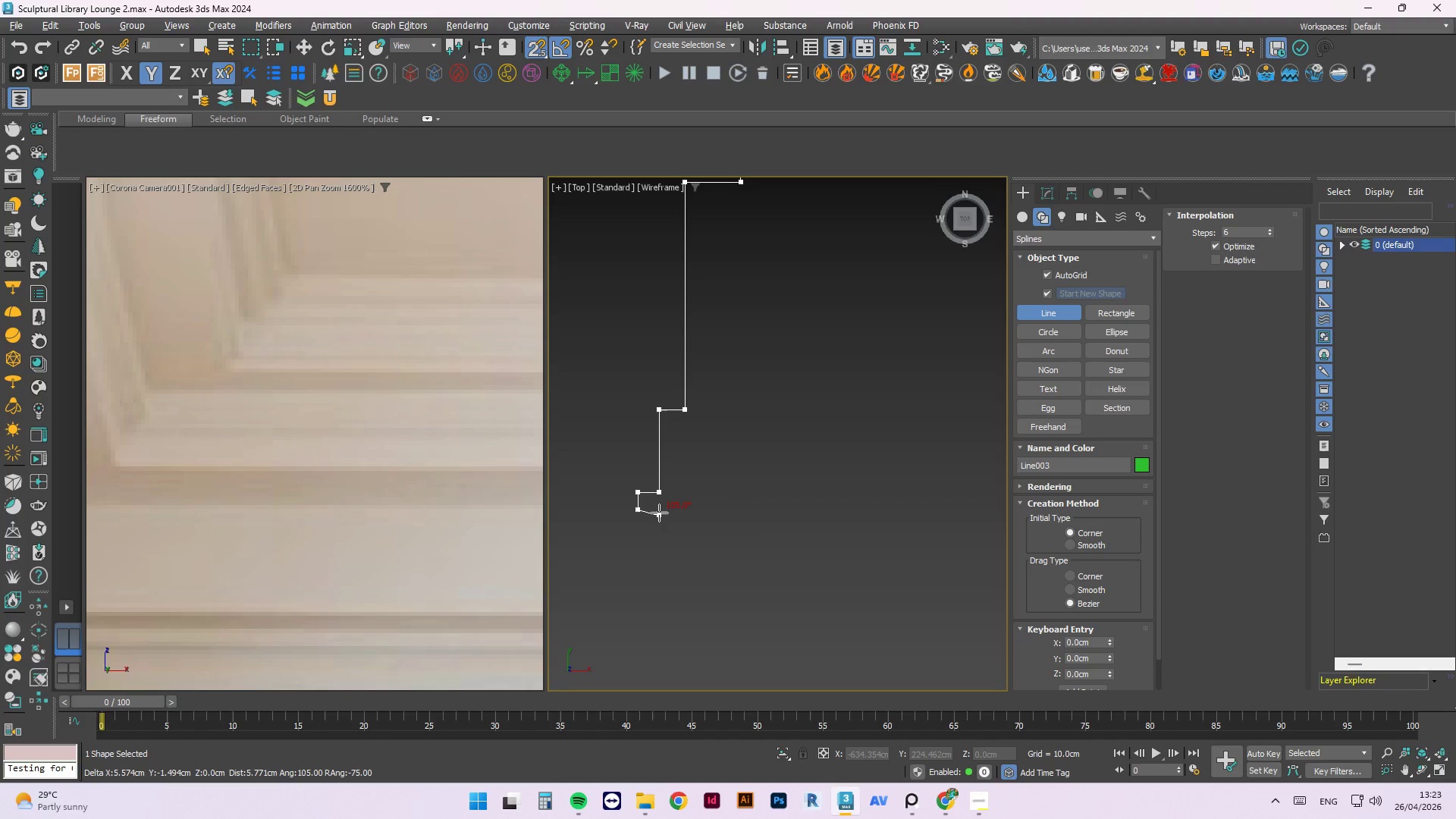 
key(S)
 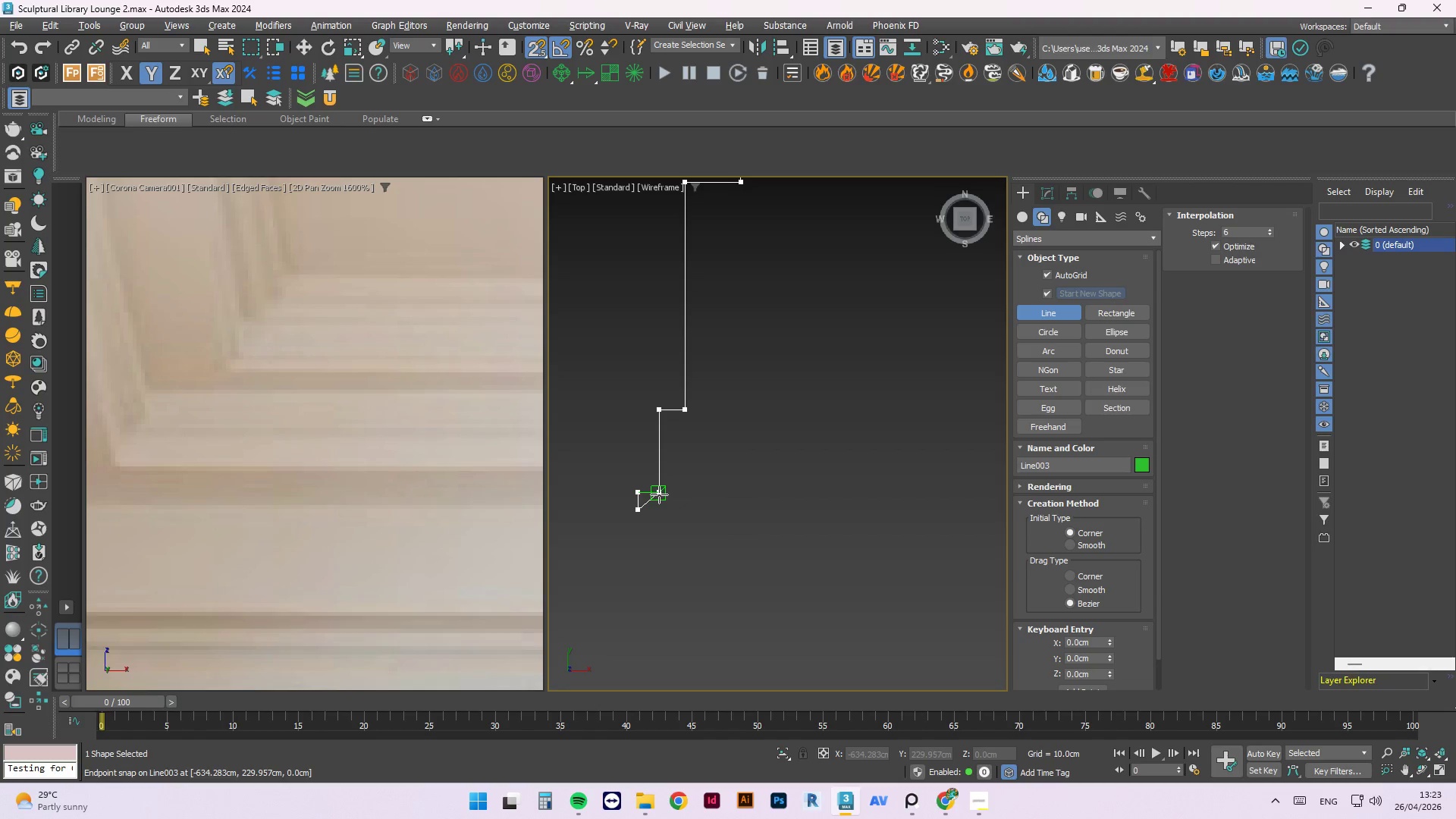 
hold_key(key=ShiftLeft, duration=1.05)
 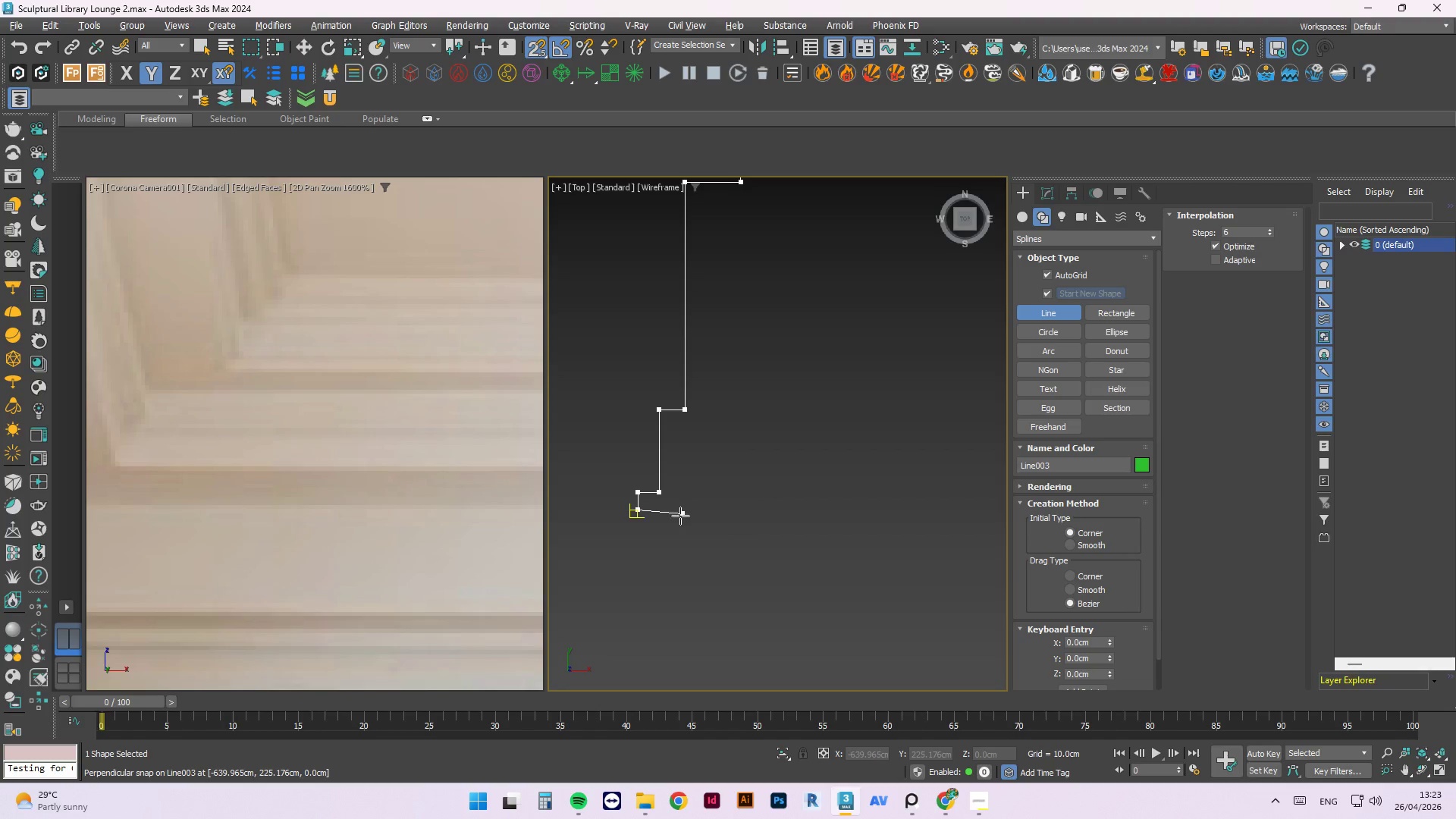 
hold_key(key=ShiftLeft, duration=2.17)
 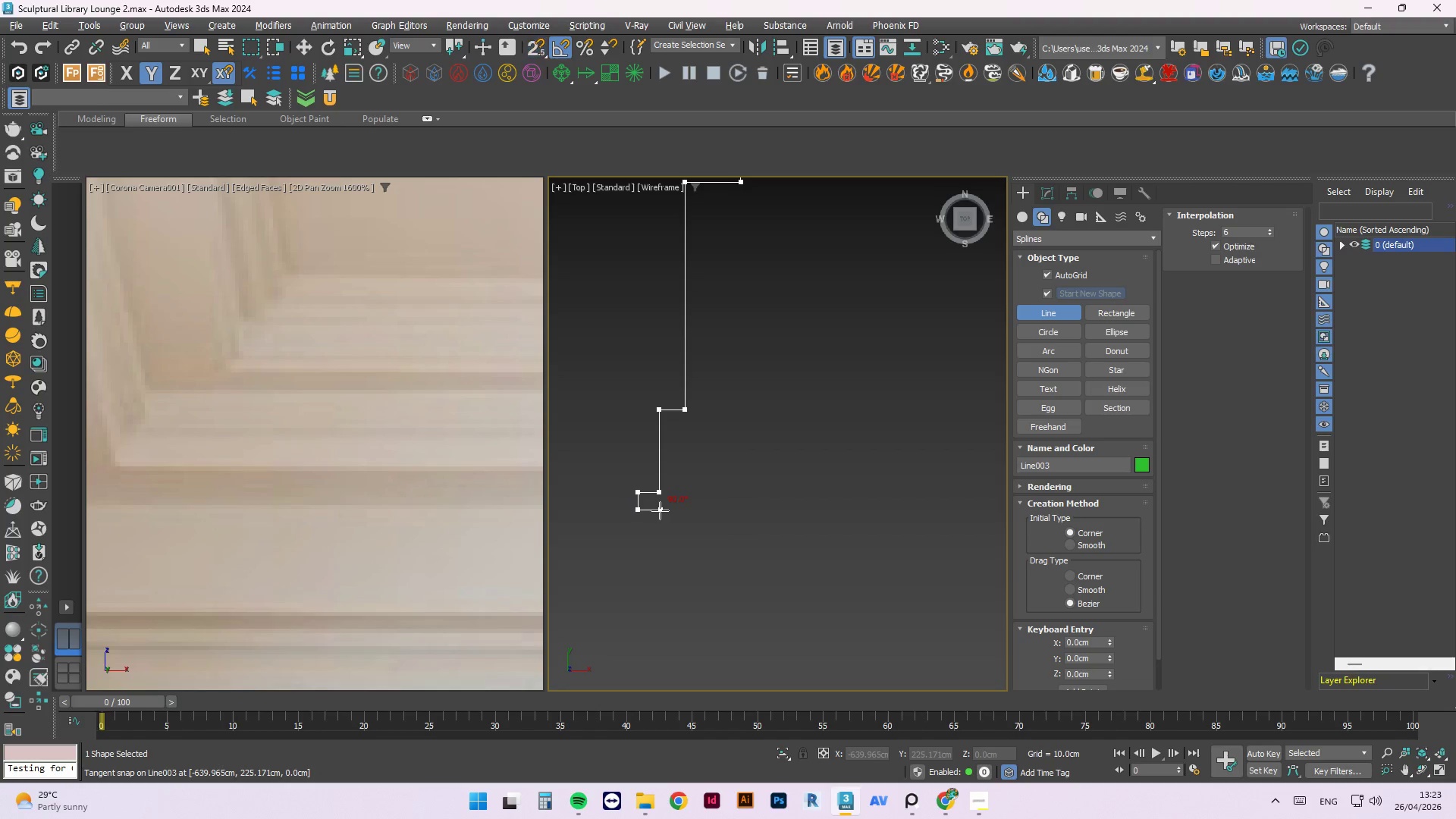 
key(S)
 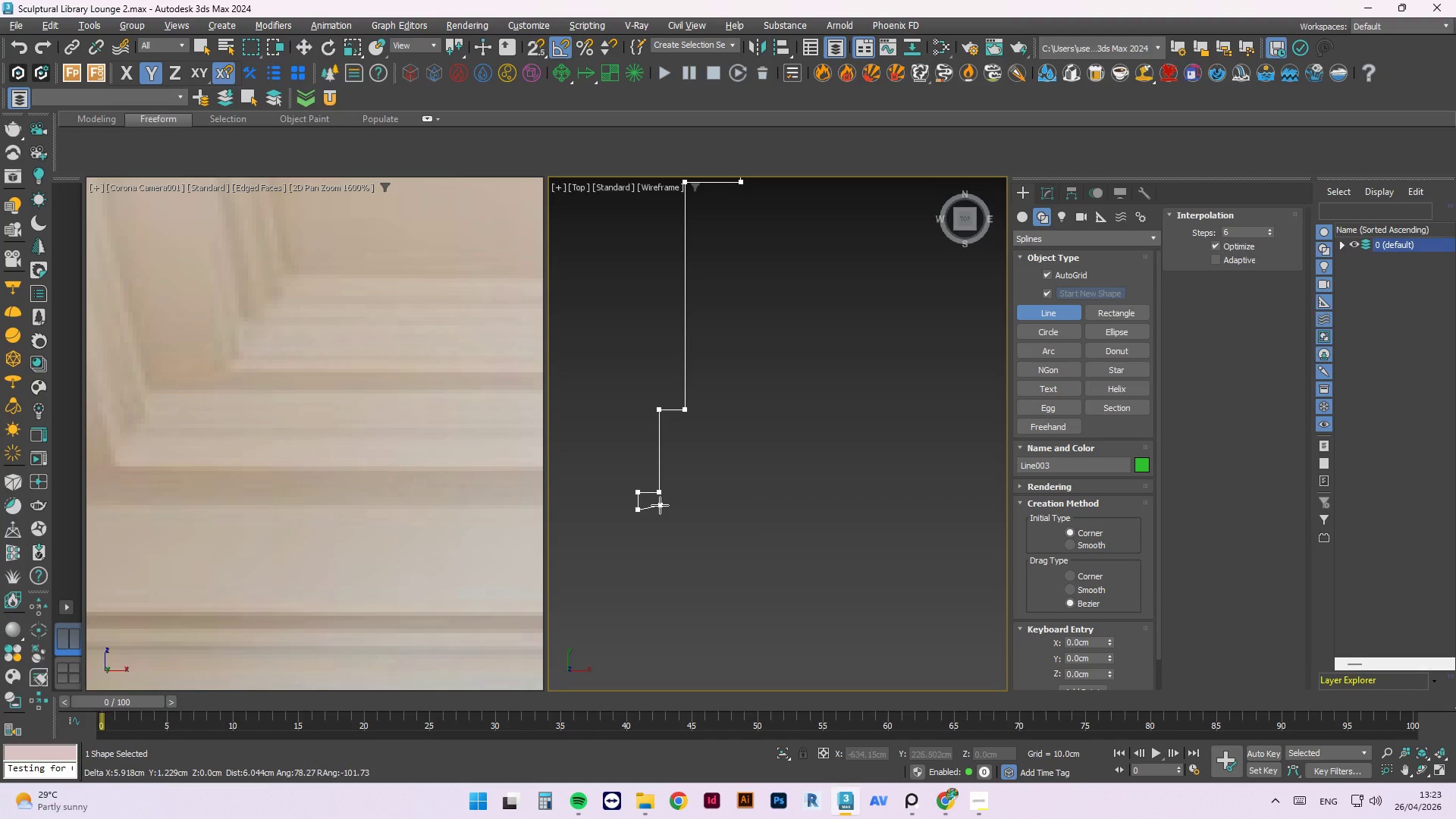 
hold_key(key=ShiftLeft, duration=1.95)
left_click([661, 508])
 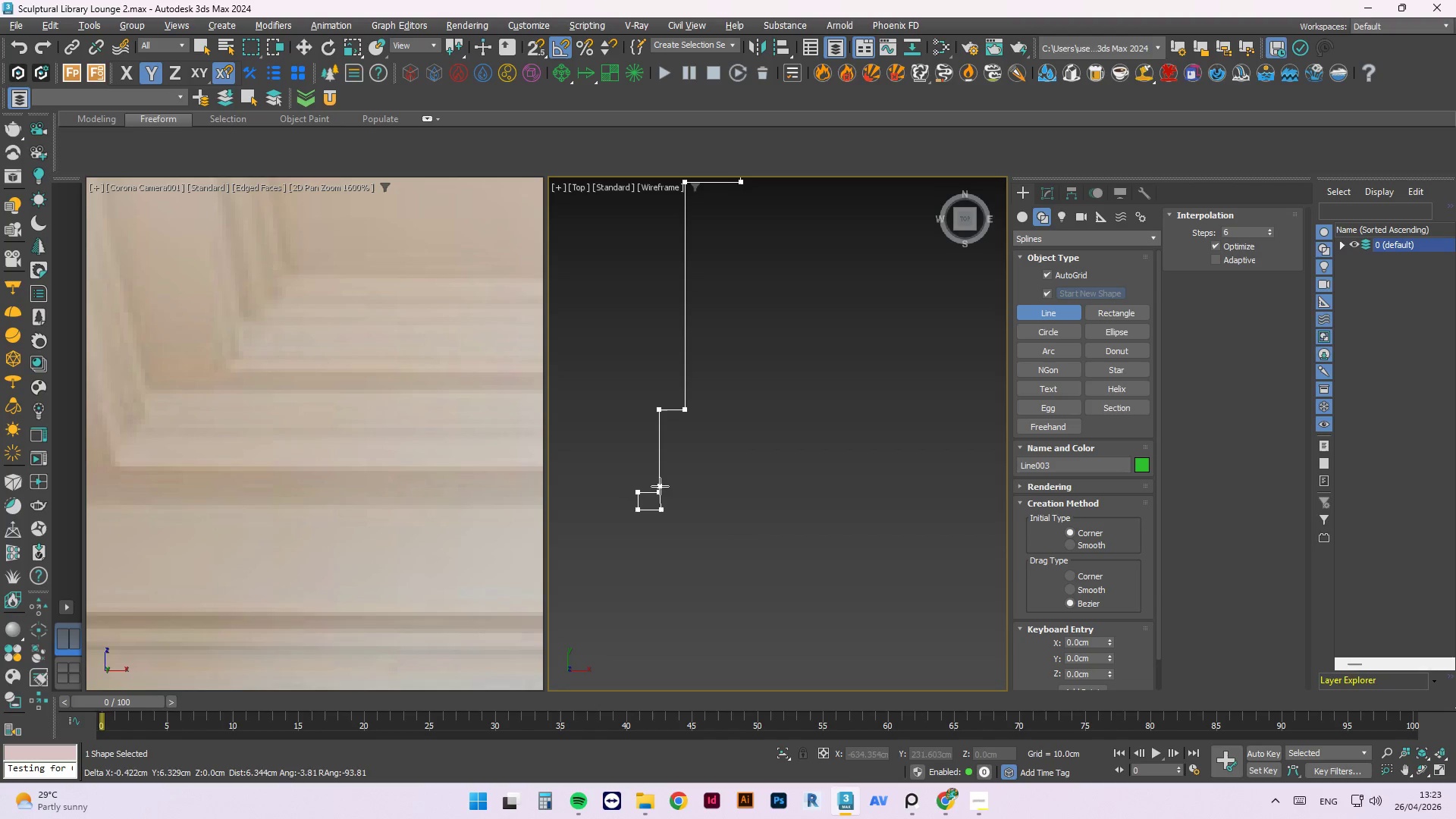 
hold_key(key=ShiftLeft, duration=1.41)
left_click([660, 544])
 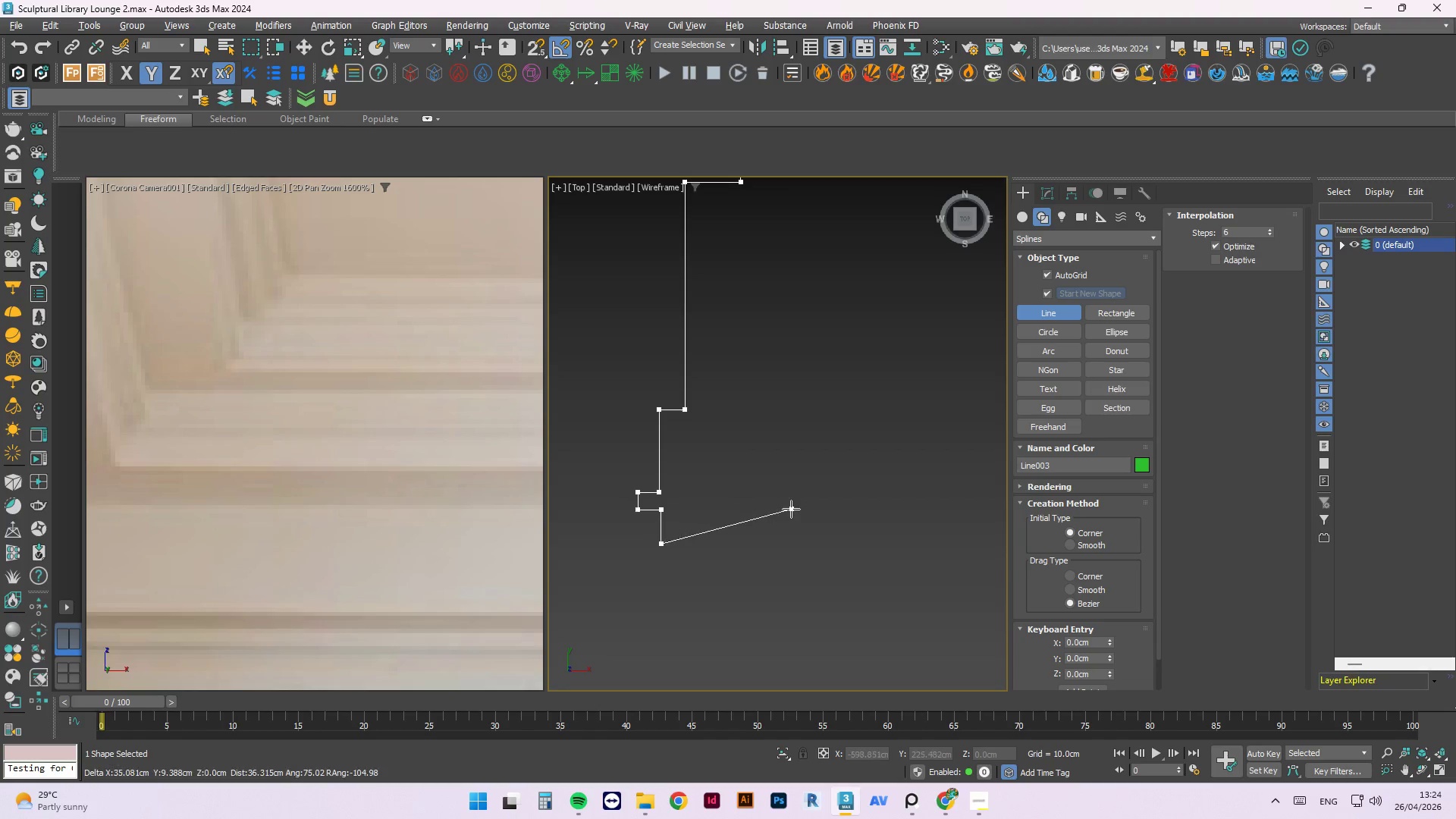 
hold_key(key=ShiftLeft, duration=3.2)
 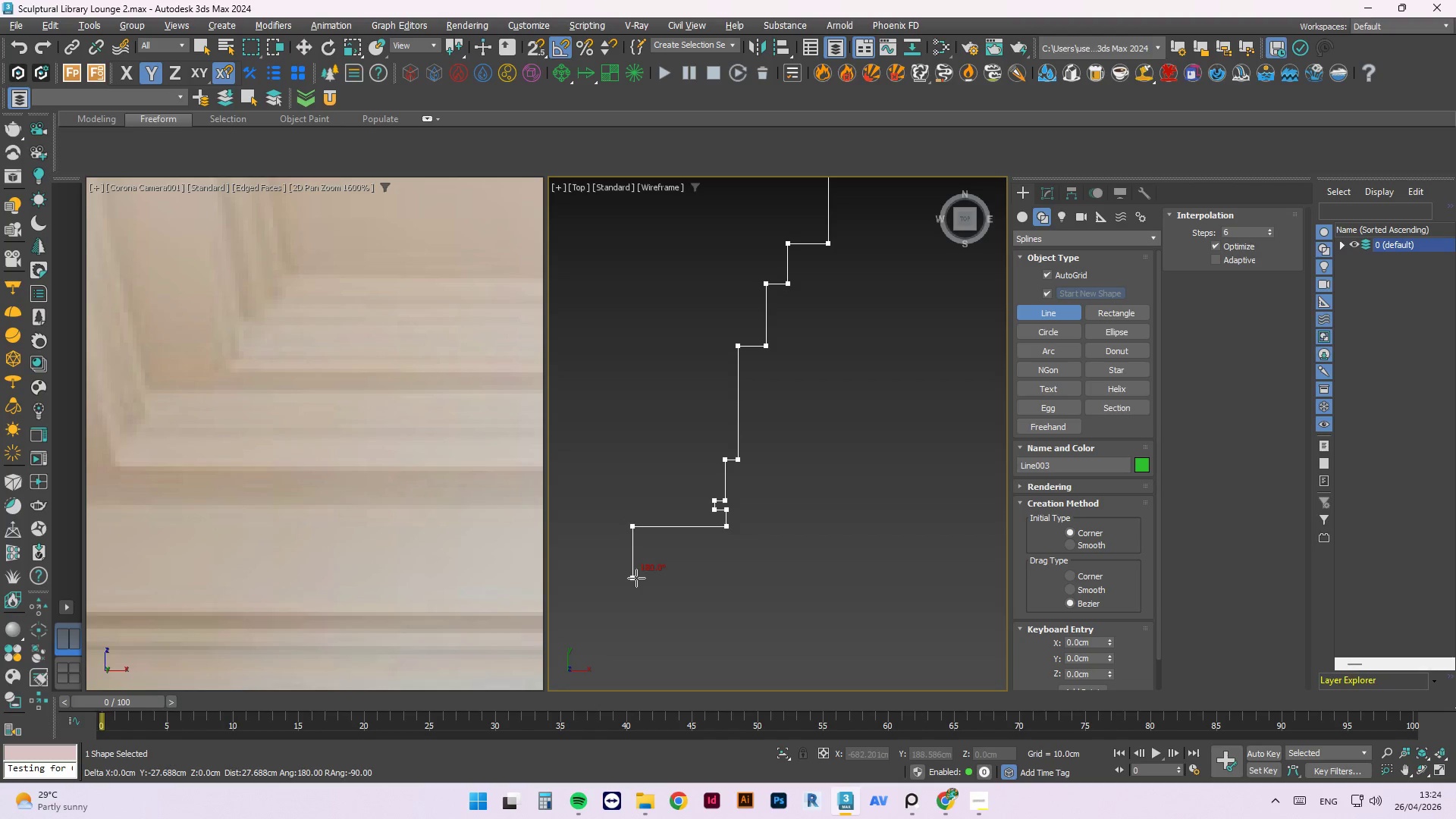 
scroll: coordinate [791, 510], scroll_direction: down, amount: 2.0
 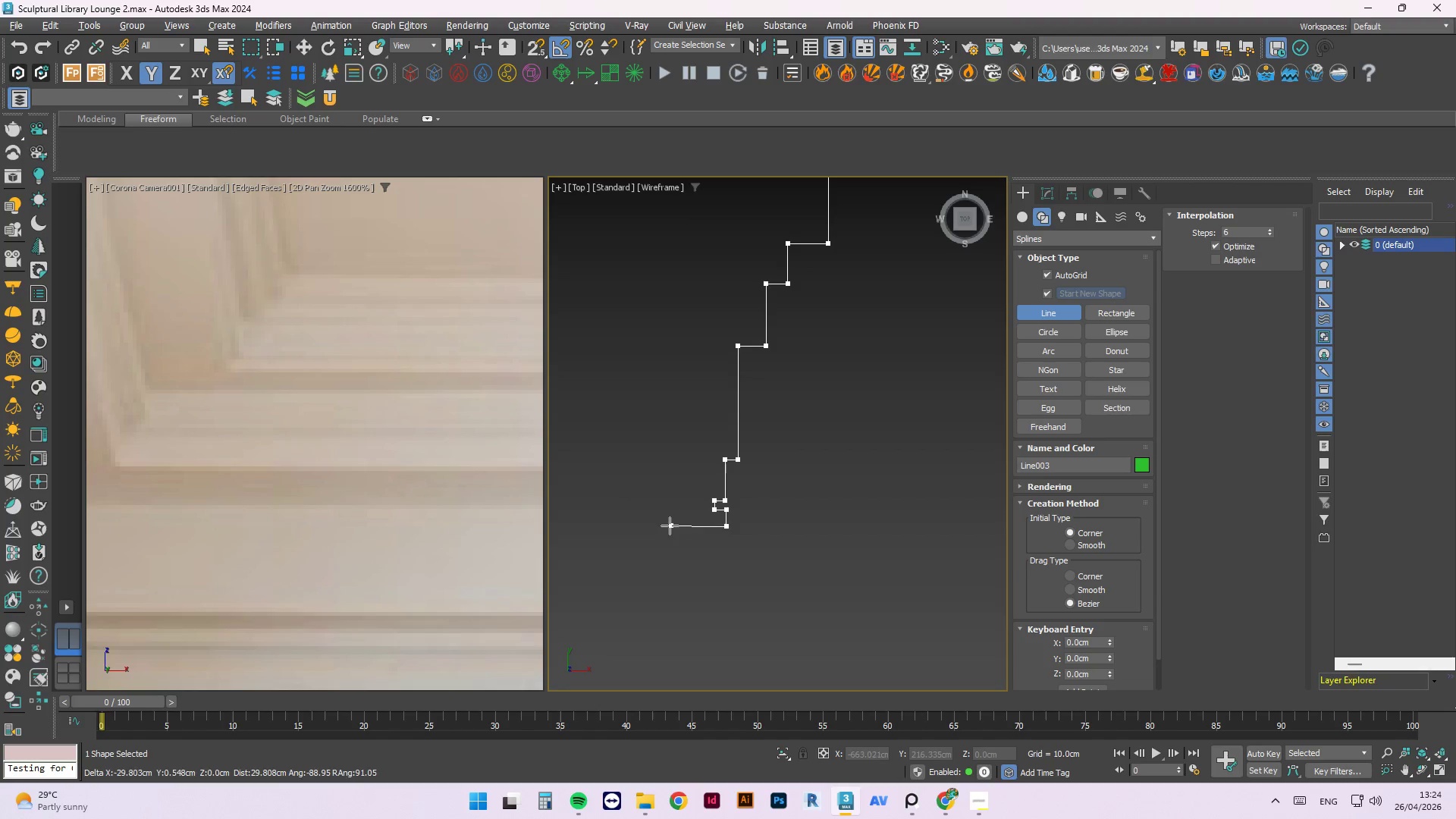 
left_click([632, 522])
 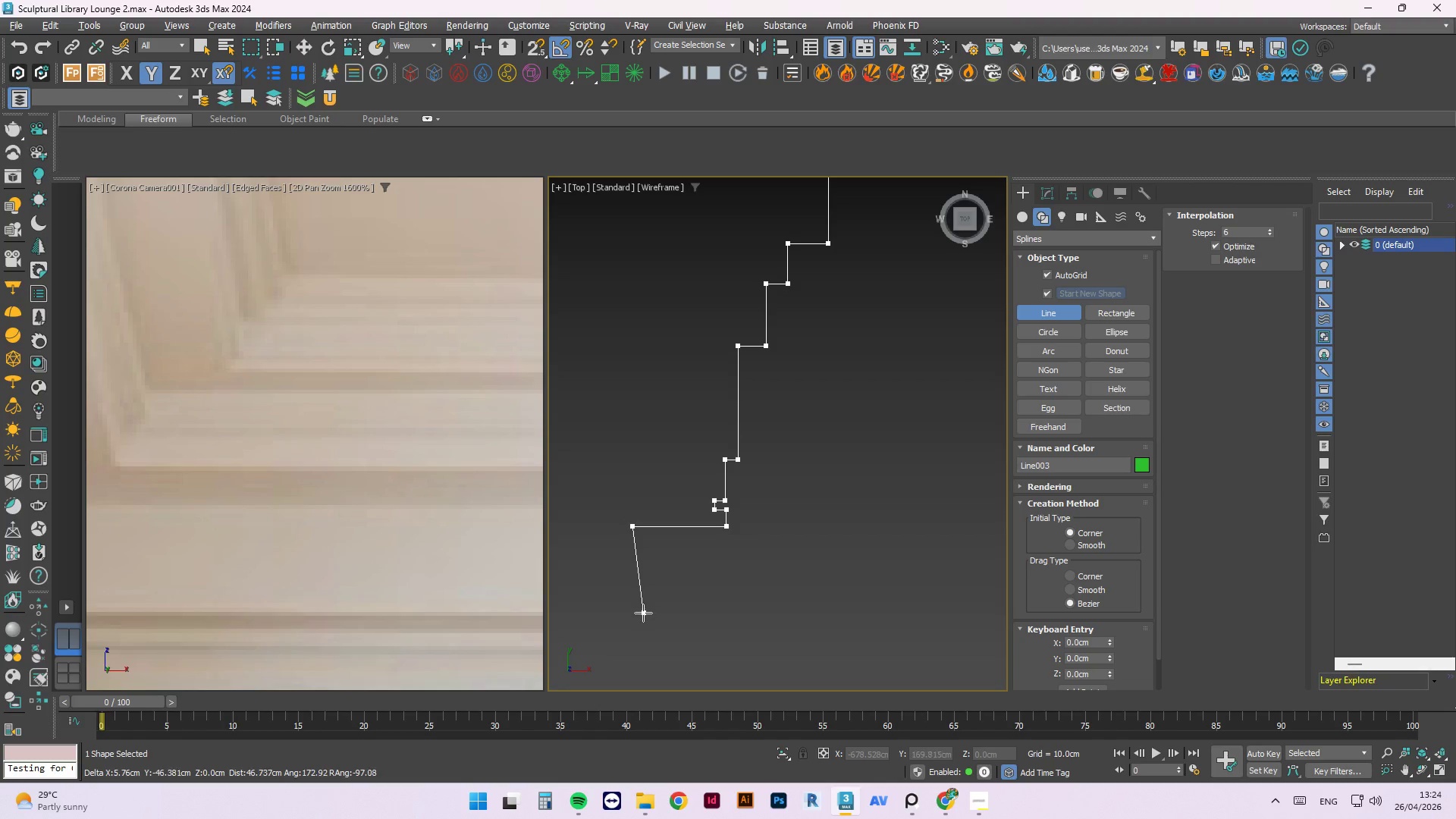 
hold_key(key=ShiftLeft, duration=1.47)
left_click([633, 579])
 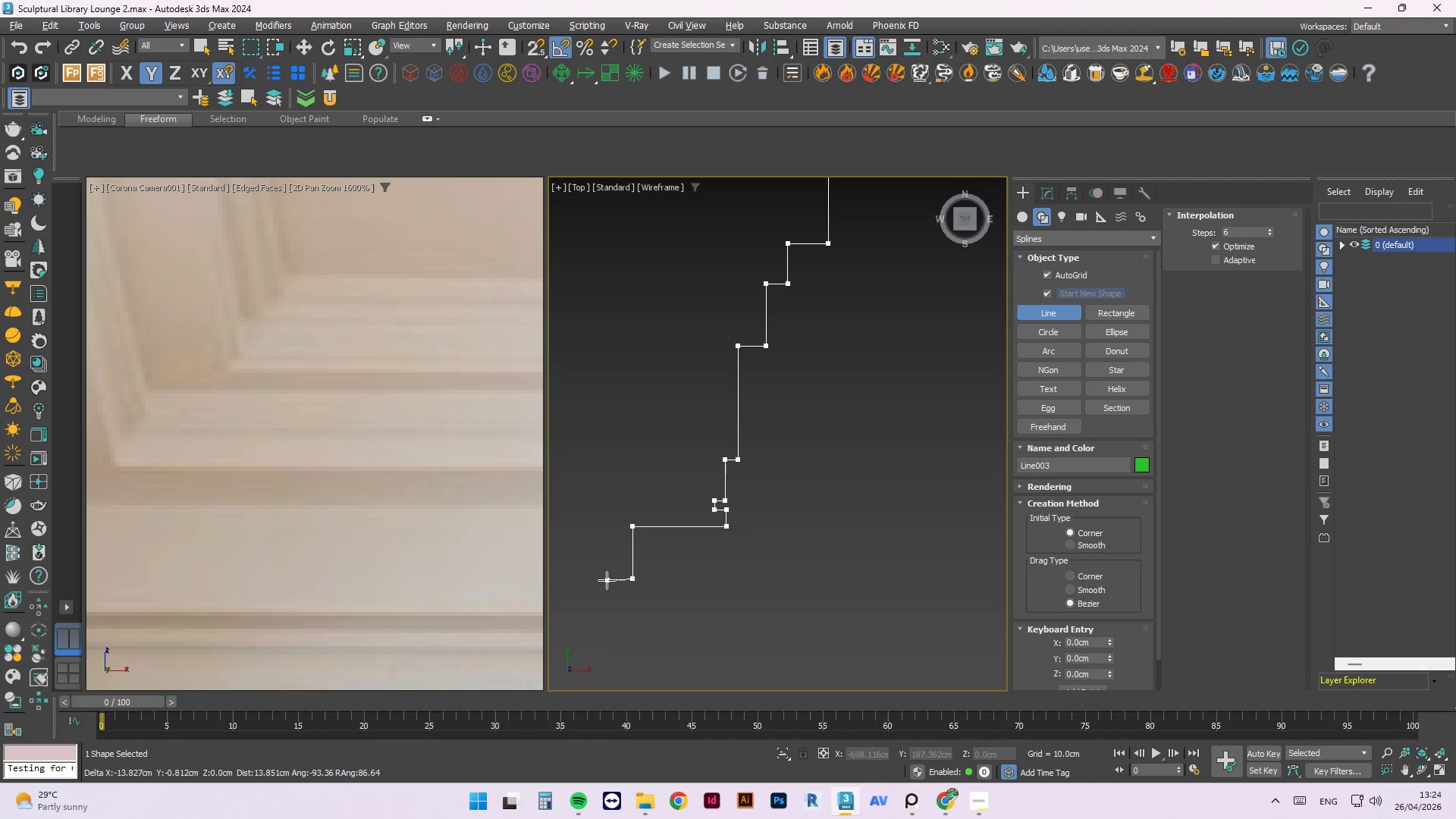 
hold_key(key=ShiftLeft, duration=3.06)
left_click([601, 576])
 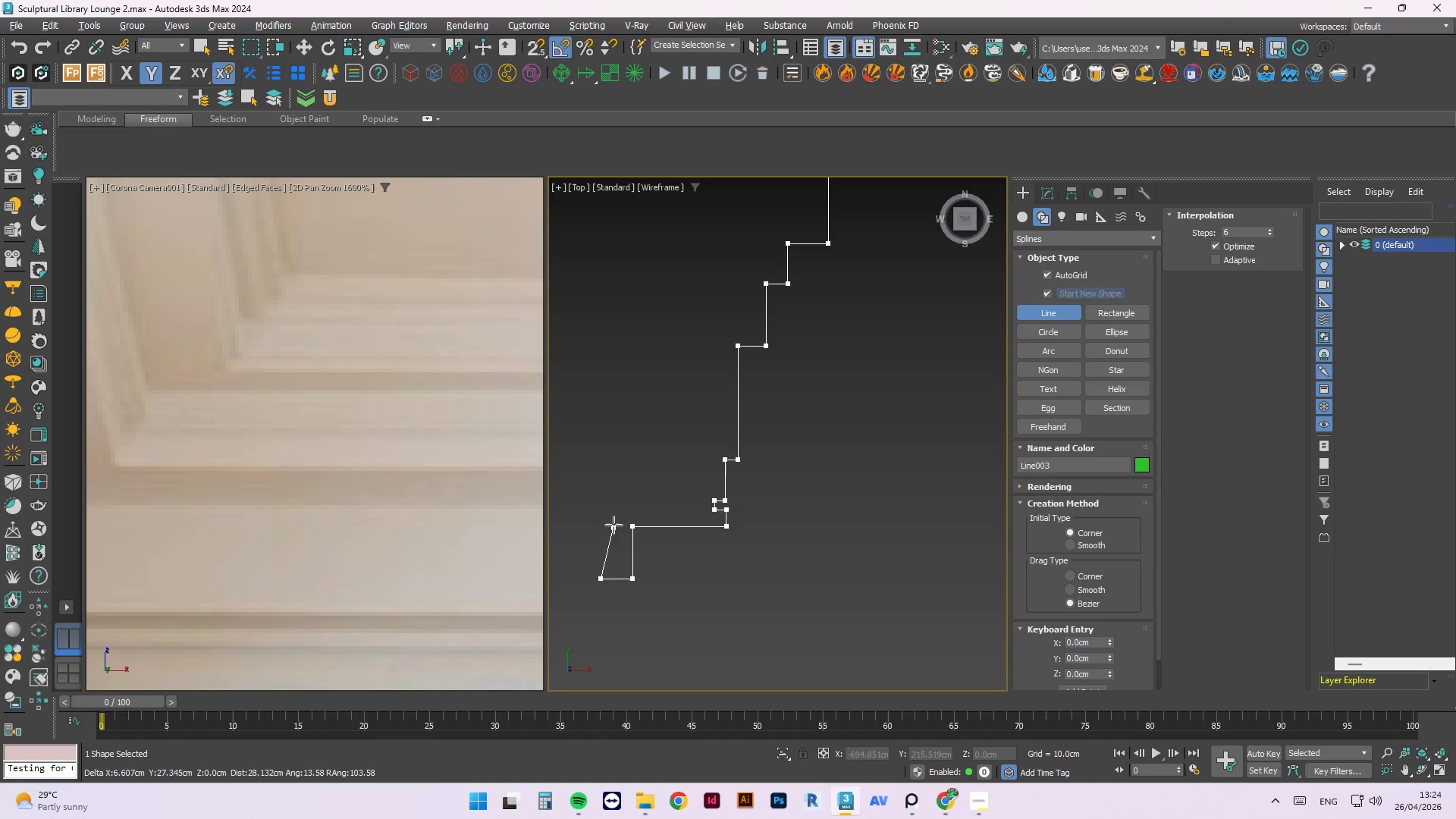 
scroll: coordinate [394, 453], scroll_direction: down, amount: 6.0
 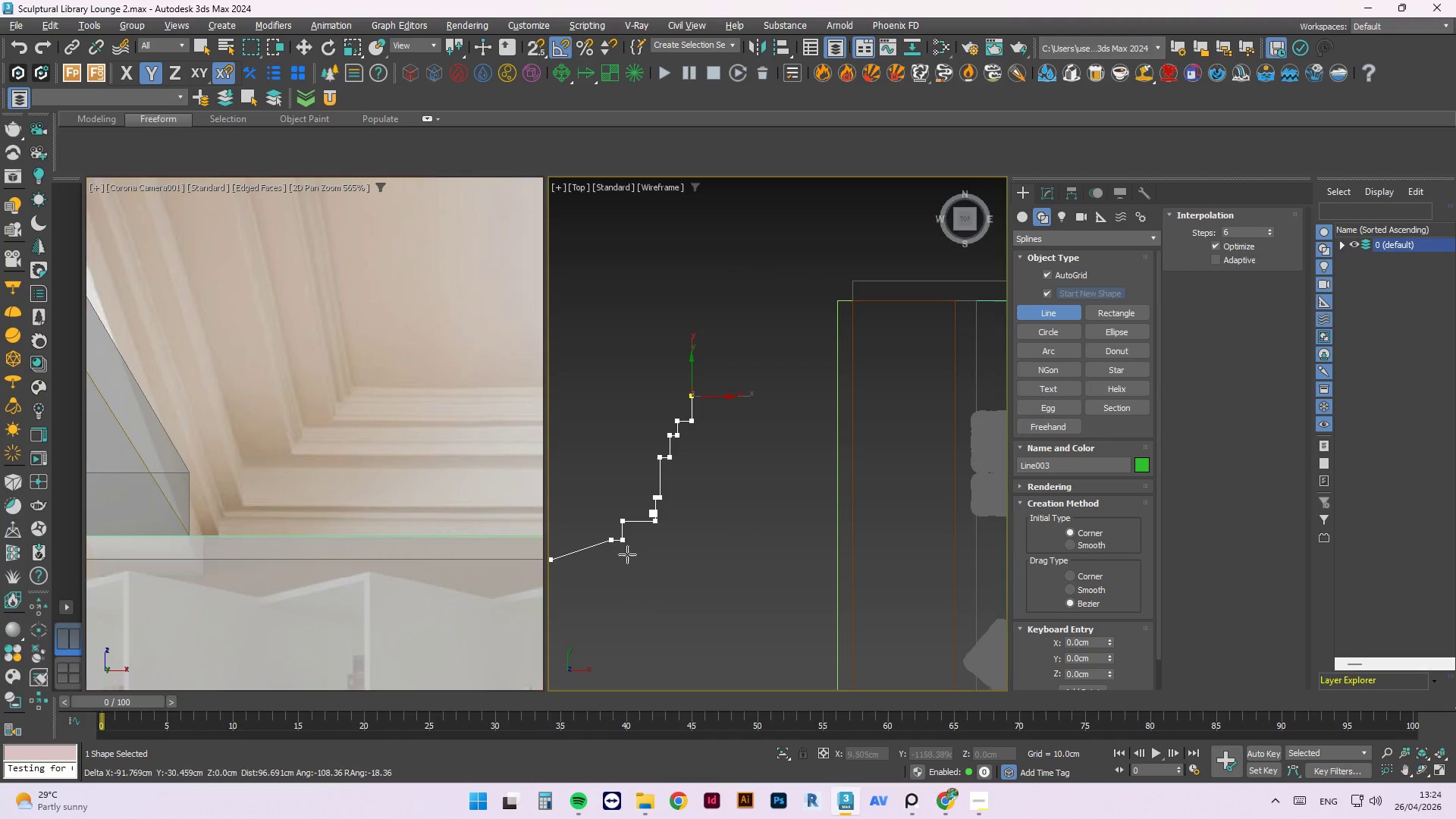 
scroll: coordinate [570, 570], scroll_direction: up, amount: 2.0
 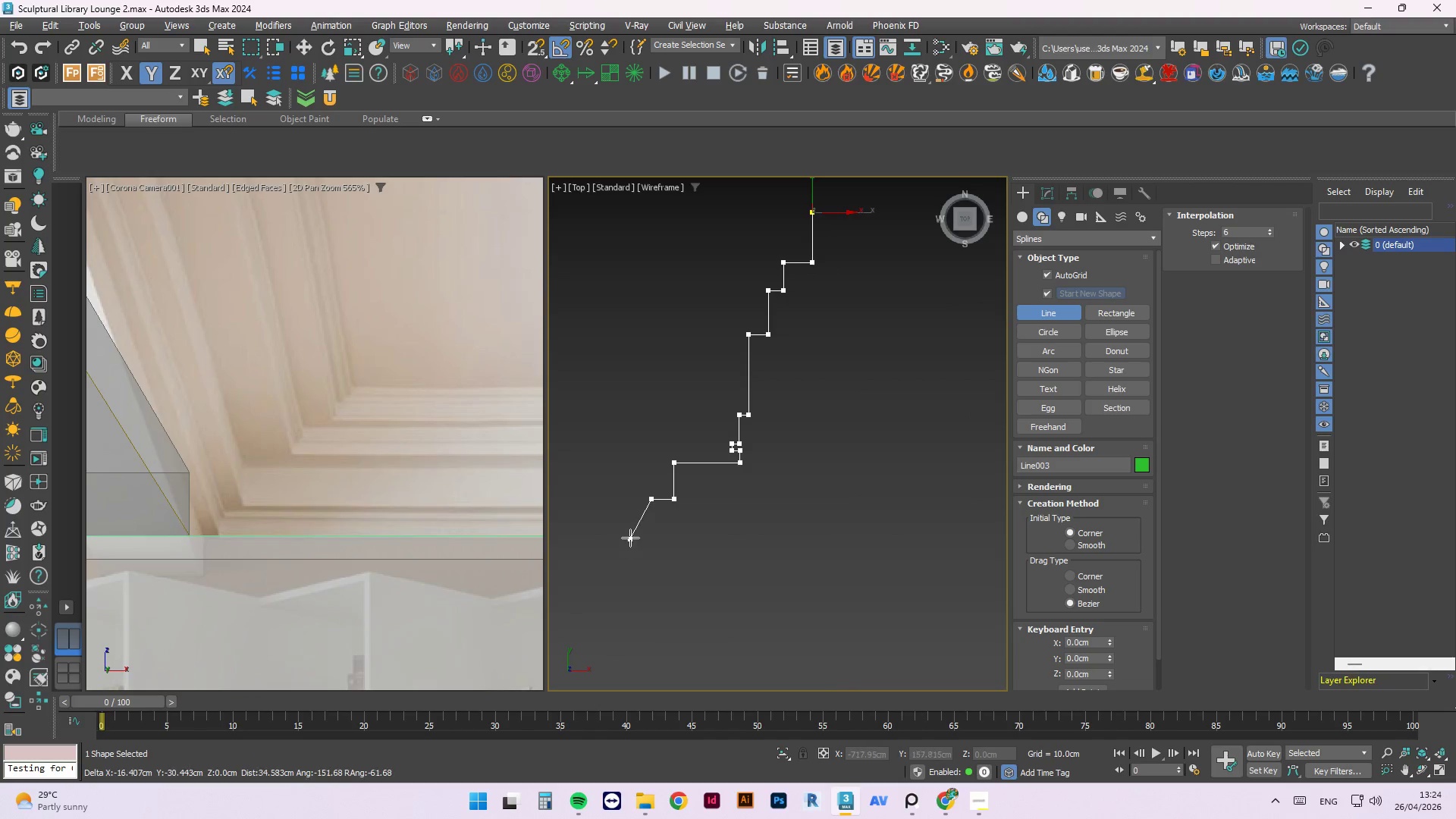 
hold_key(key=ShiftLeft, duration=5.45)
left_click([651, 522])
 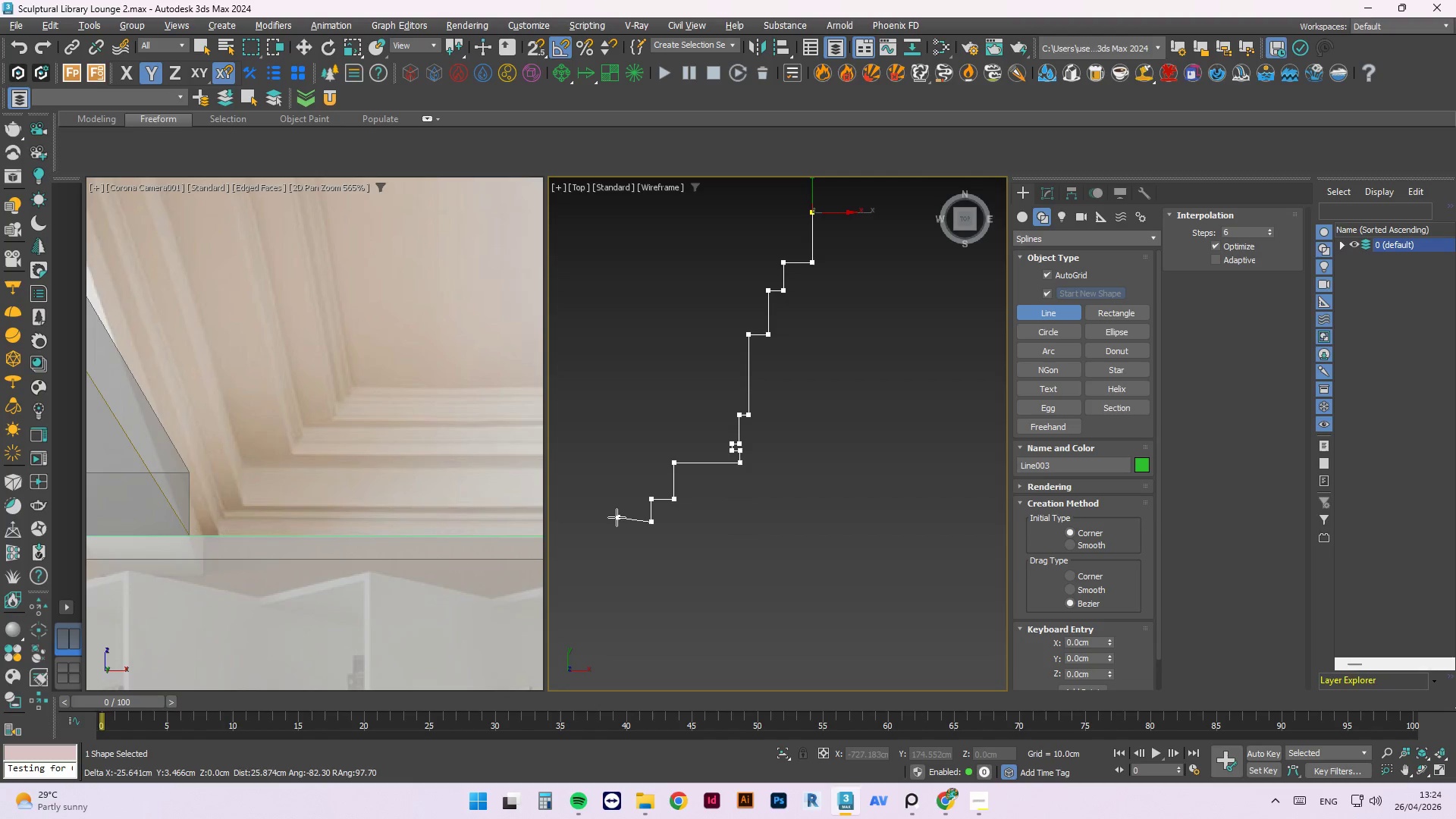 
hold_key(key=ShiftLeft, duration=6.11)
left_click([572, 522])
 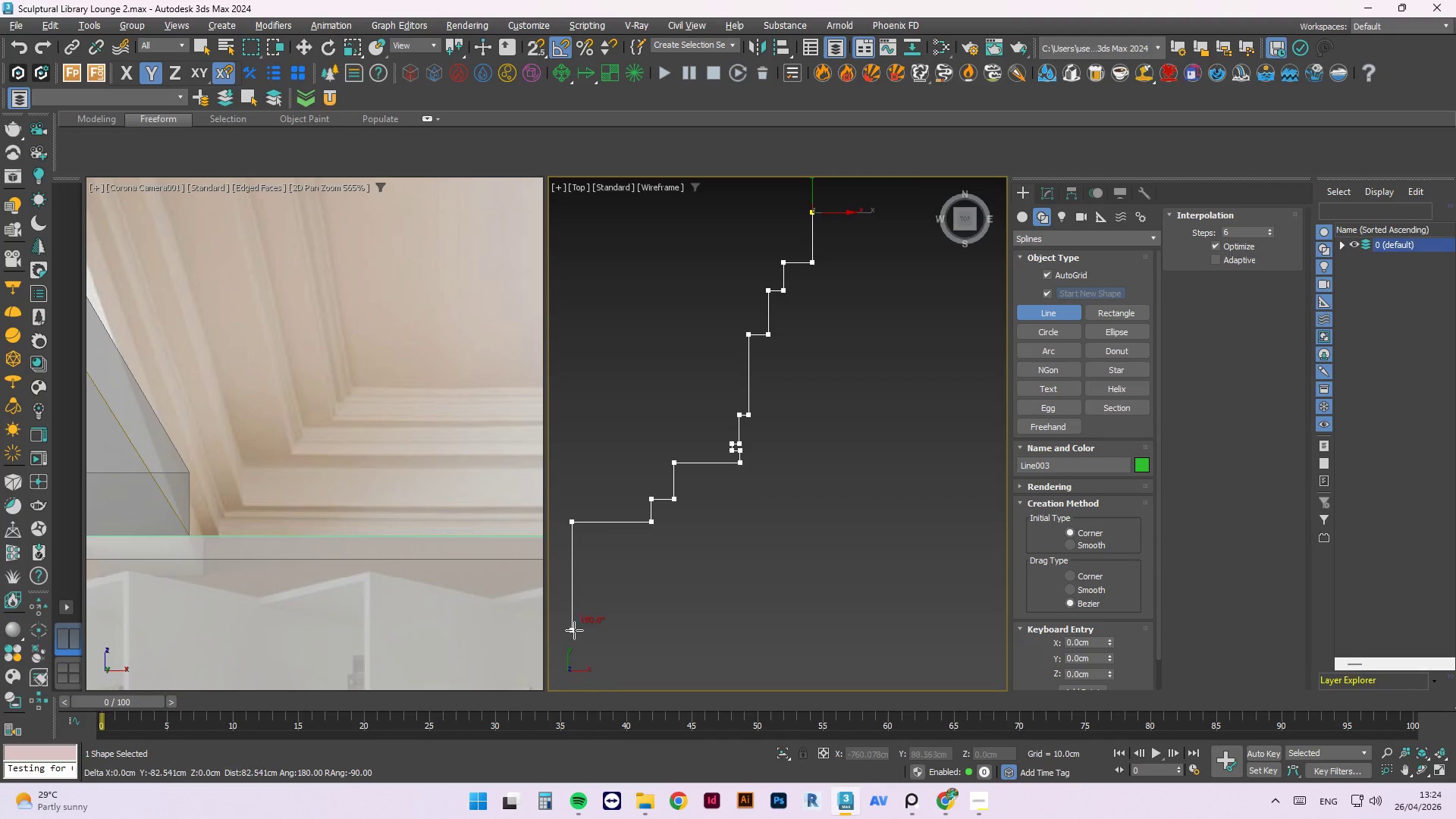 
hold_key(key=ShiftLeft, duration=4.27)
left_click([570, 571])
 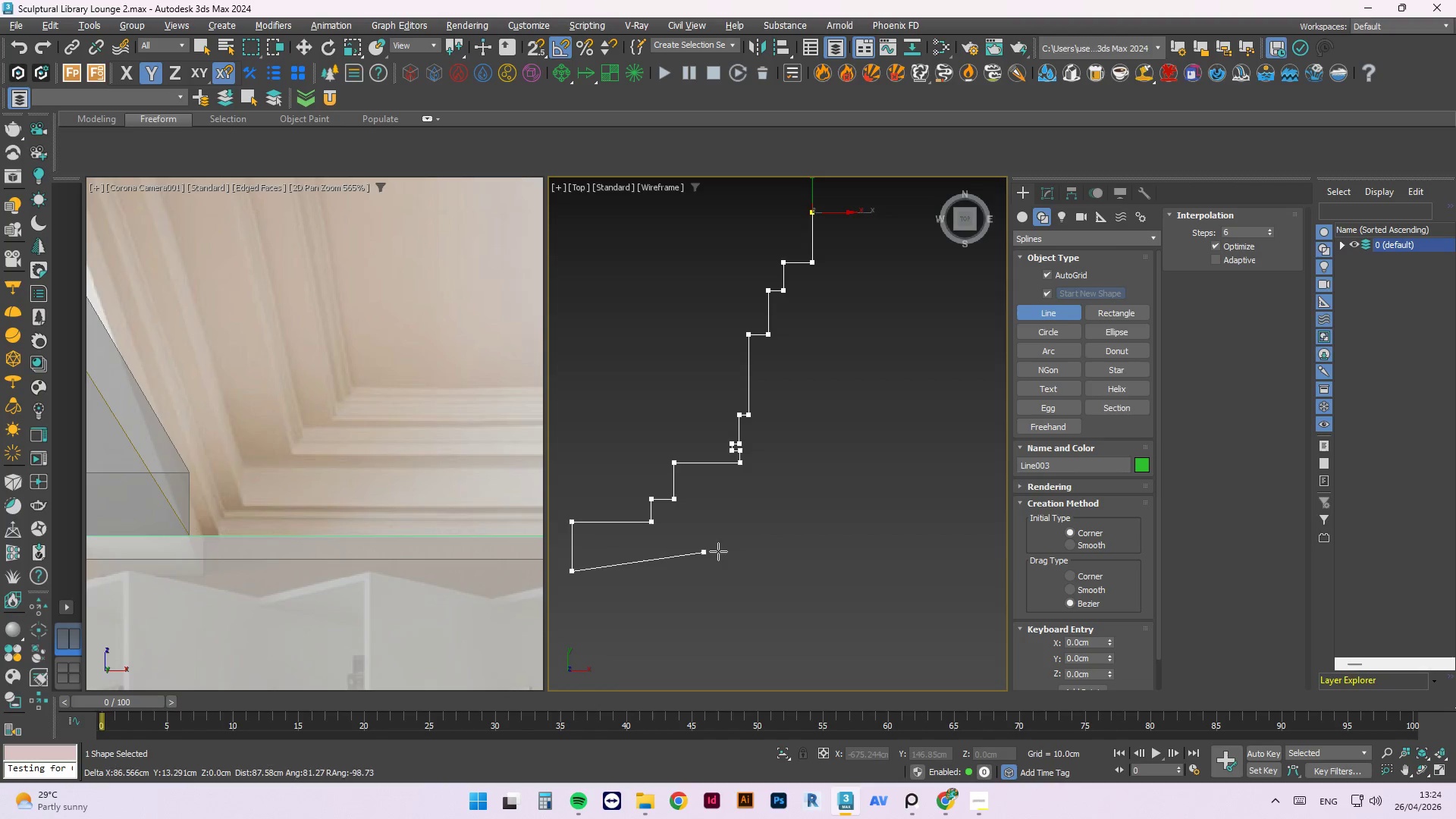 
hold_key(key=ShiftLeft, duration=5.5)
 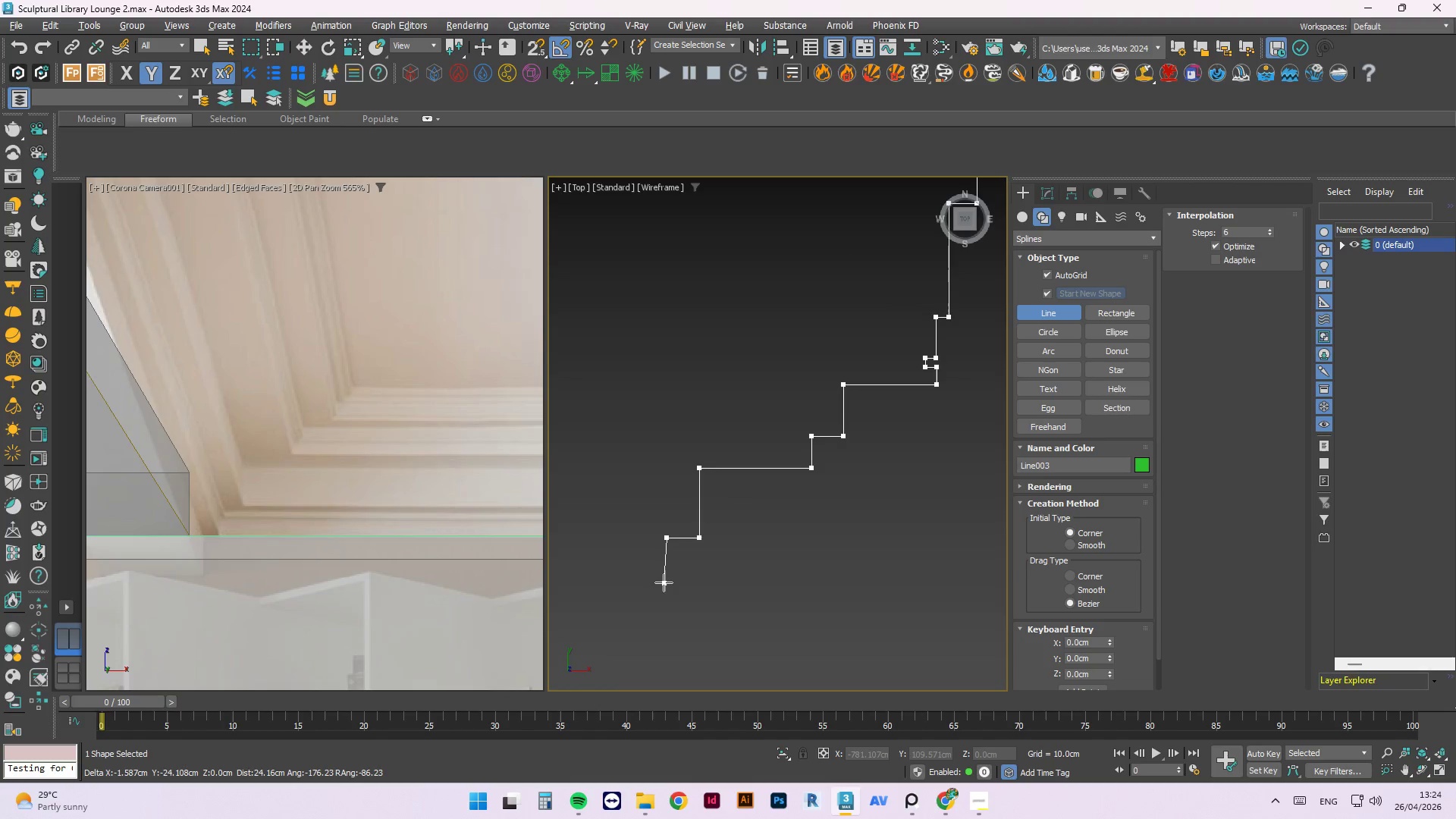 
scroll: coordinate [645, 562], scroll_direction: down, amount: 1.0
 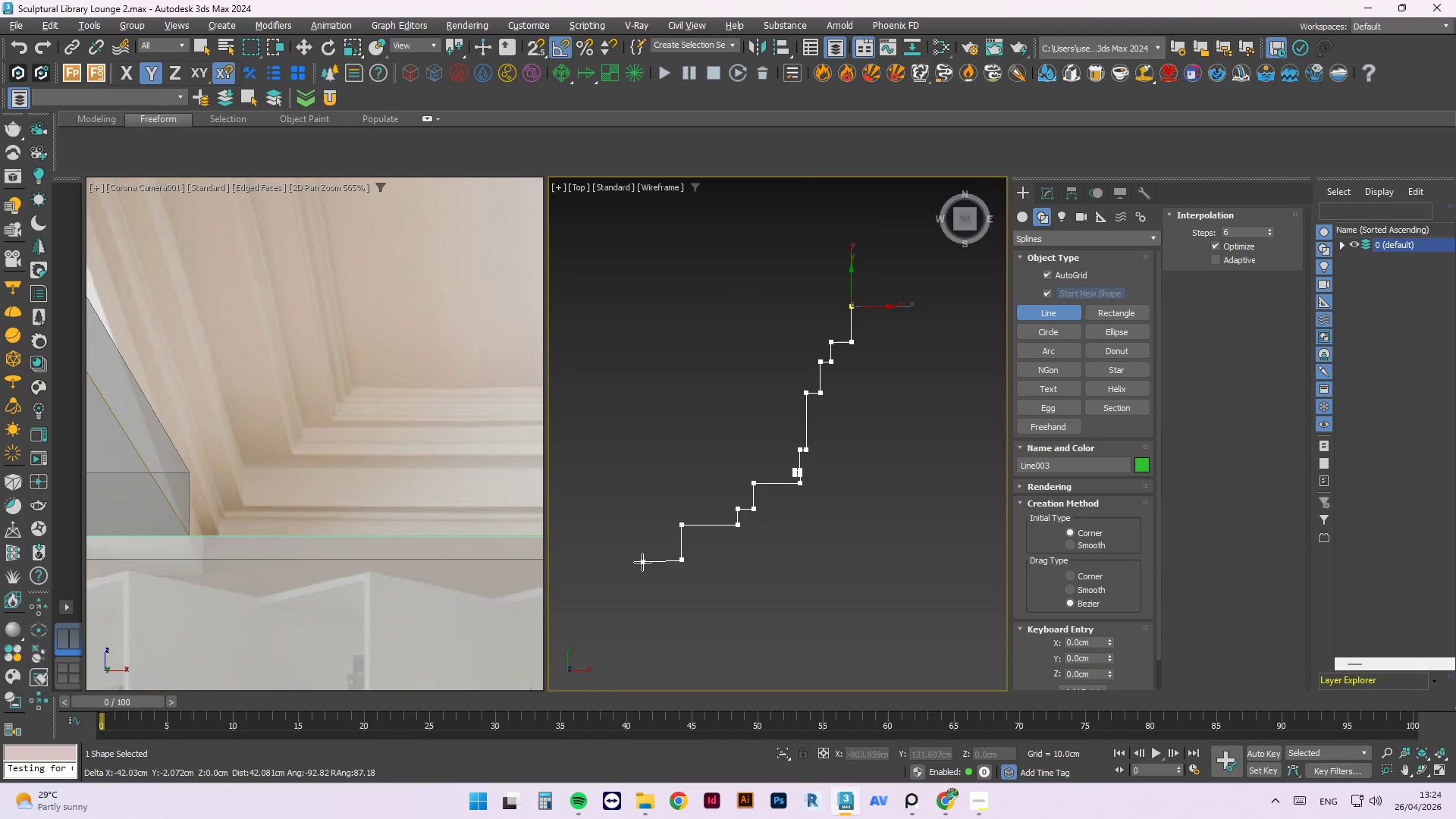 
left_click([665, 561])
 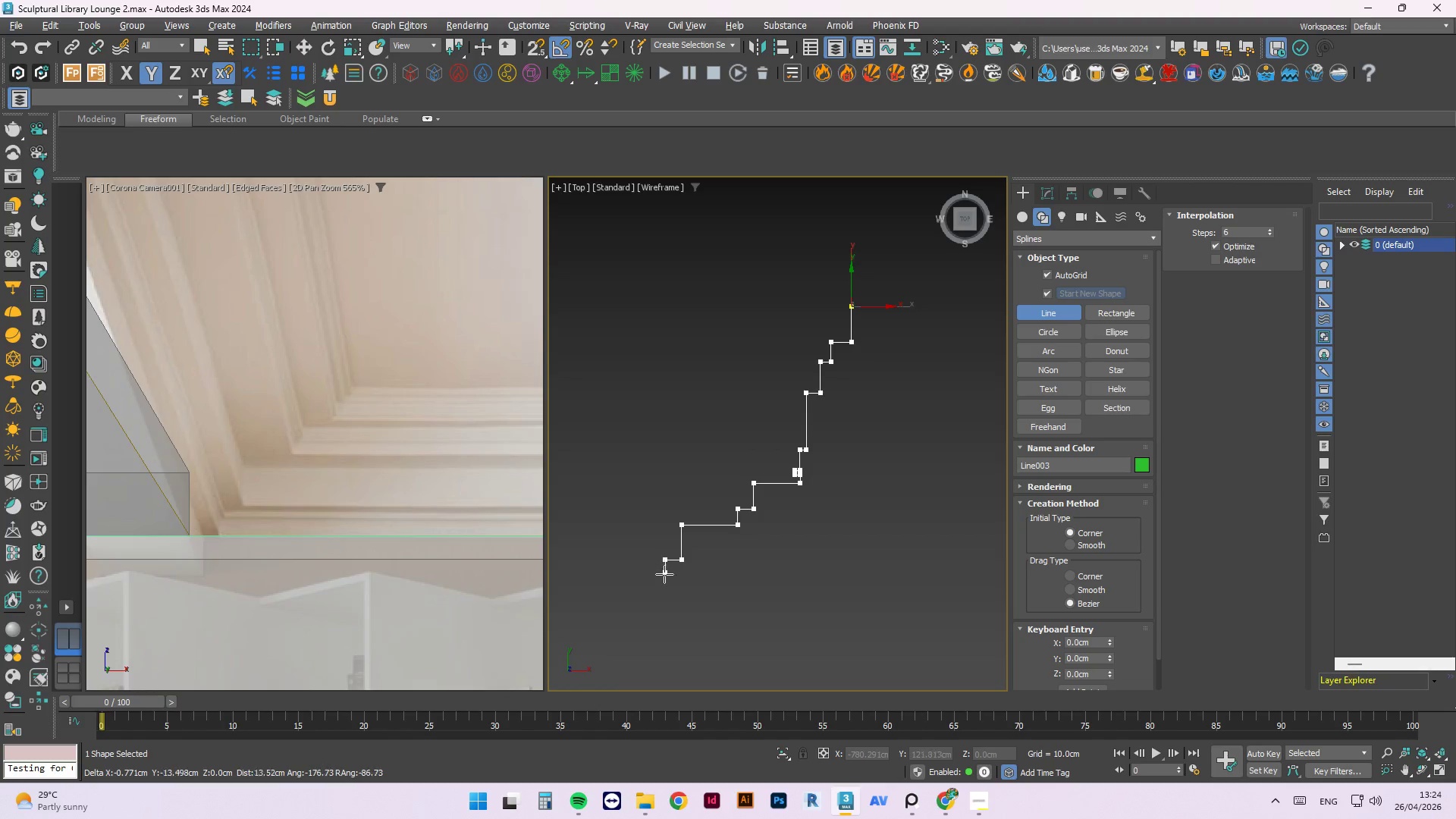 
hold_key(key=ShiftLeft, duration=4.31)
 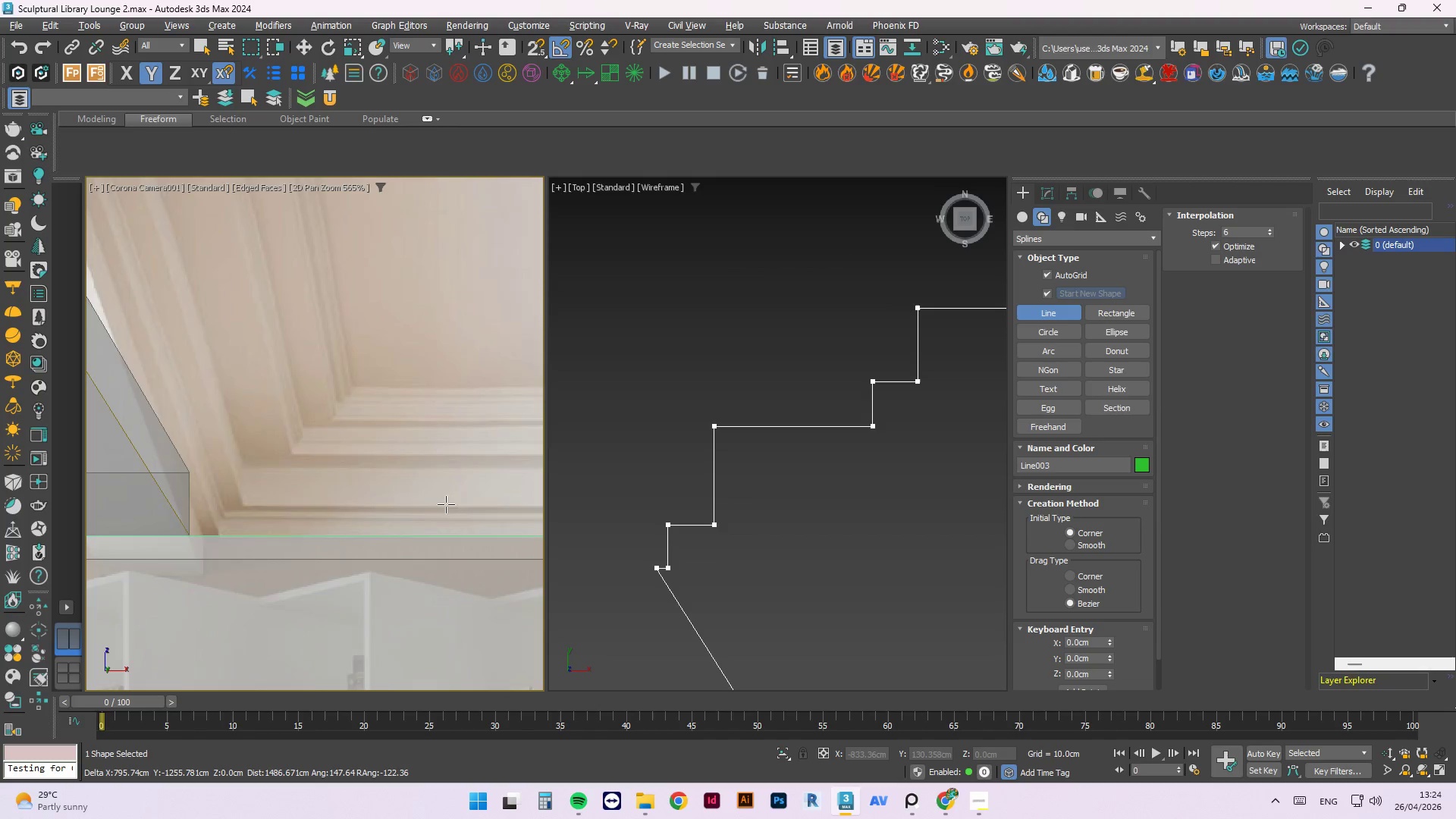 
scroll: coordinate [664, 570], scroll_direction: up, amount: 3.0
 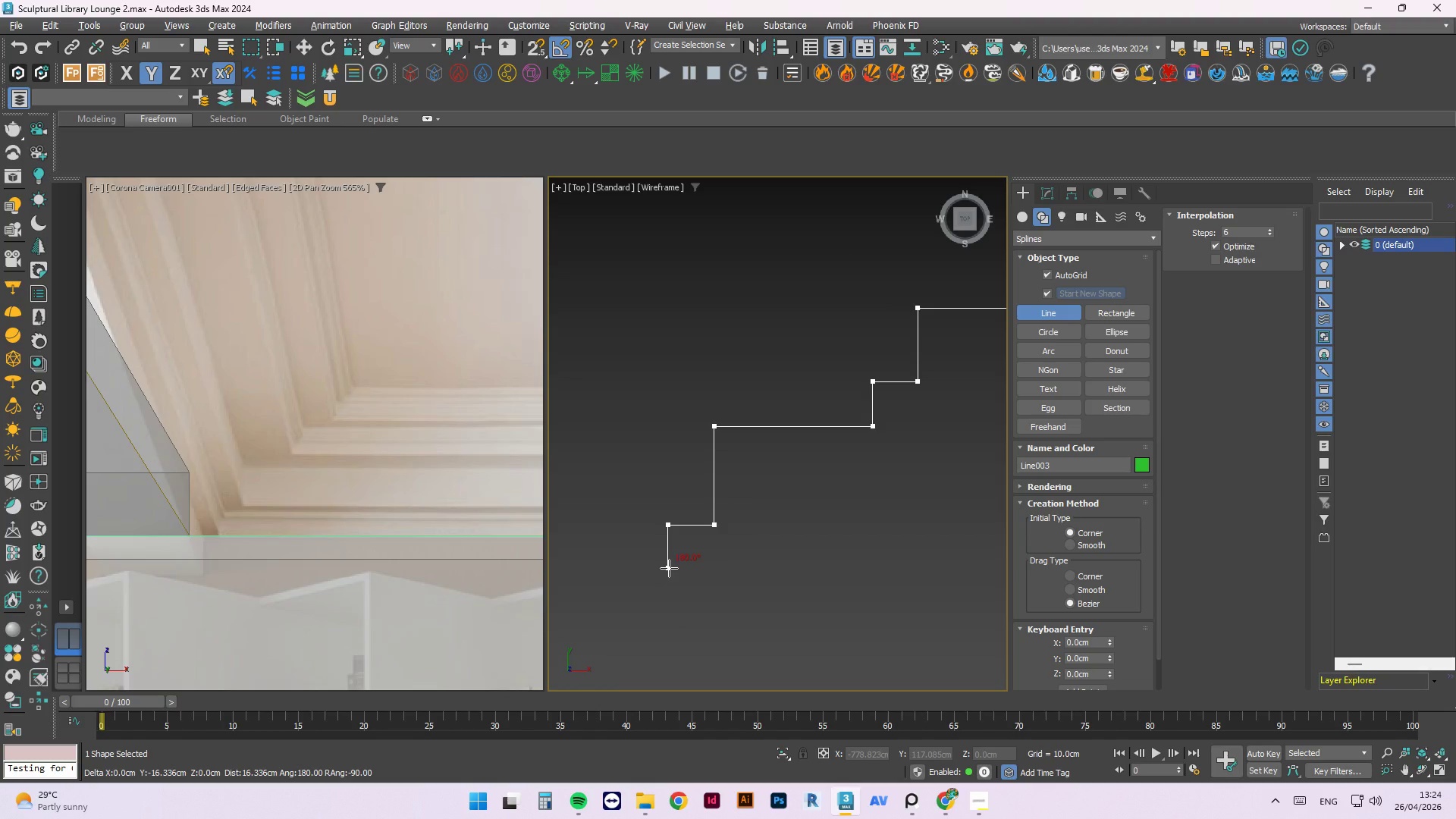 
left_click([669, 568])
 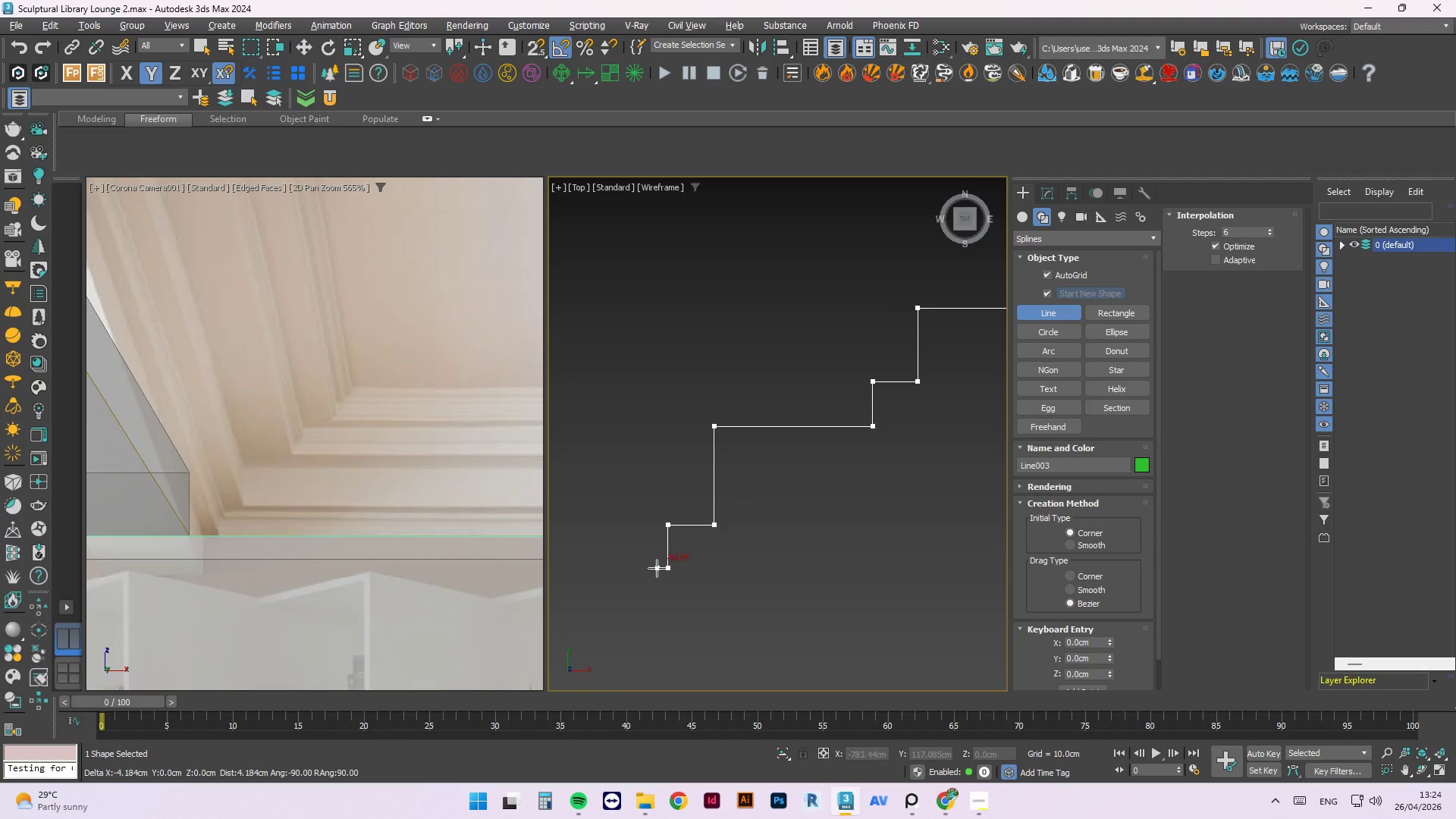 
left_click([656, 568])
 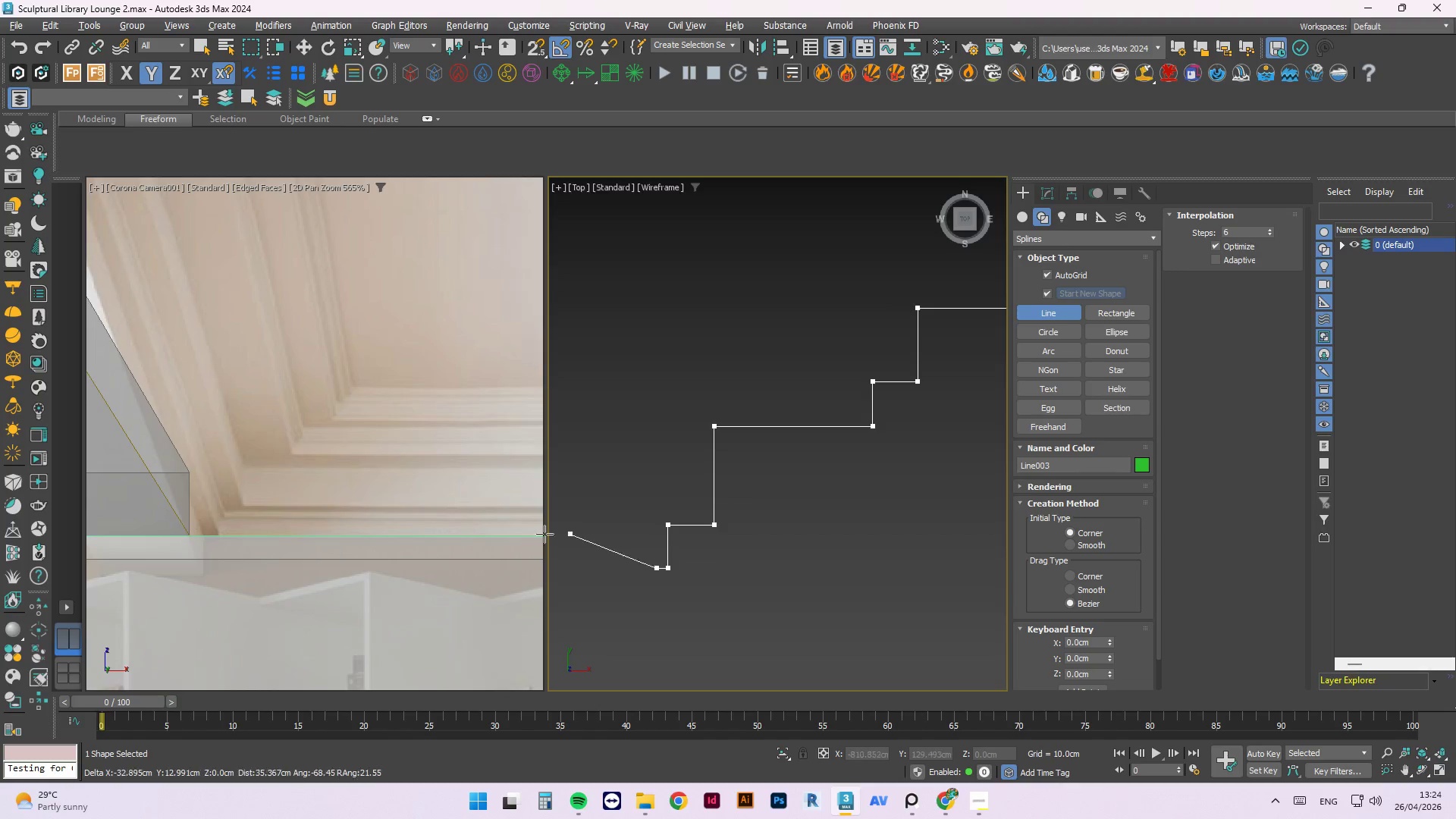 
scroll: coordinate [446, 498], scroll_direction: down, amount: 1.0
 